 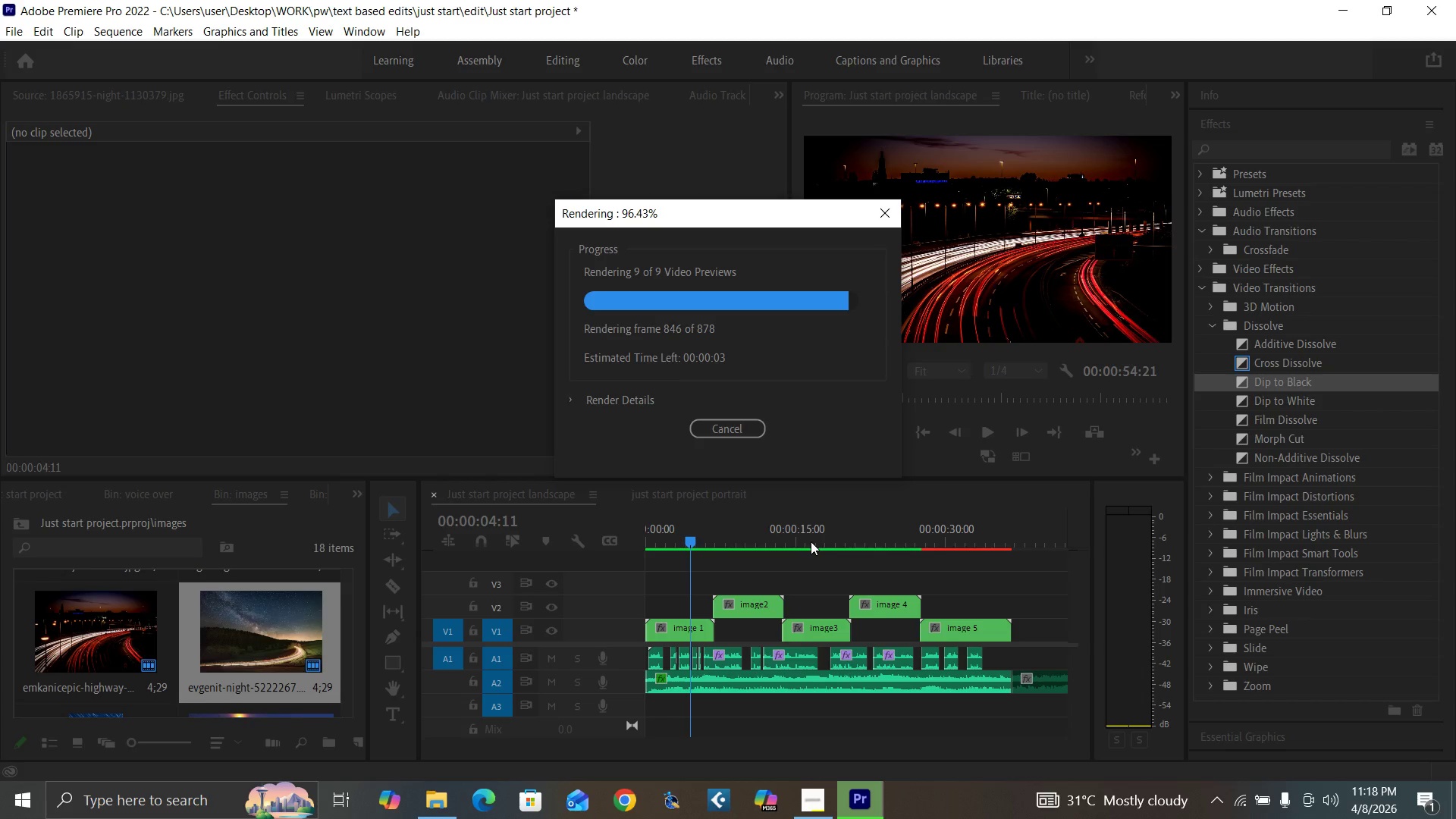 
left_click_drag(start_coordinate=[660, 538], to_coordinate=[639, 550])
 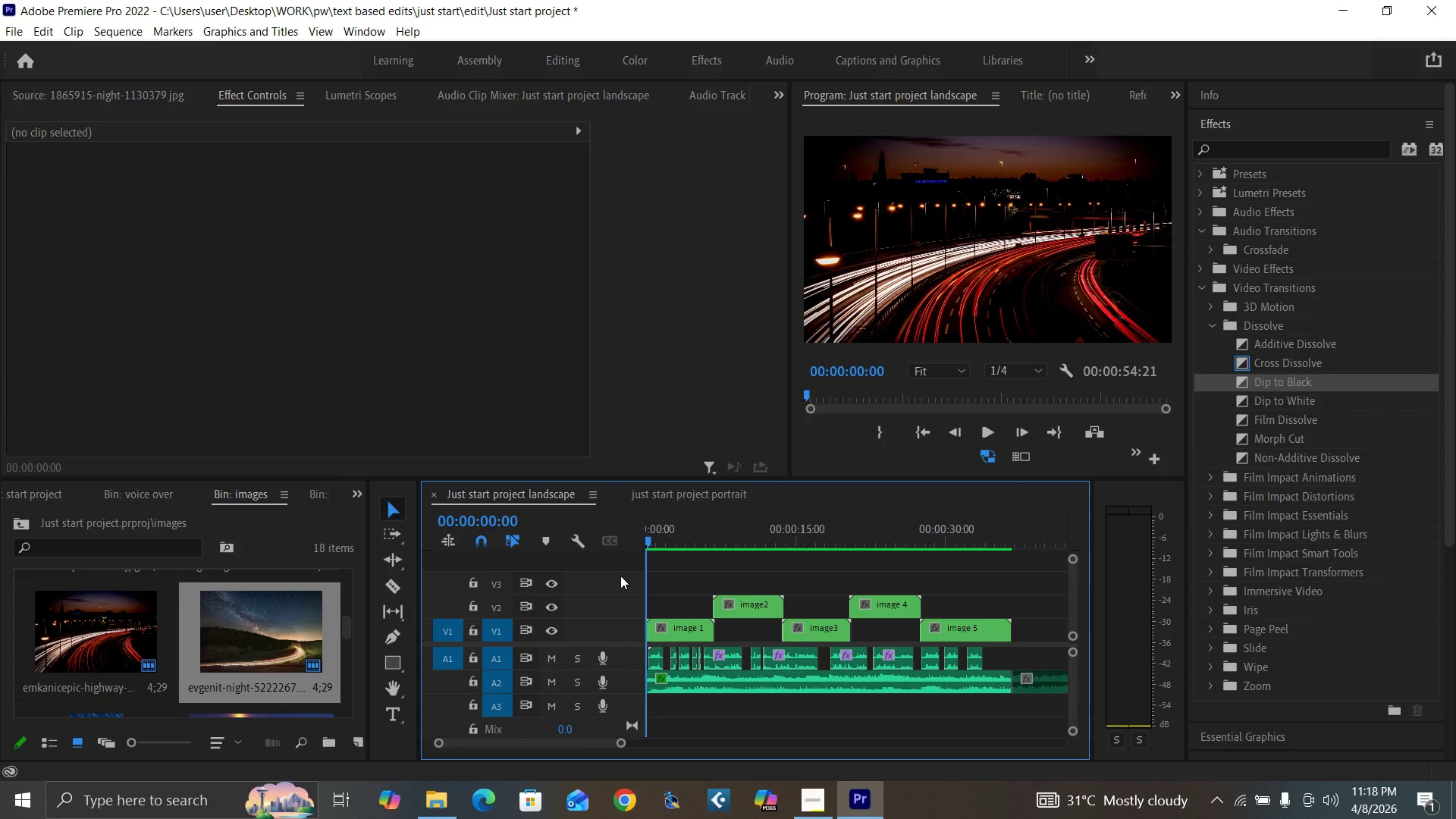 
key(Control+Backquote)
 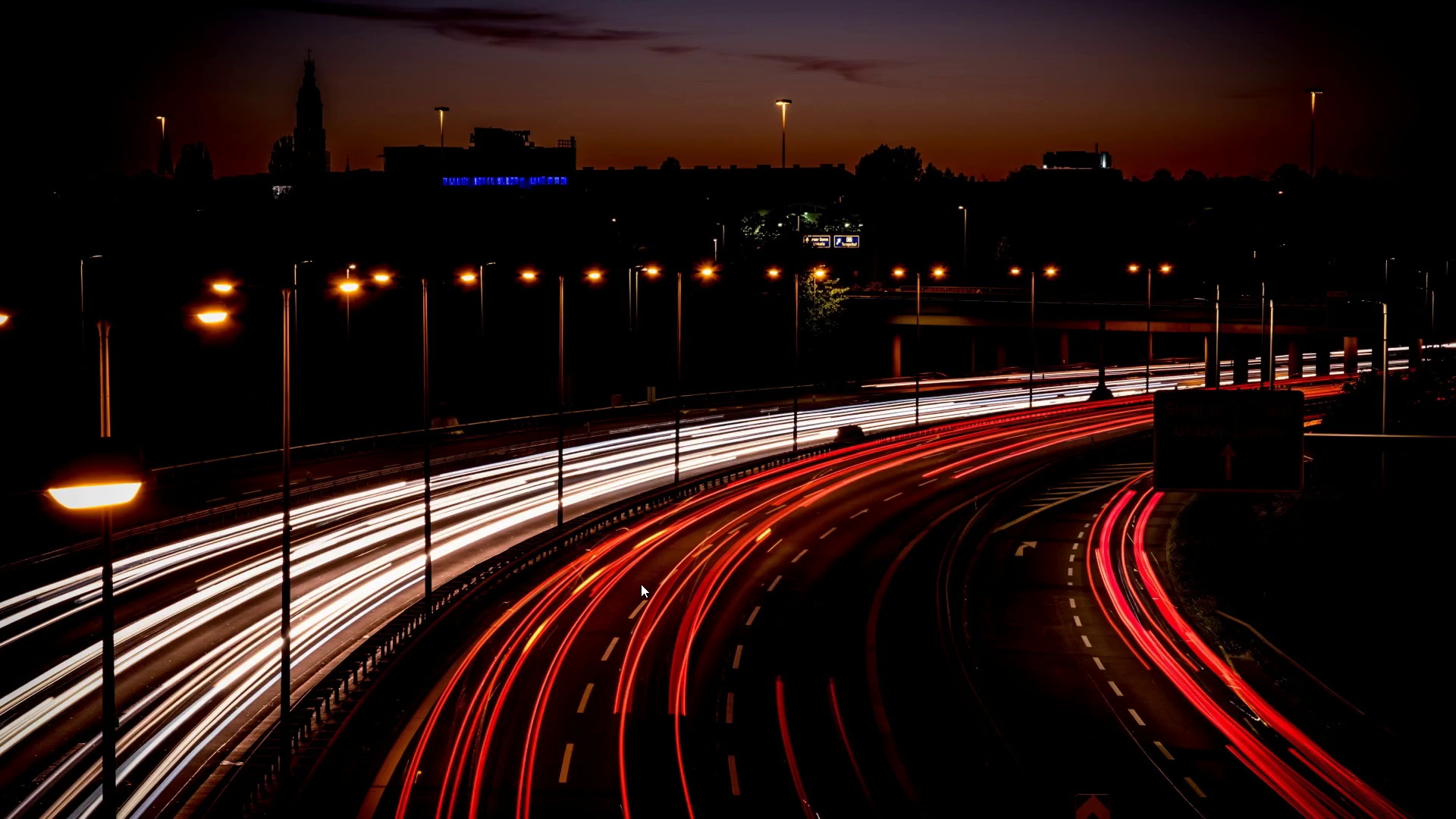 
key(Space)
 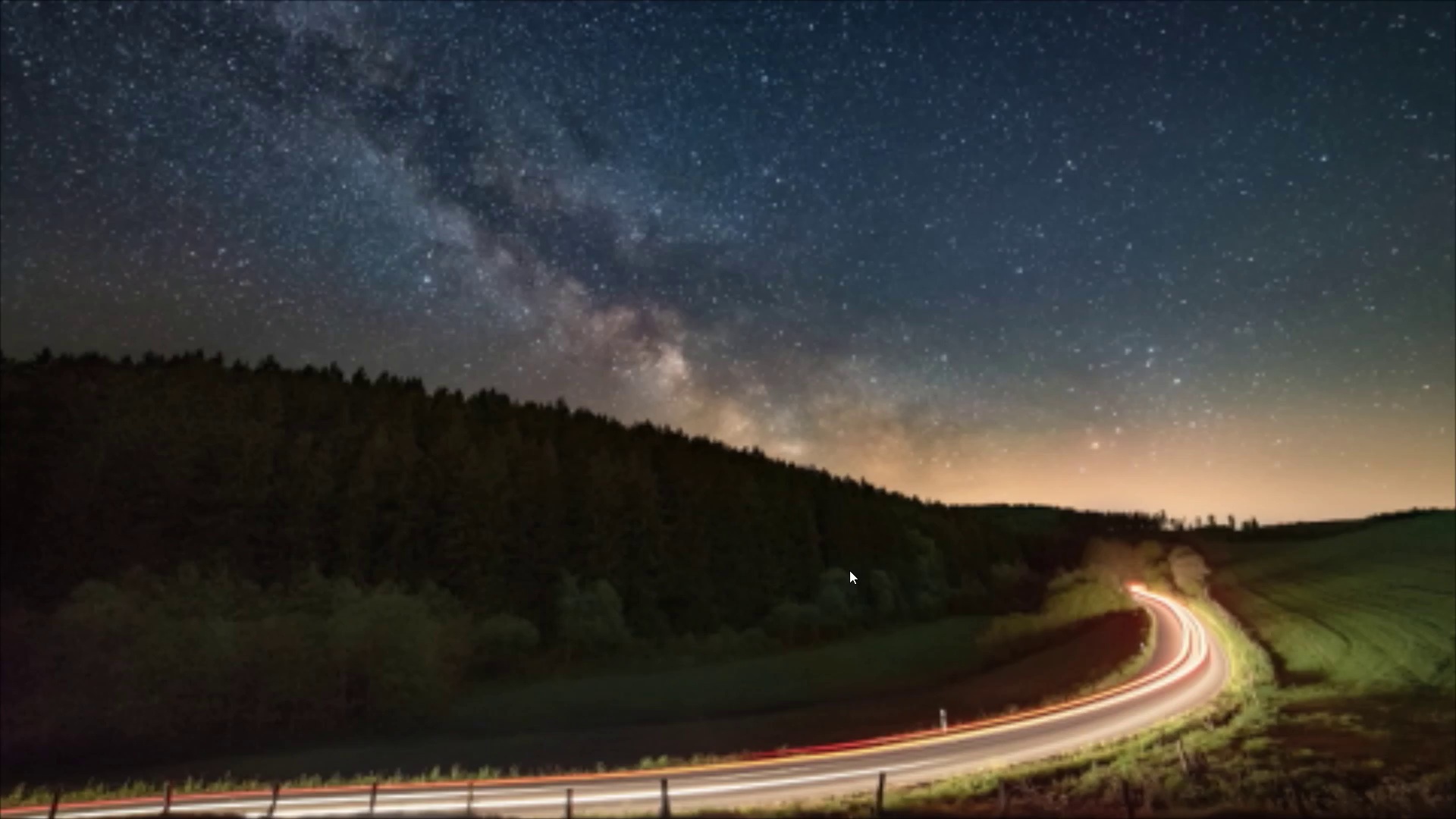 
wait(34.02)
 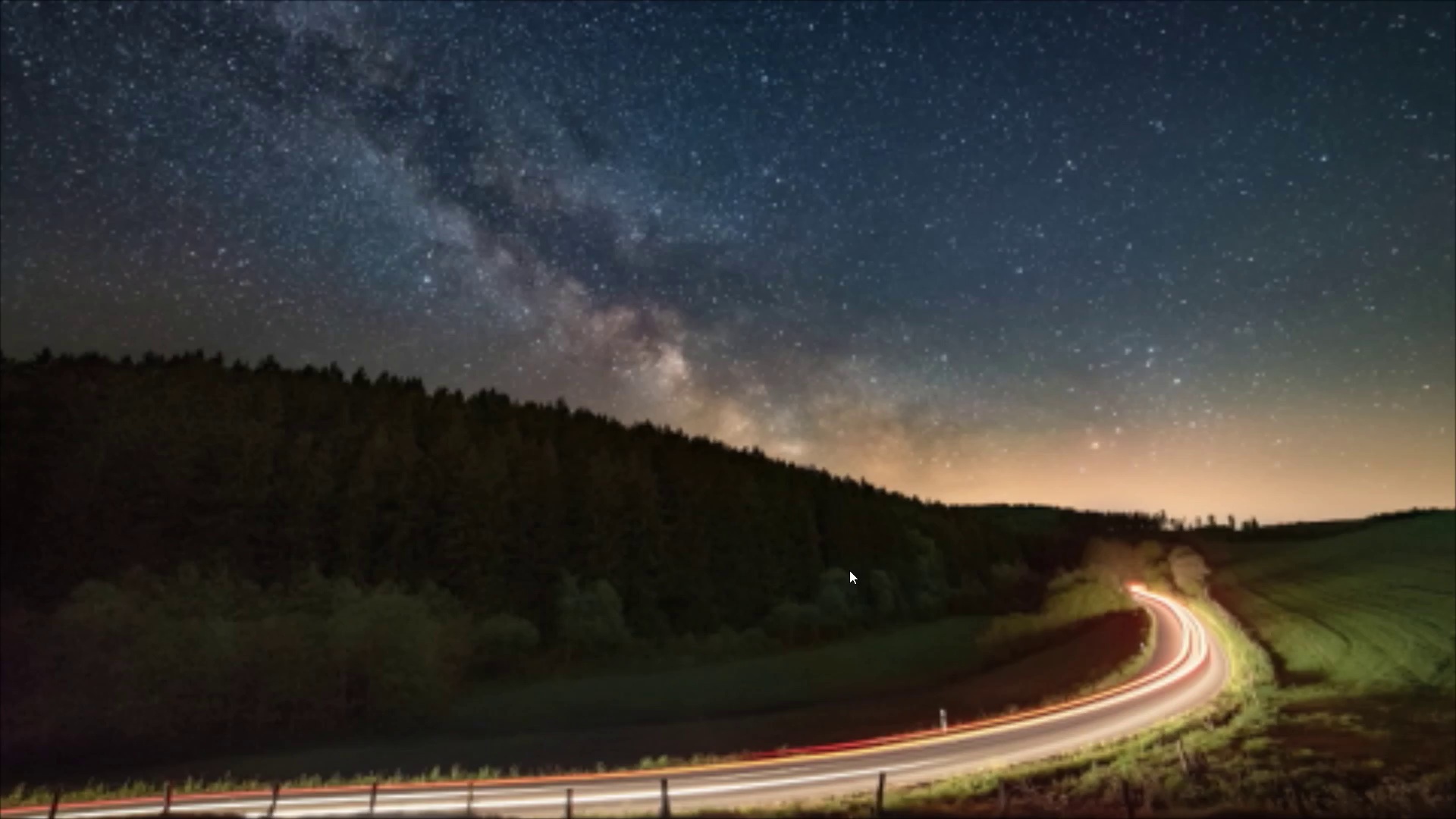 
key(Shift+ShiftLeft)
 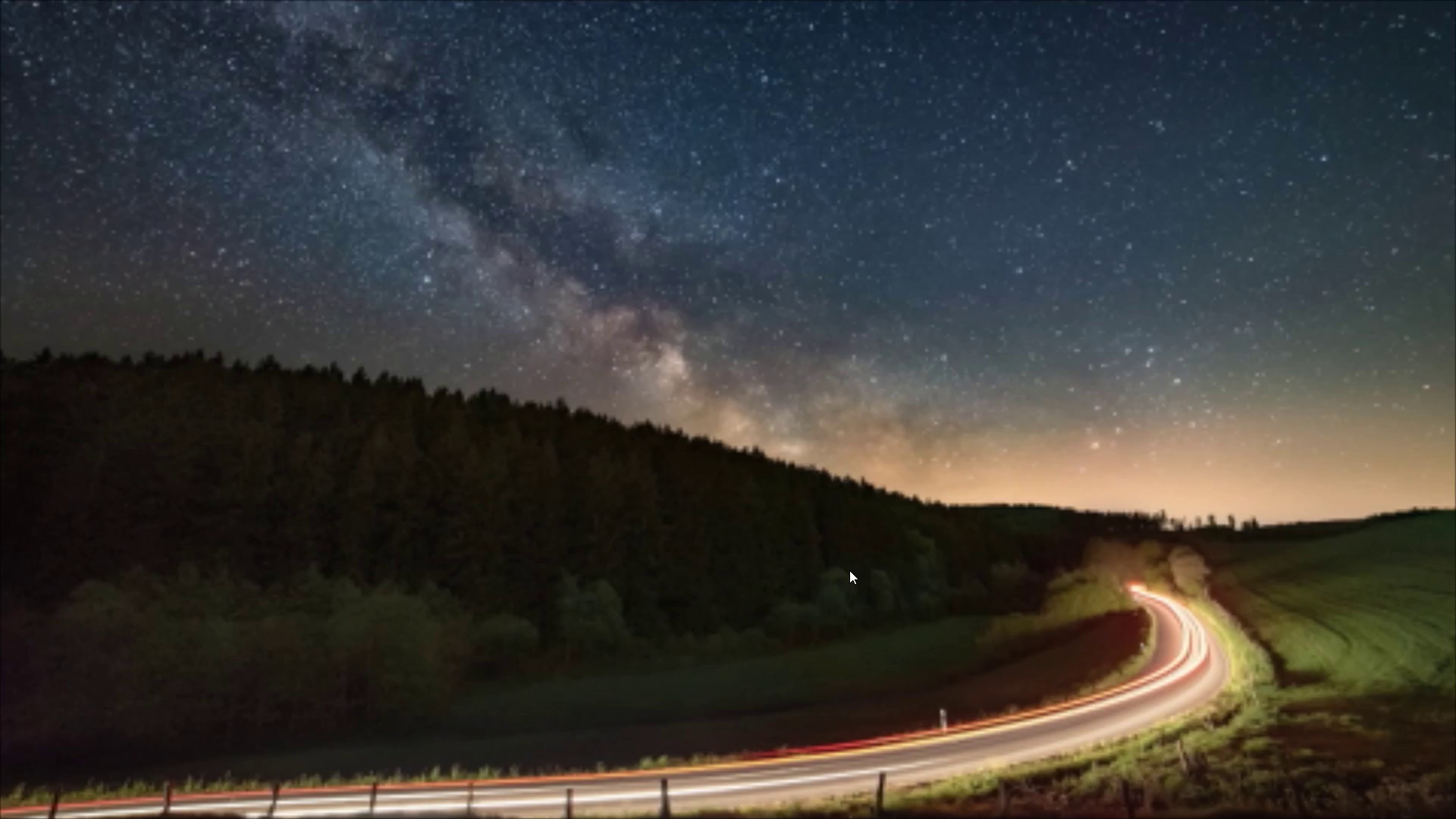 
key(Control+Backquote)
 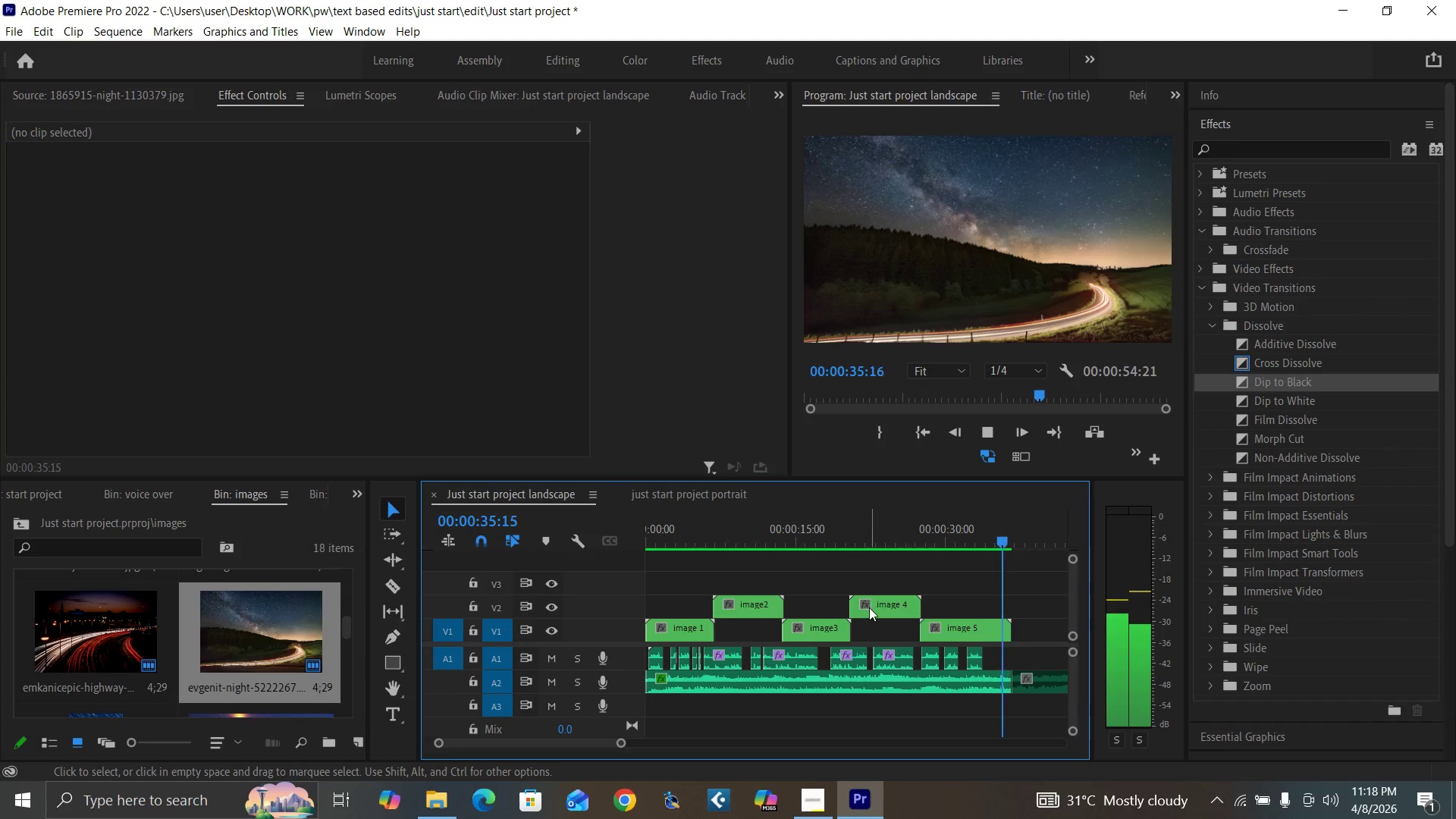 
key(Space)
 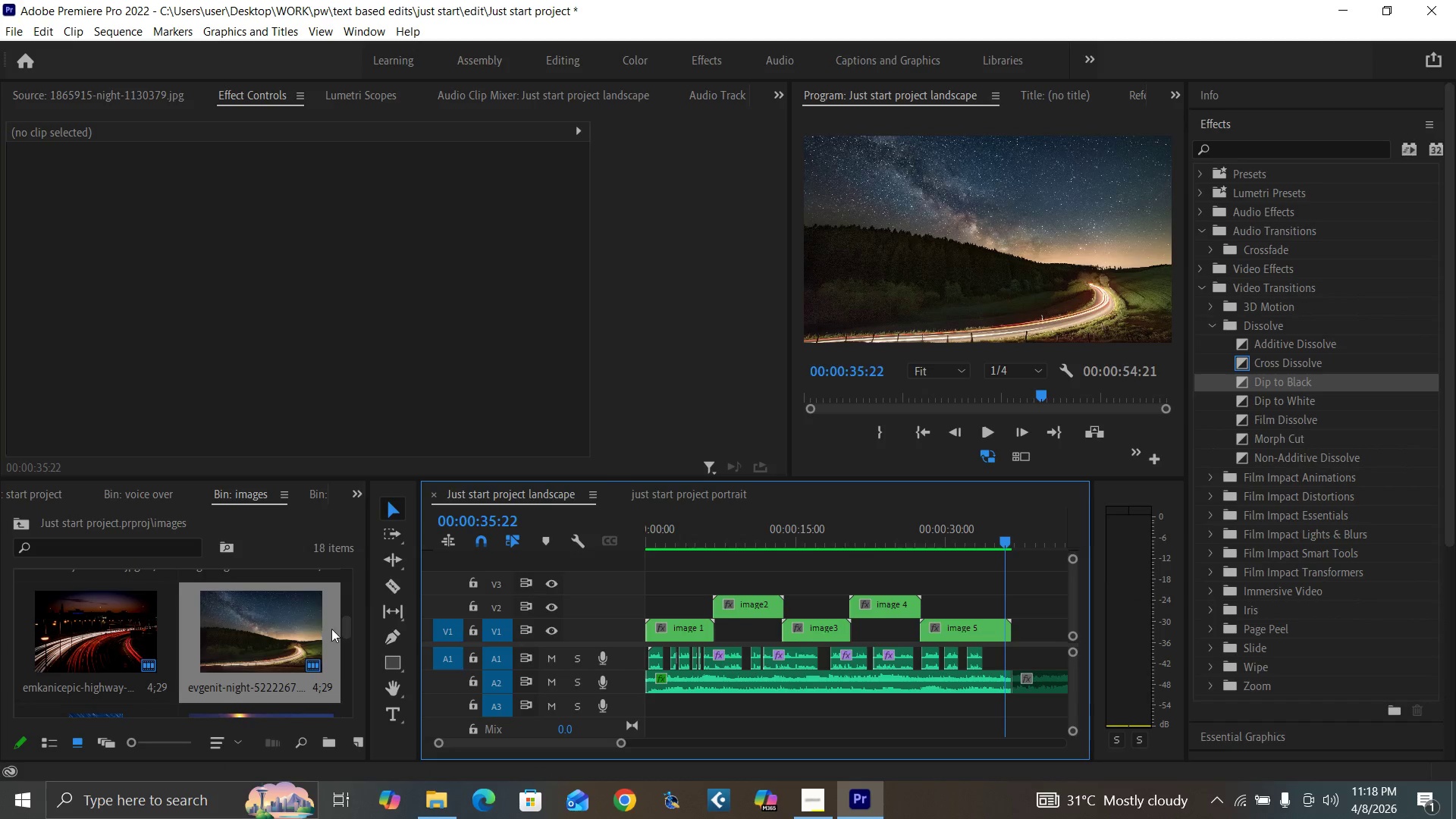 
left_click_drag(start_coordinate=[348, 626], to_coordinate=[367, 685])
 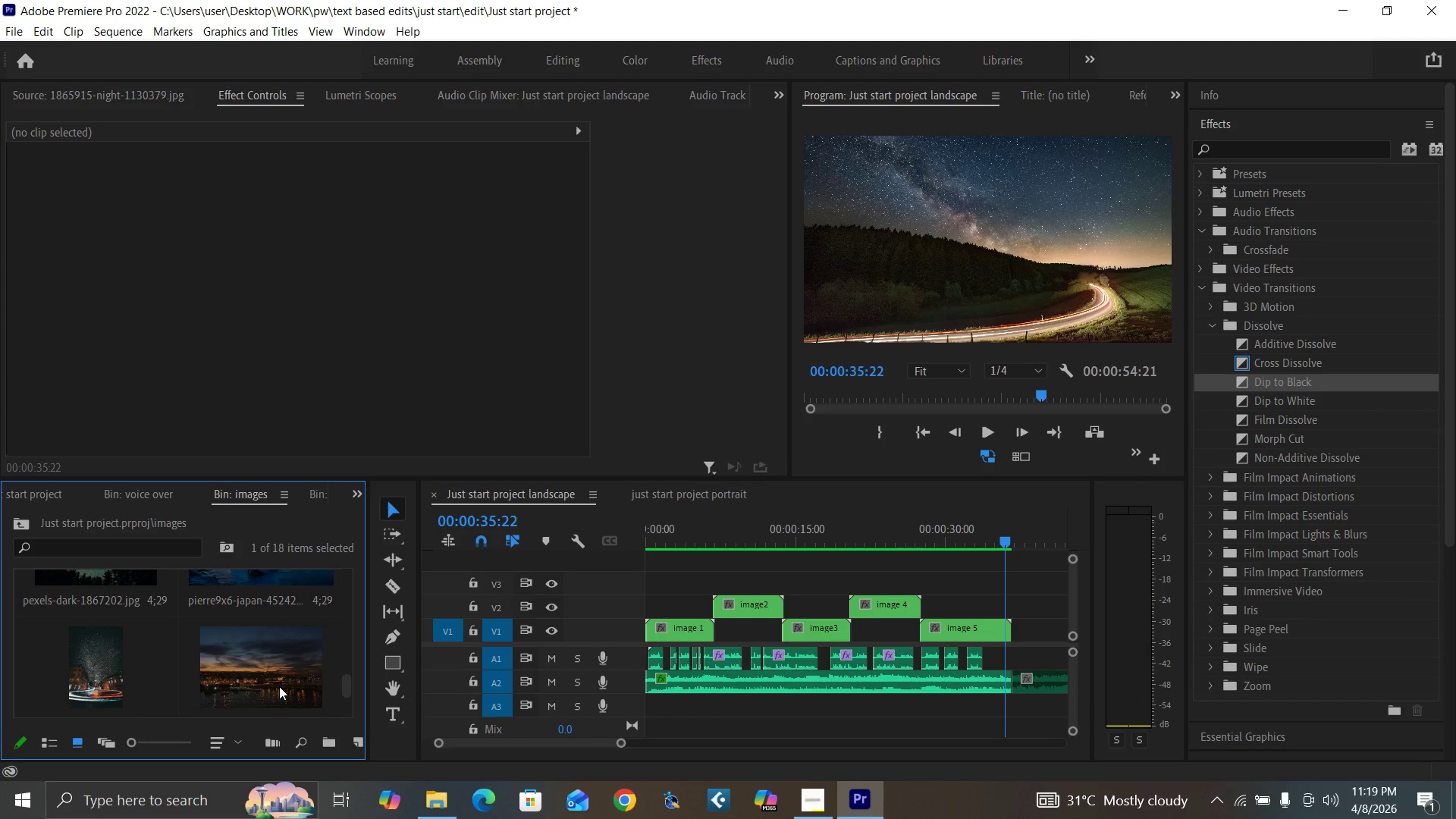 
double_click([279, 686])
 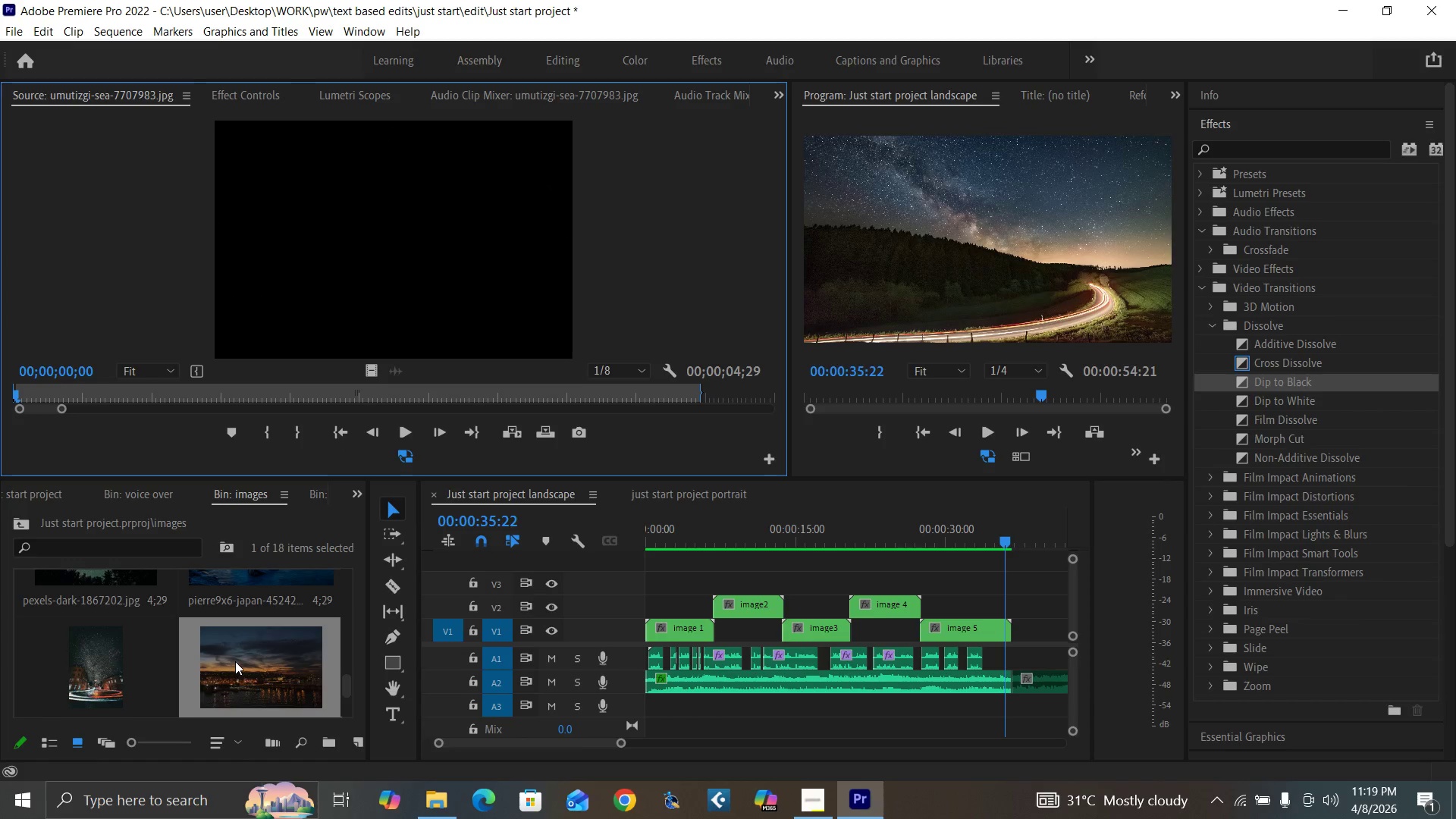 
double_click([238, 662])
 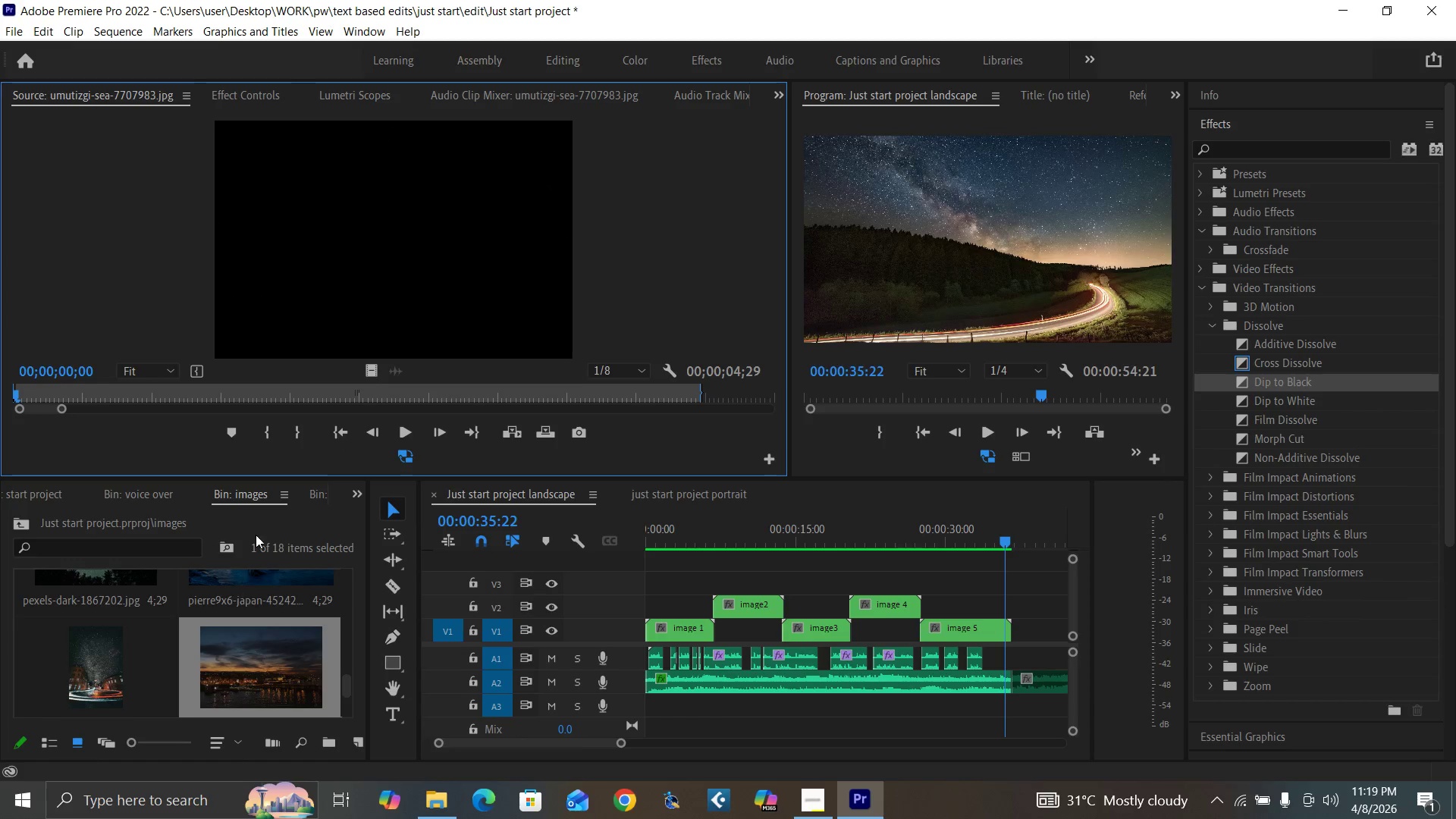 
left_click_drag(start_coordinate=[375, 375], to_coordinate=[847, 586])
 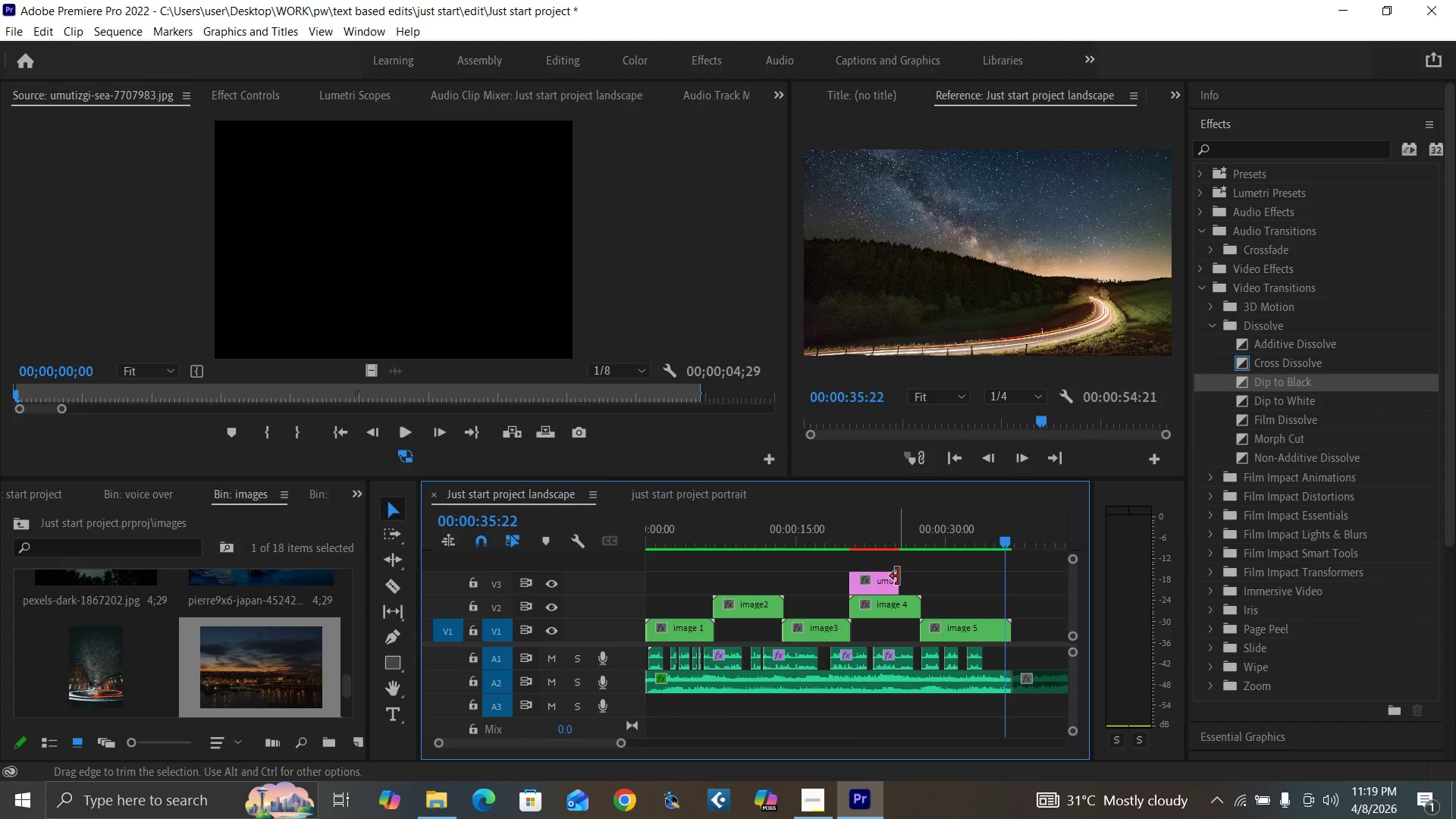 
left_click_drag(start_coordinate=[898, 577], to_coordinate=[918, 585])
 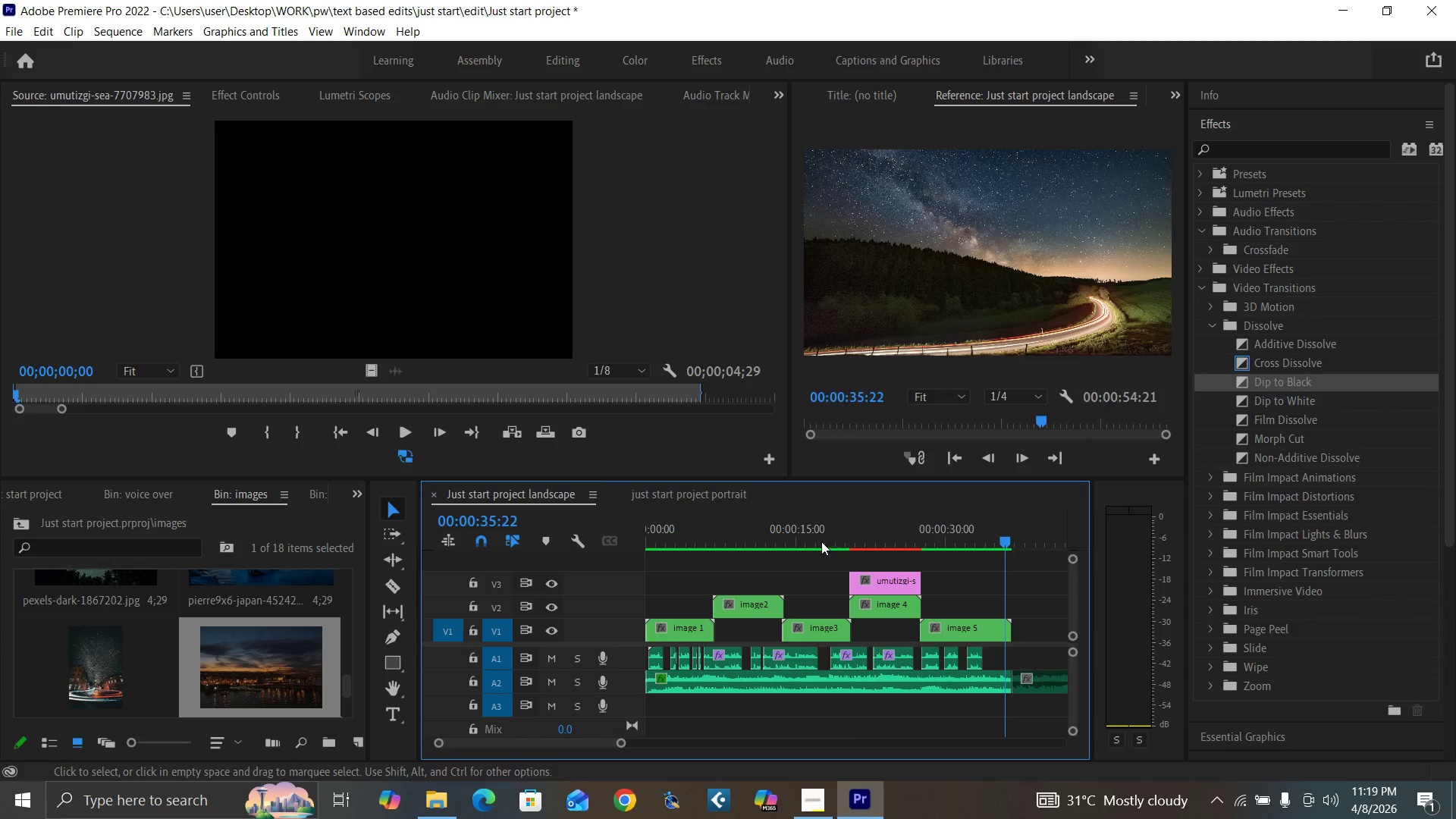 
left_click([821, 539])
 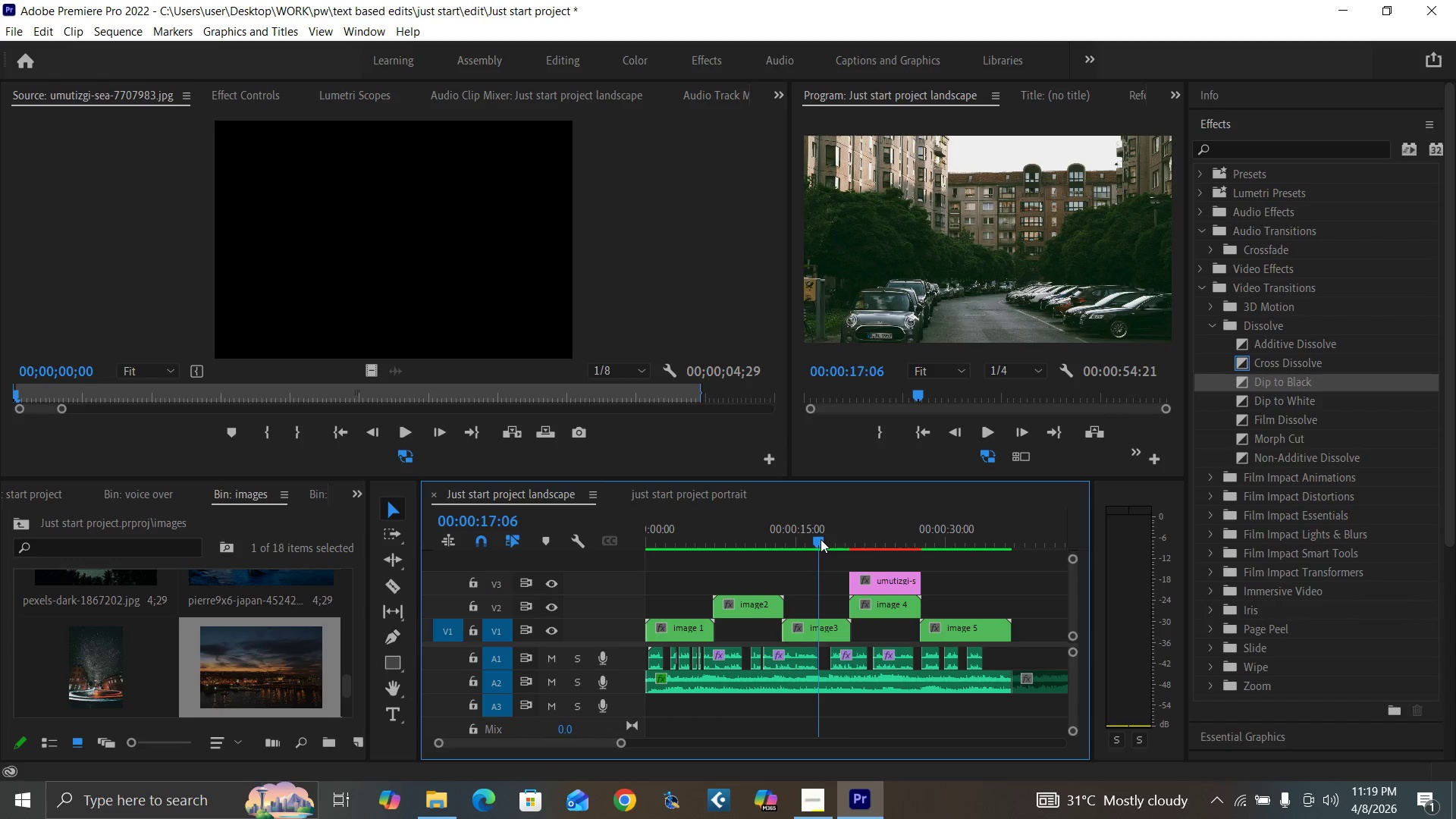 
key(Space)
 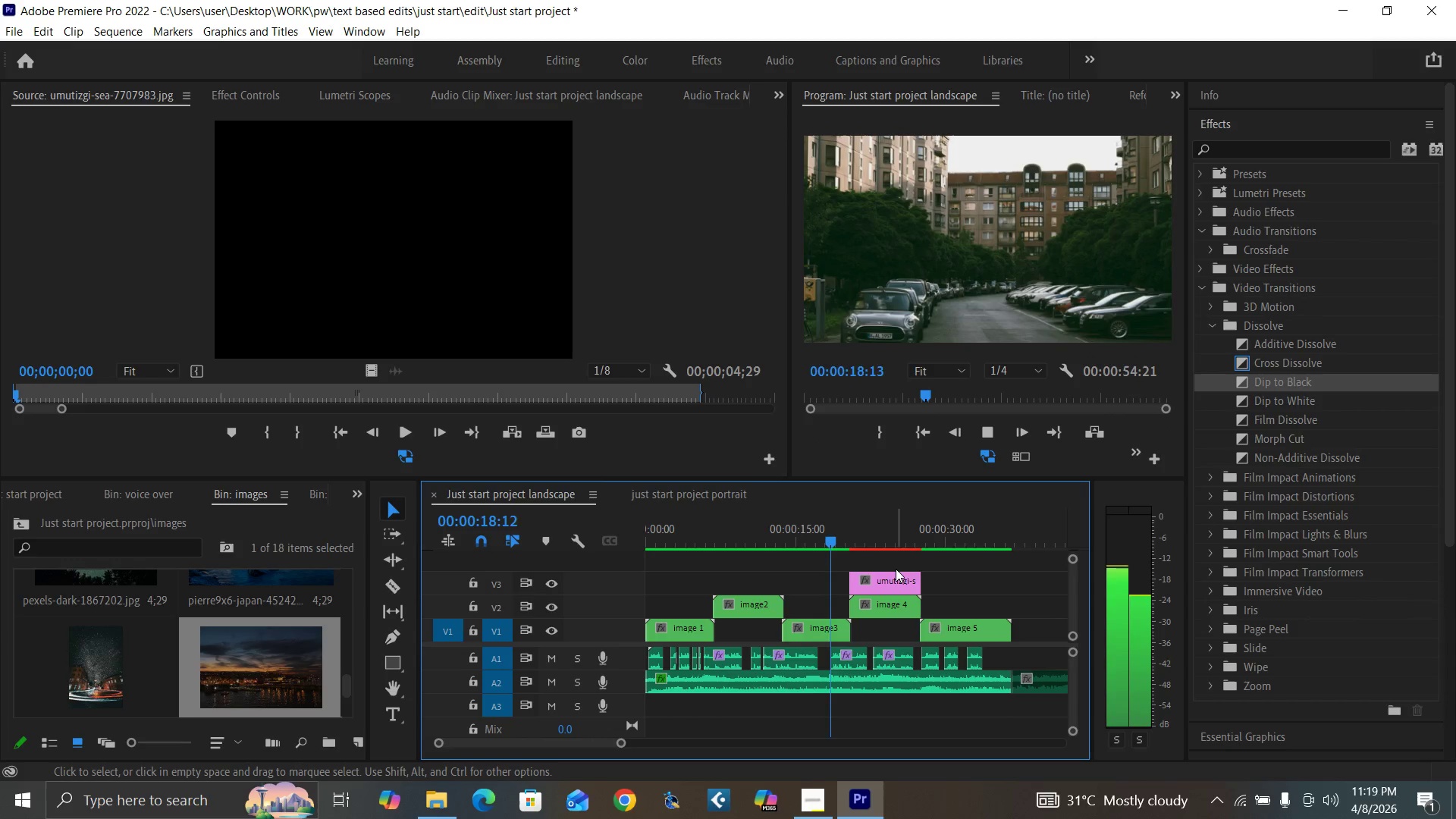 
key(Space)
 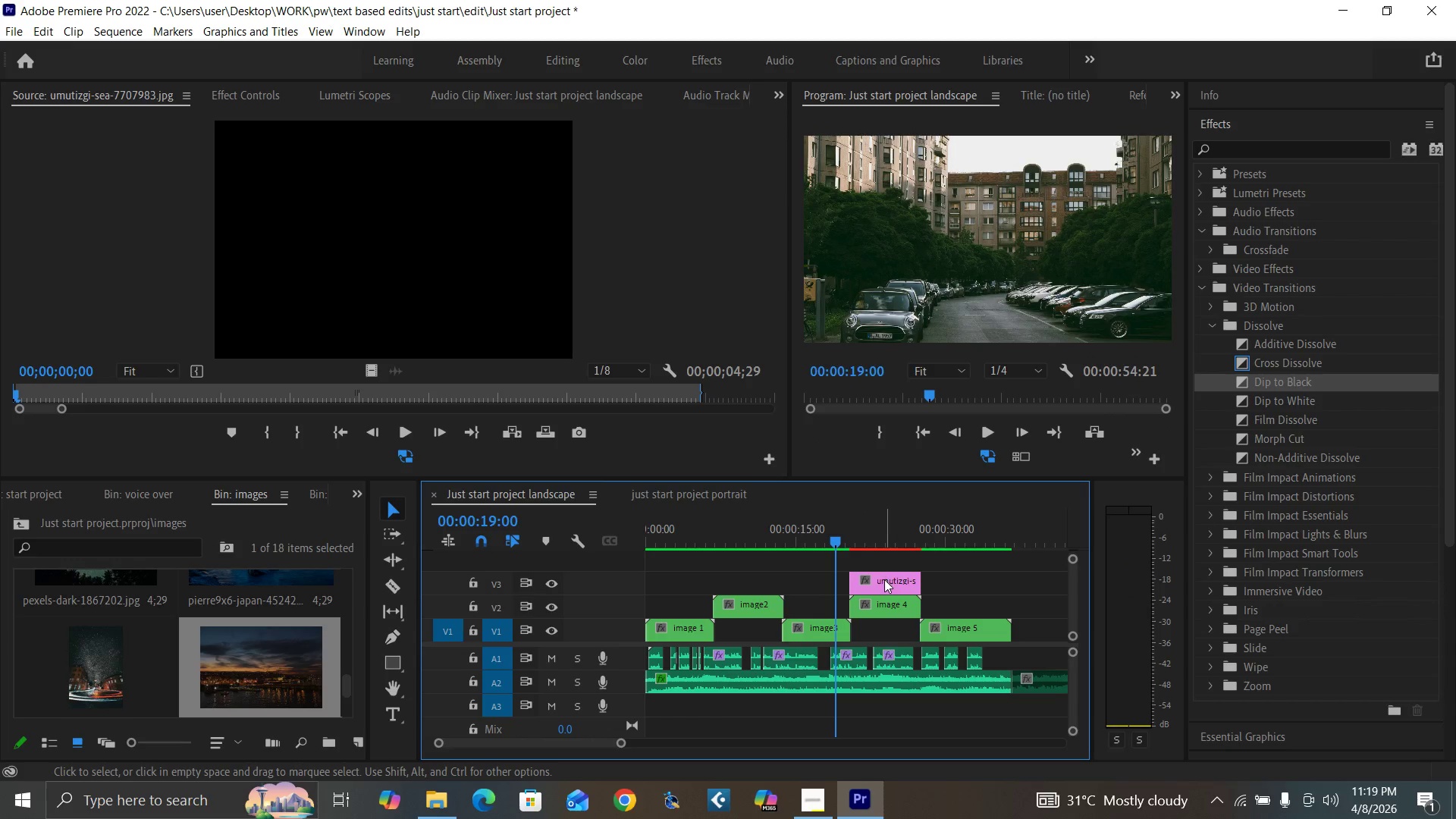 
left_click_drag(start_coordinate=[884, 579], to_coordinate=[812, 579])
 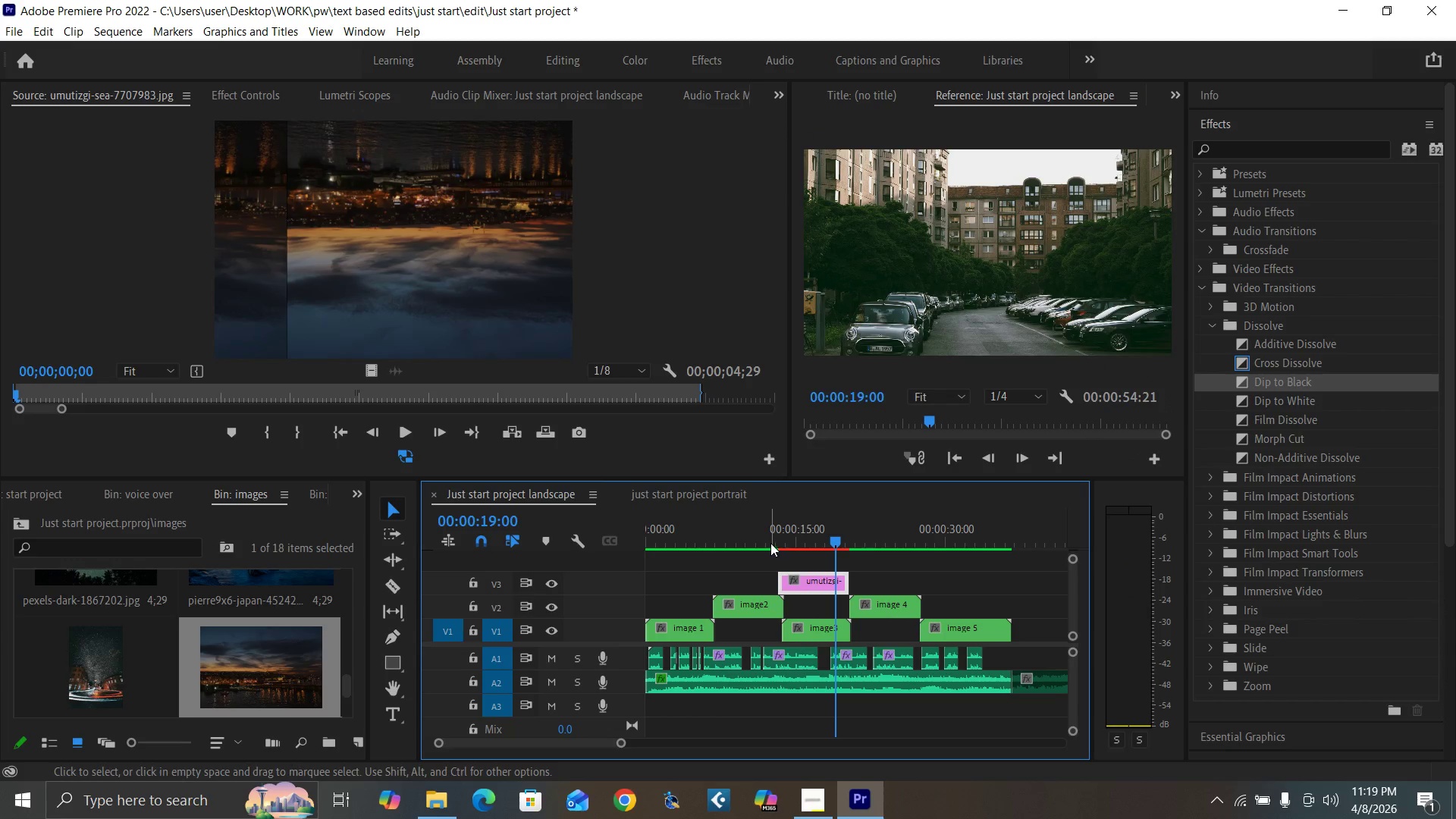 
left_click([771, 539])
 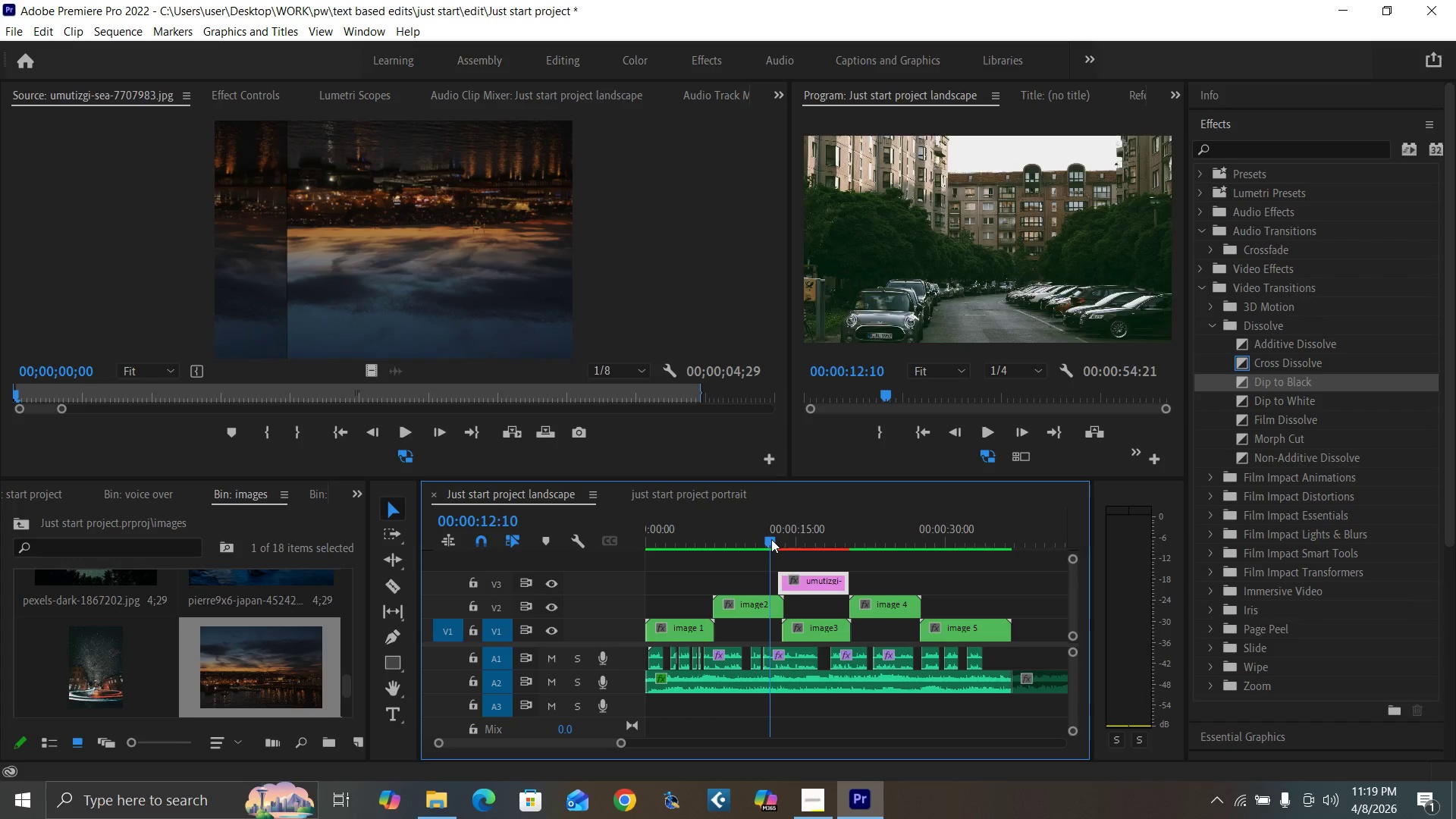 
key(Space)
 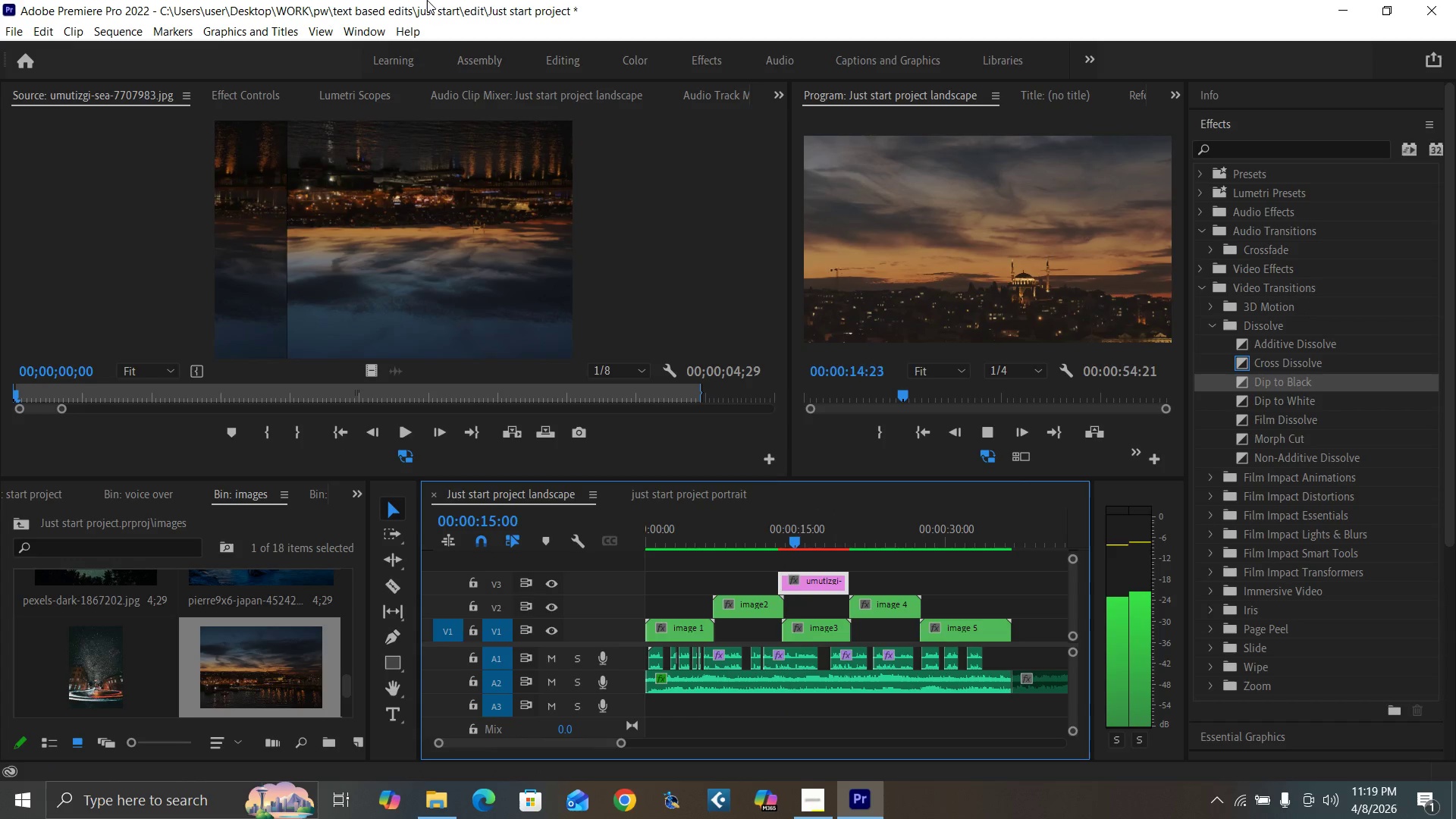 
left_click([262, 100])
 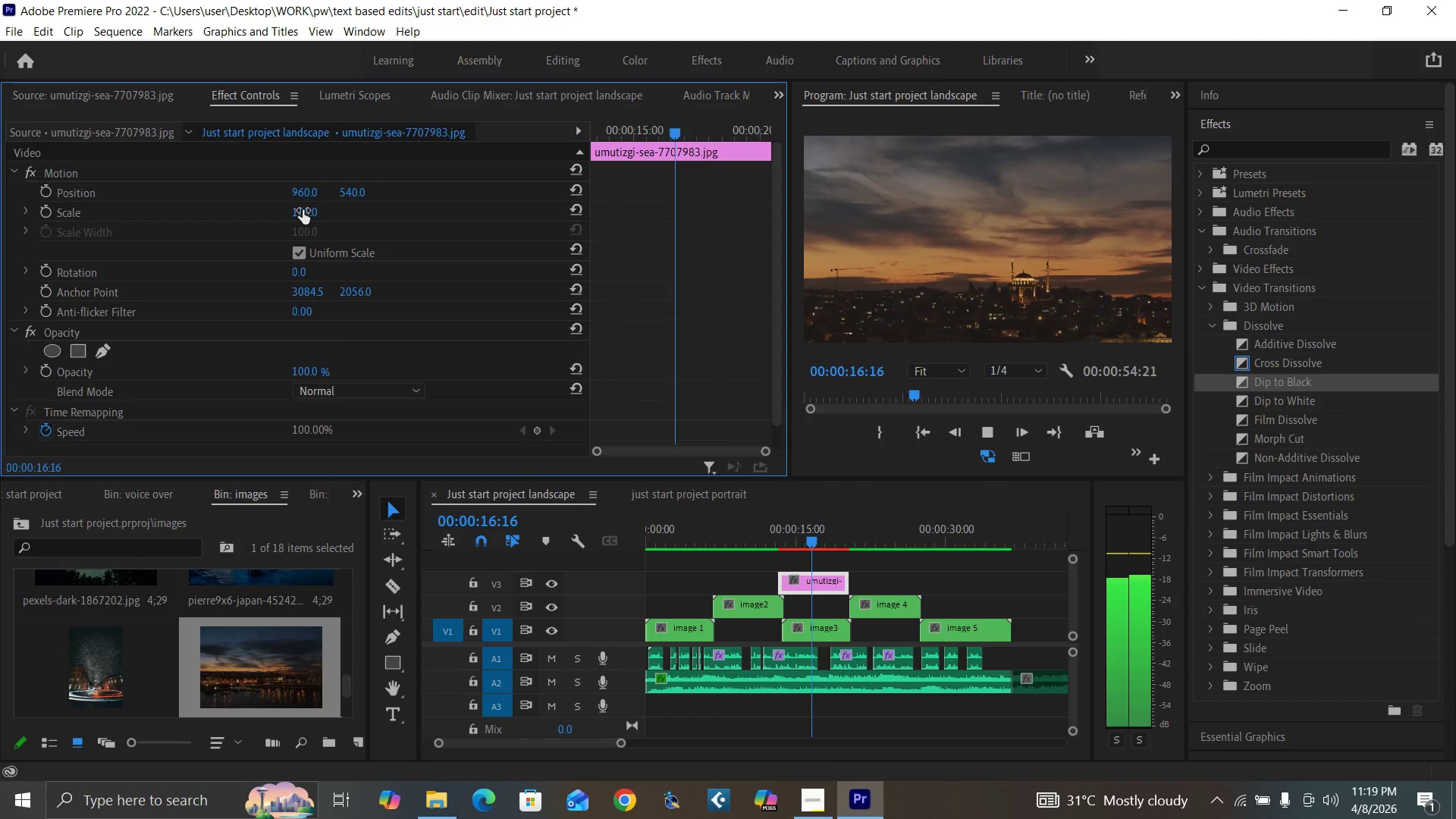 
left_click([303, 211])
 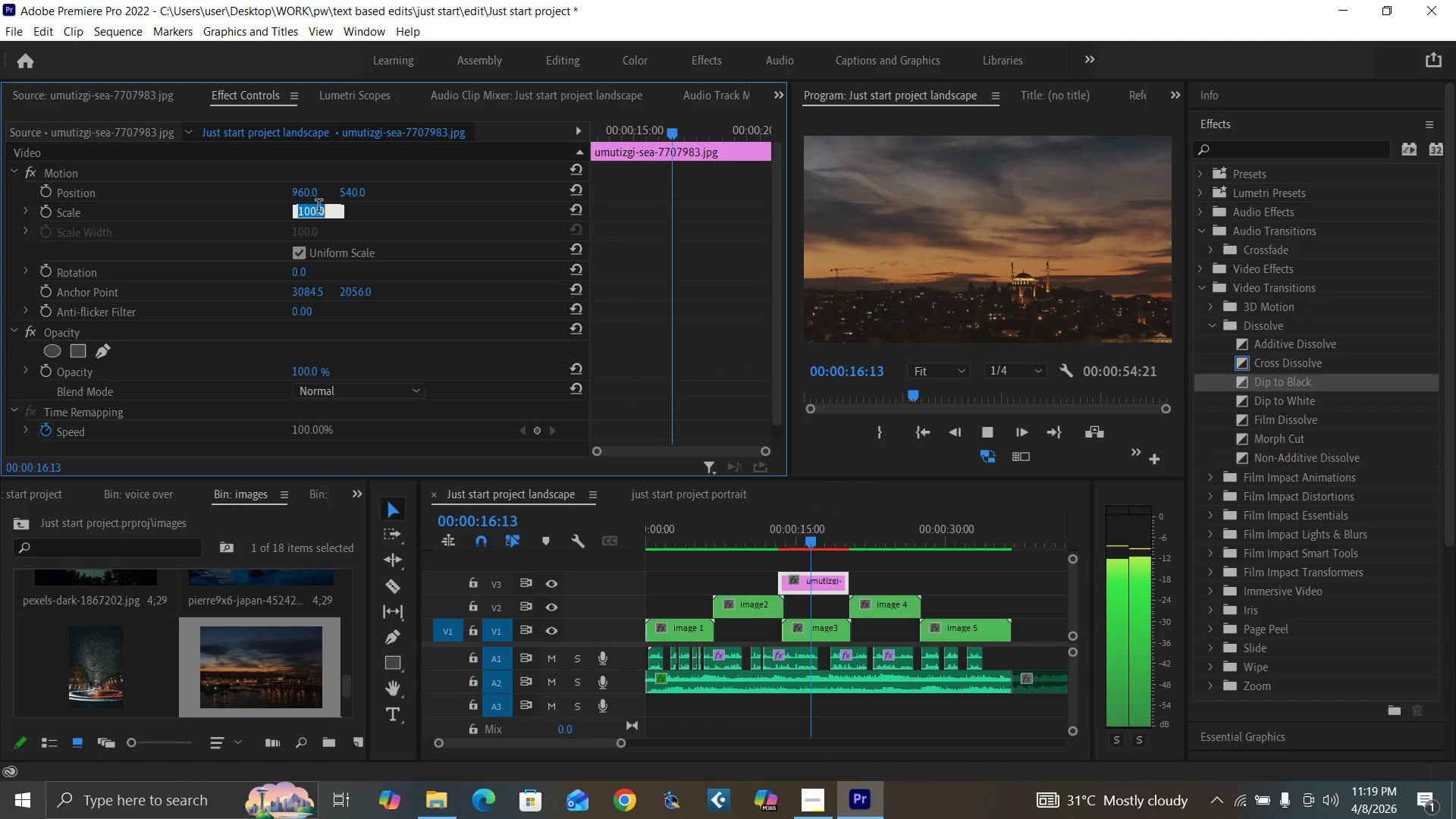 
type(35)
 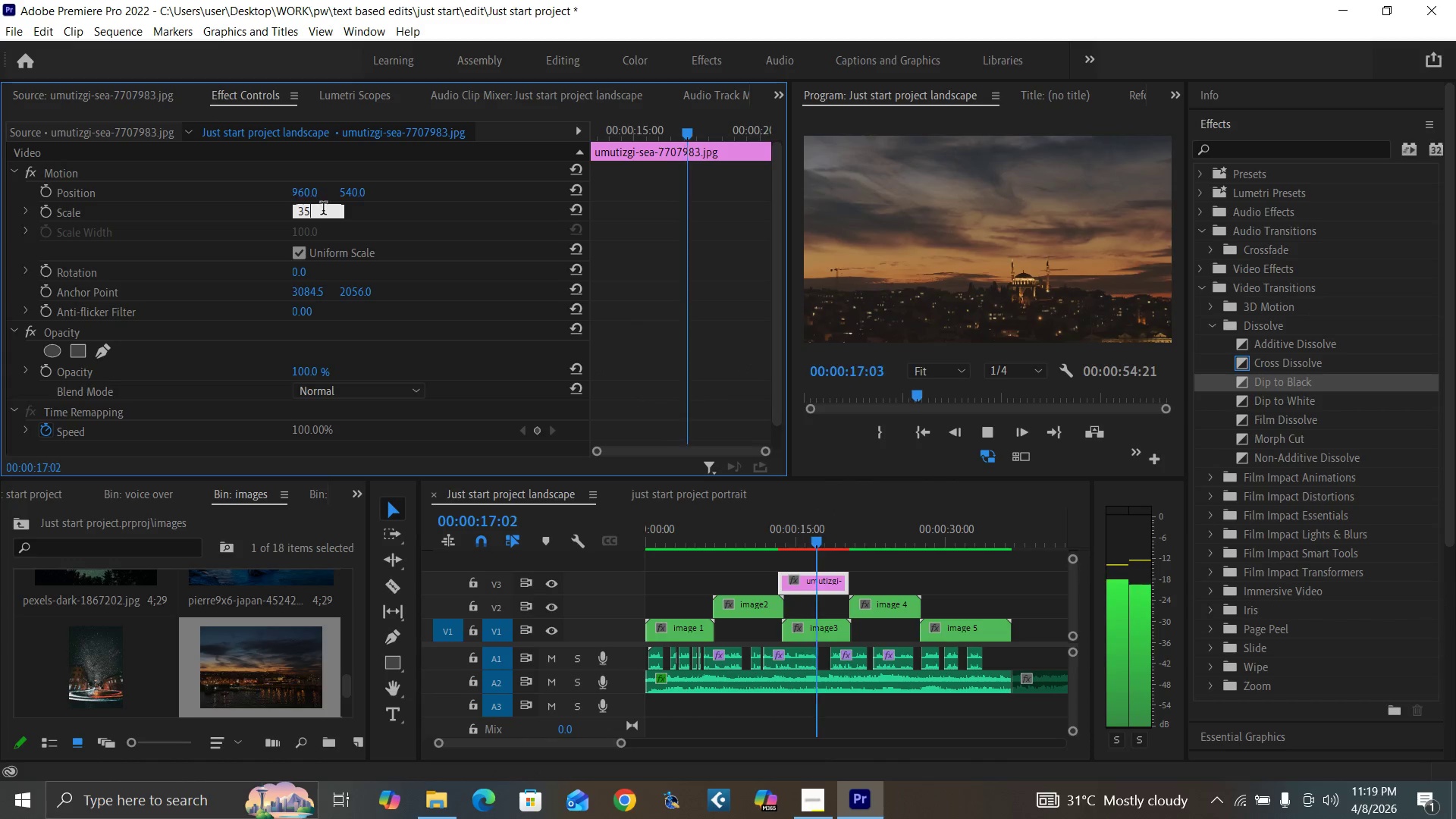 
key(Enter)
 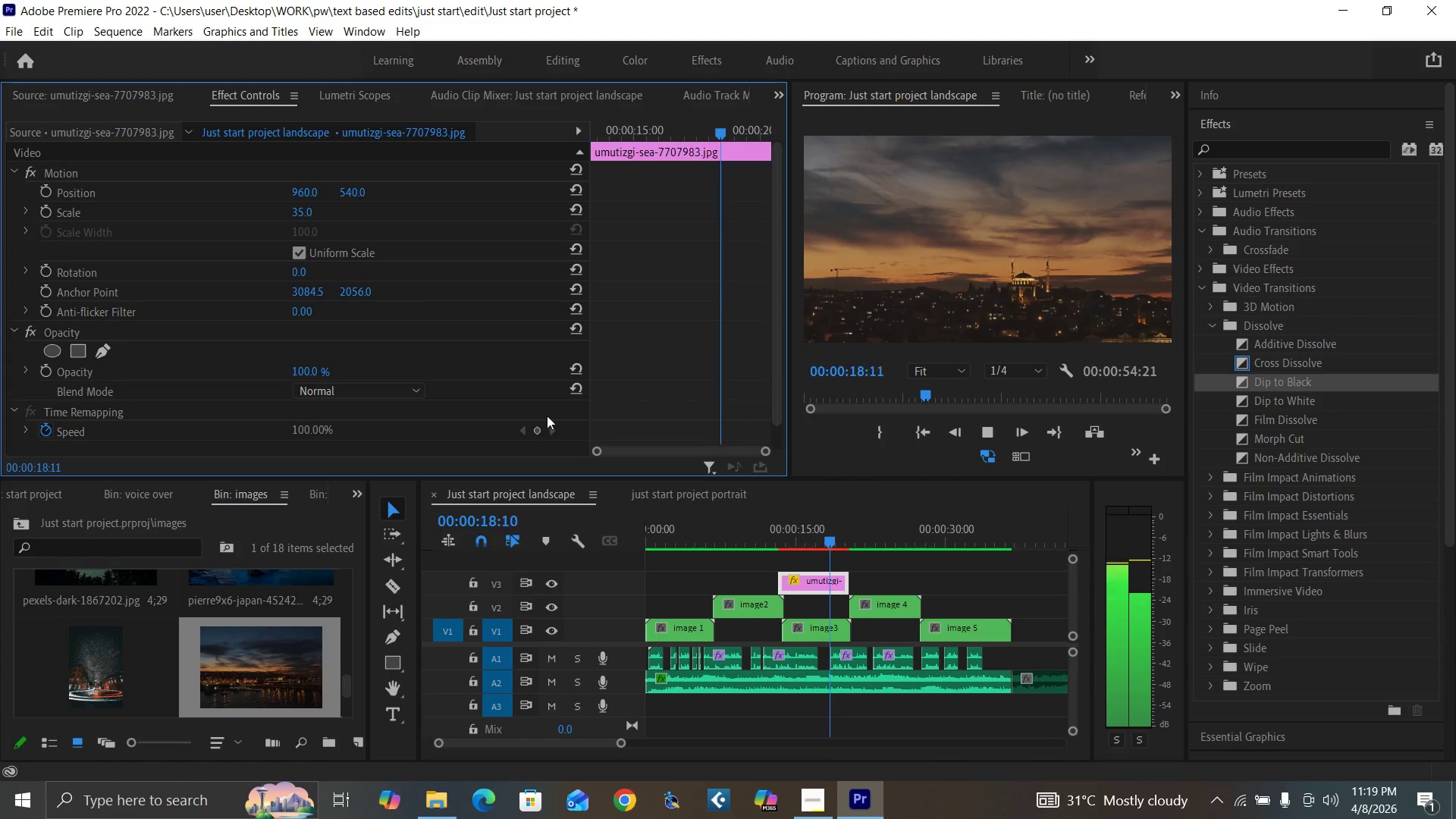 
key(Space)
 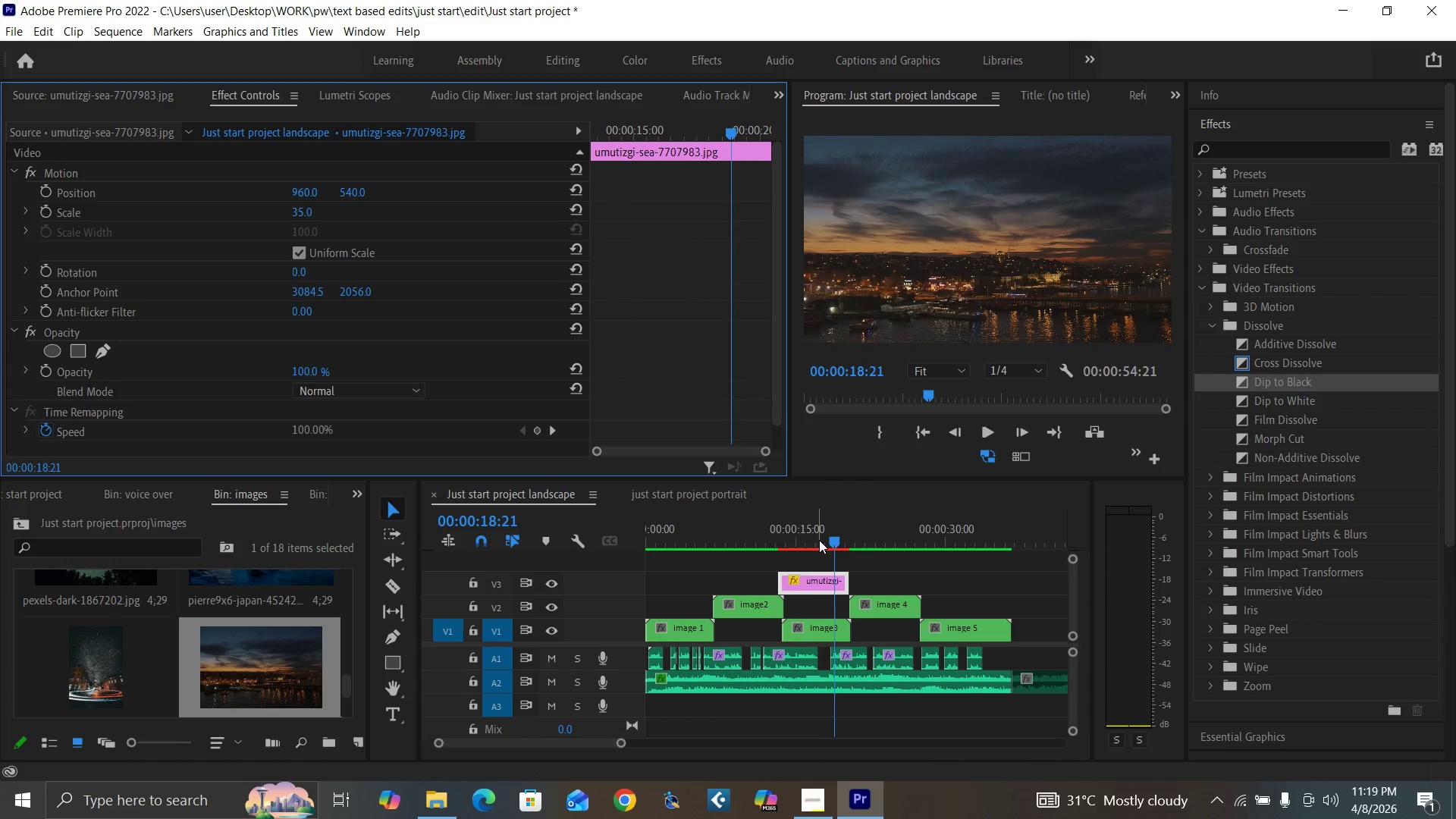 
left_click([819, 540])
 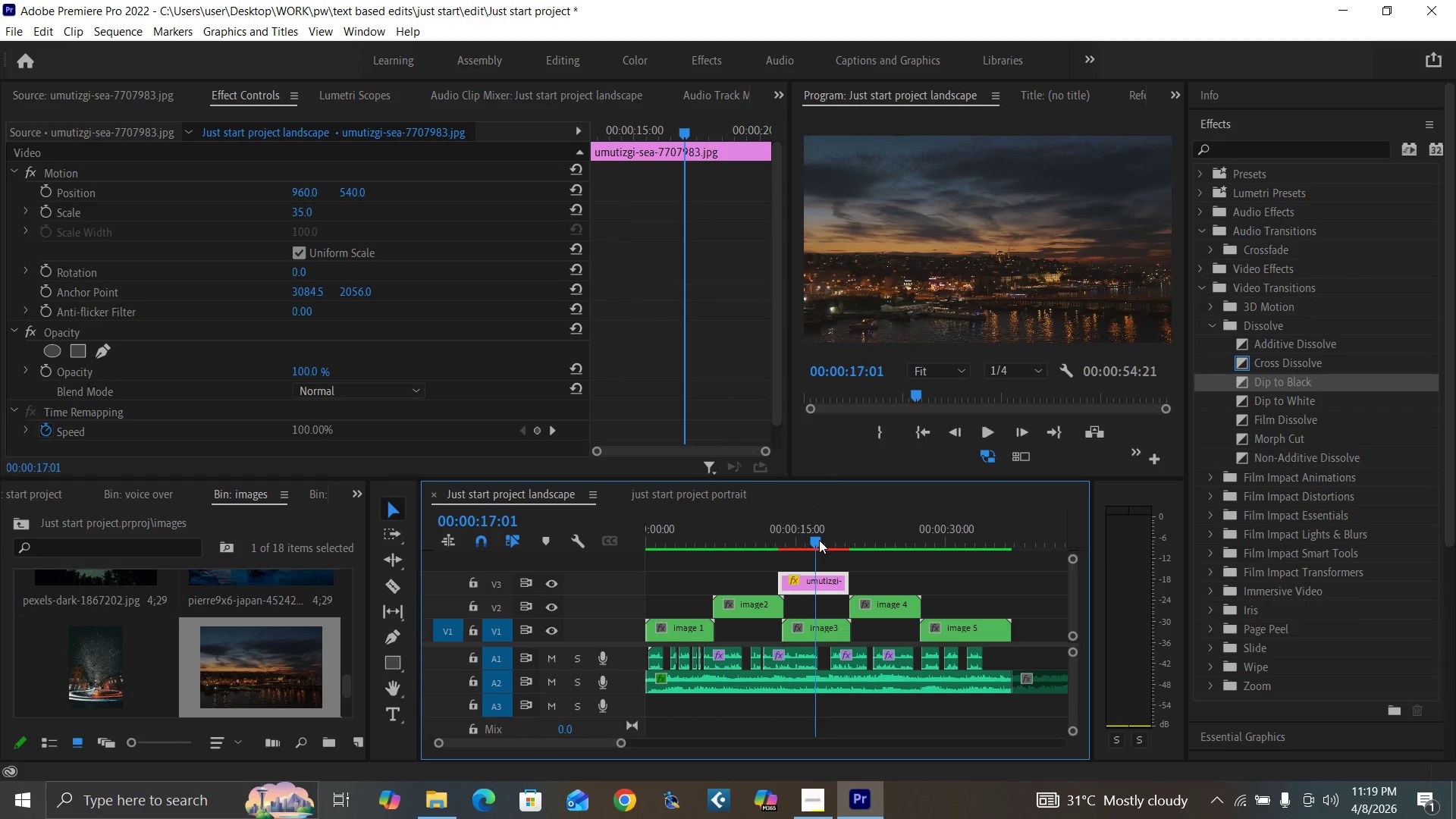 
key(Equal)
 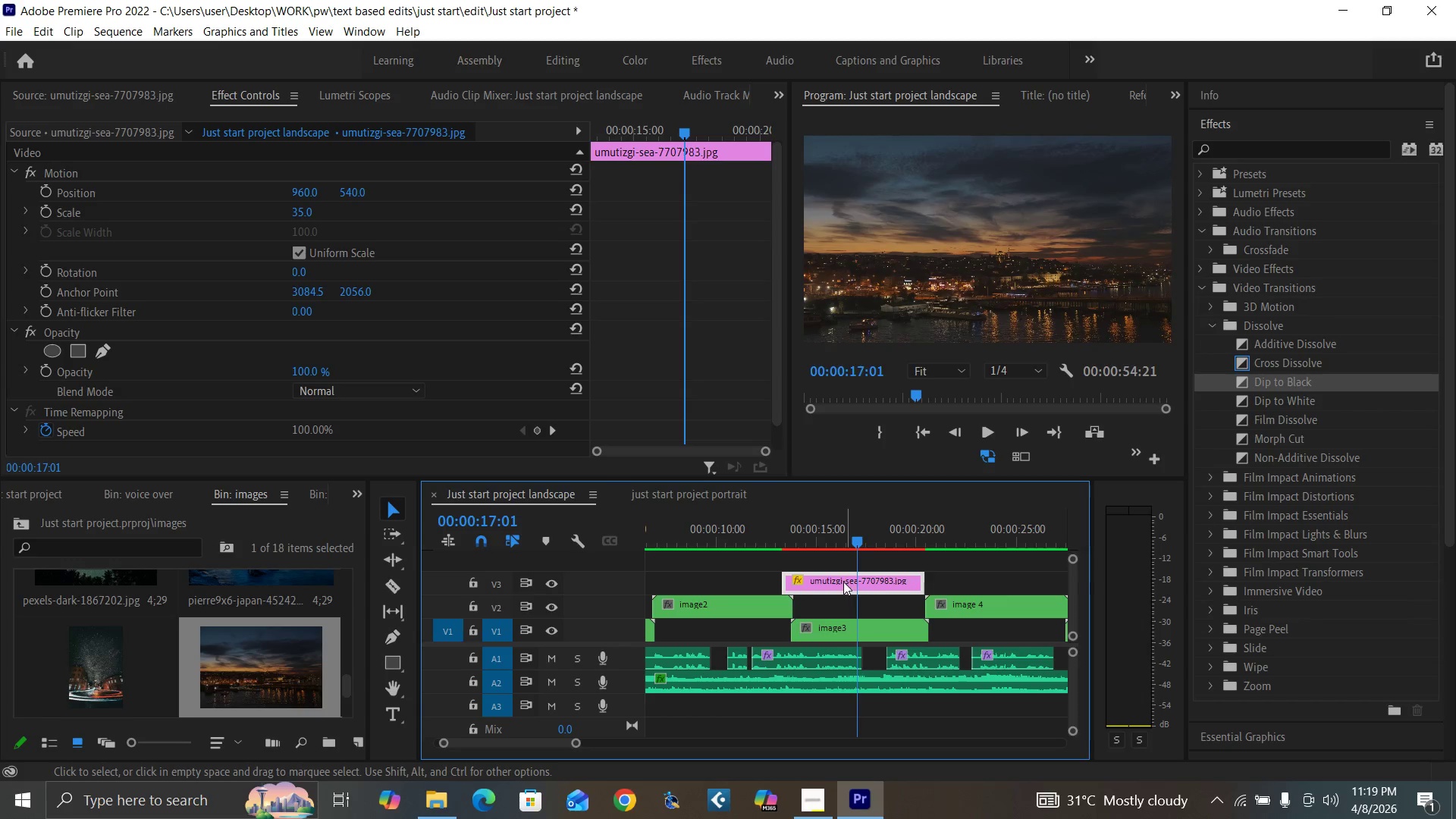 
left_click_drag(start_coordinate=[812, 580], to_coordinate=[817, 581])
 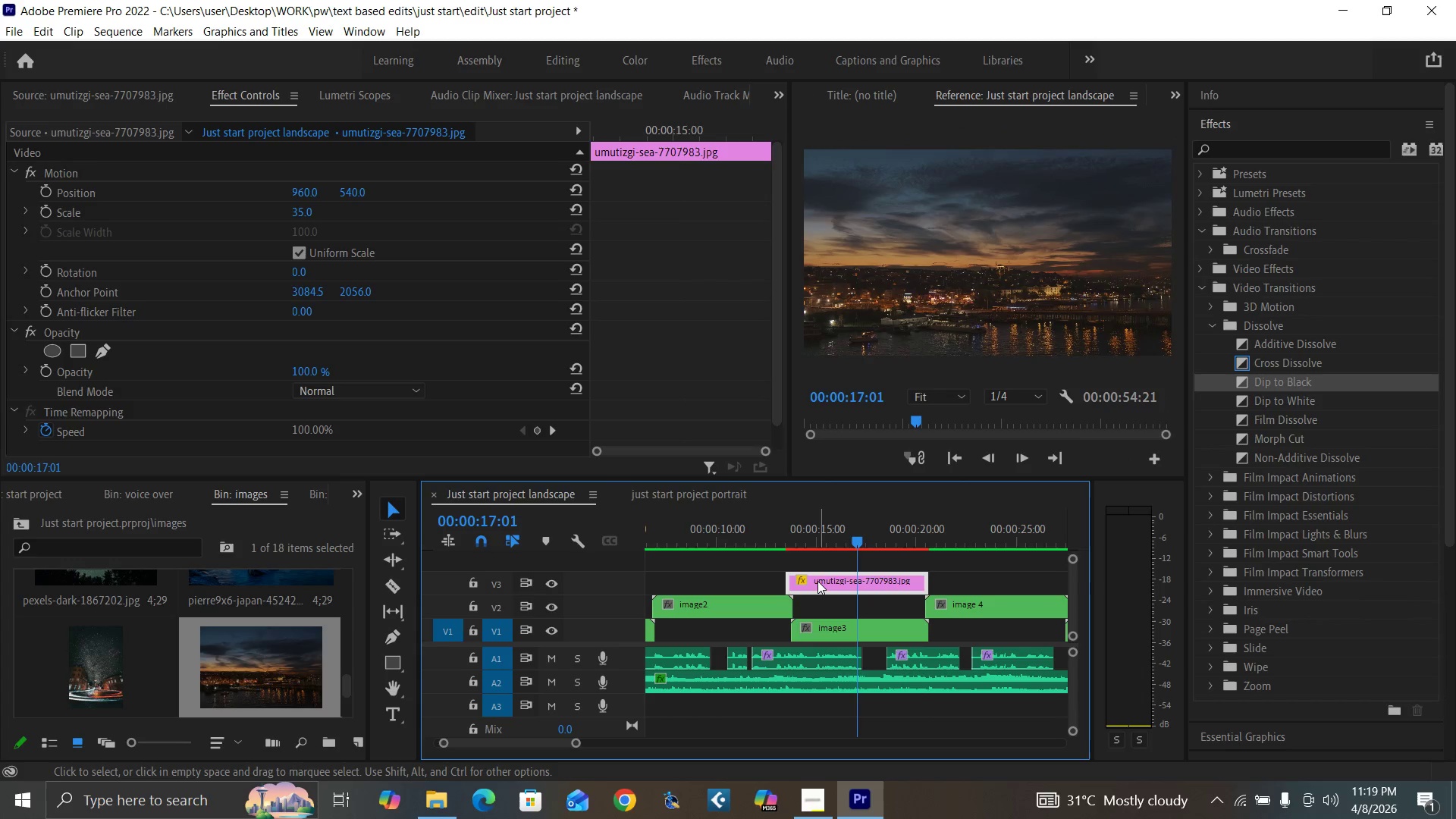 
left_click_drag(start_coordinate=[817, 581], to_coordinate=[824, 582])
 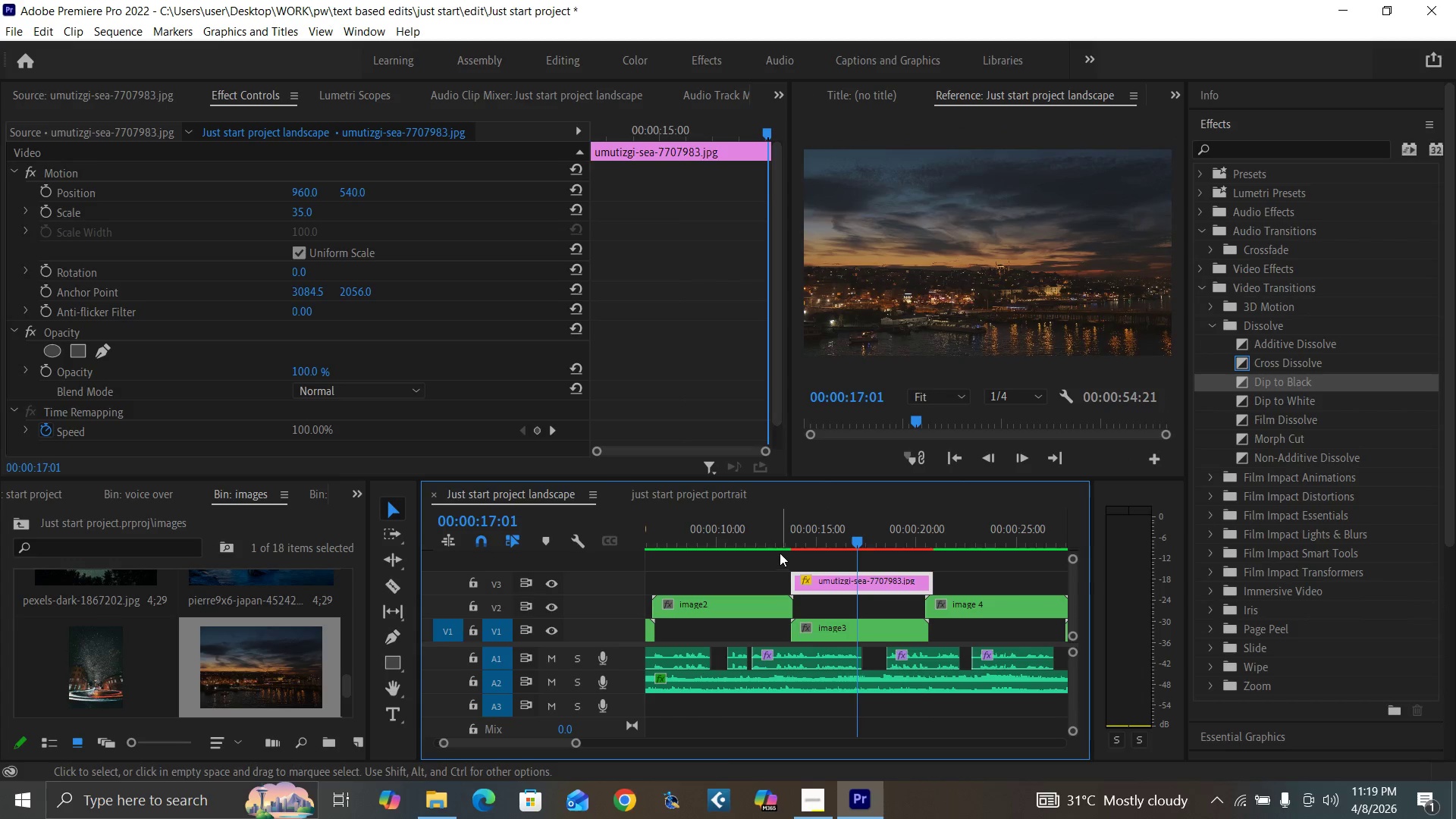 
left_click([772, 545])
 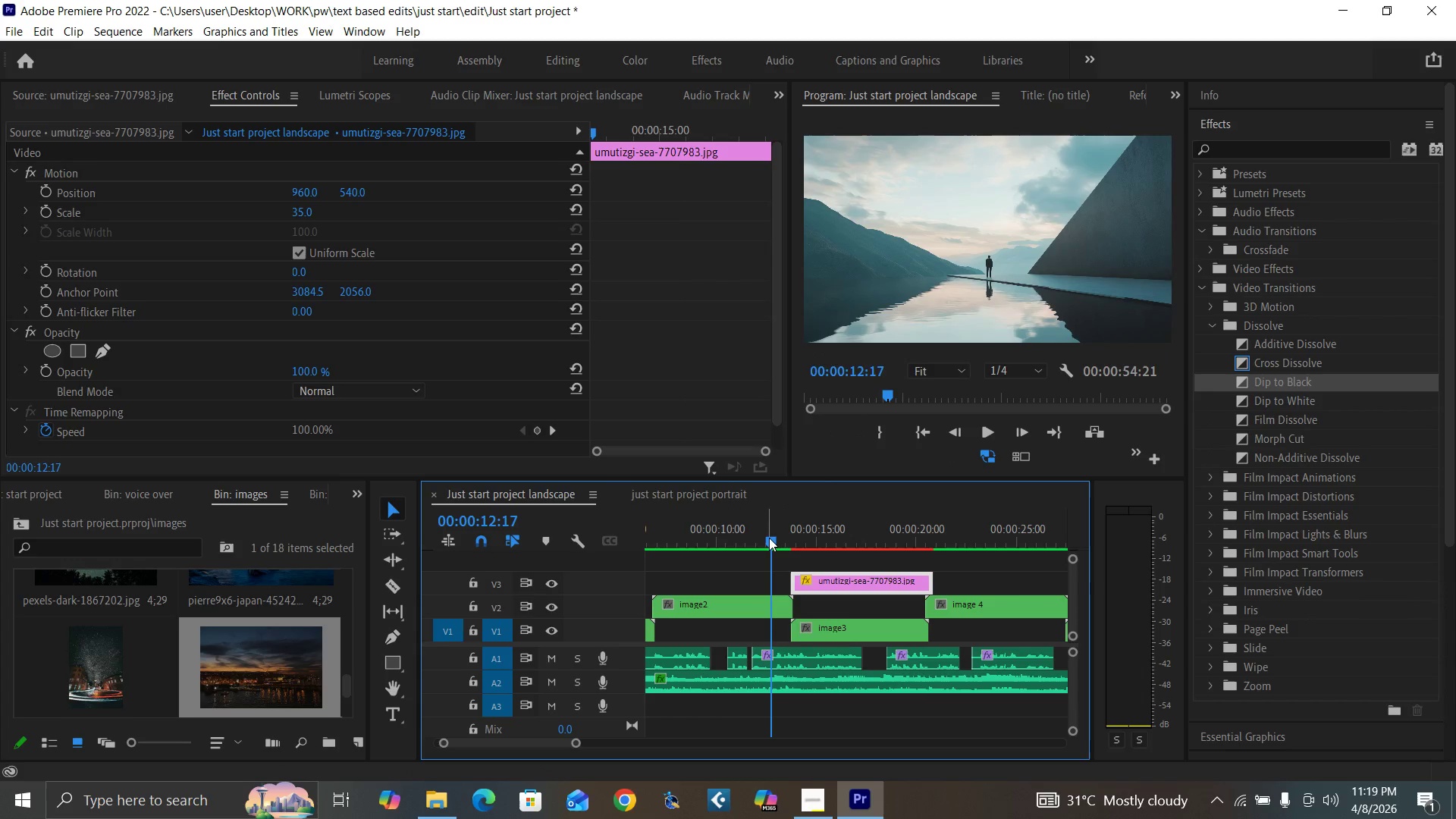 
key(Space)
 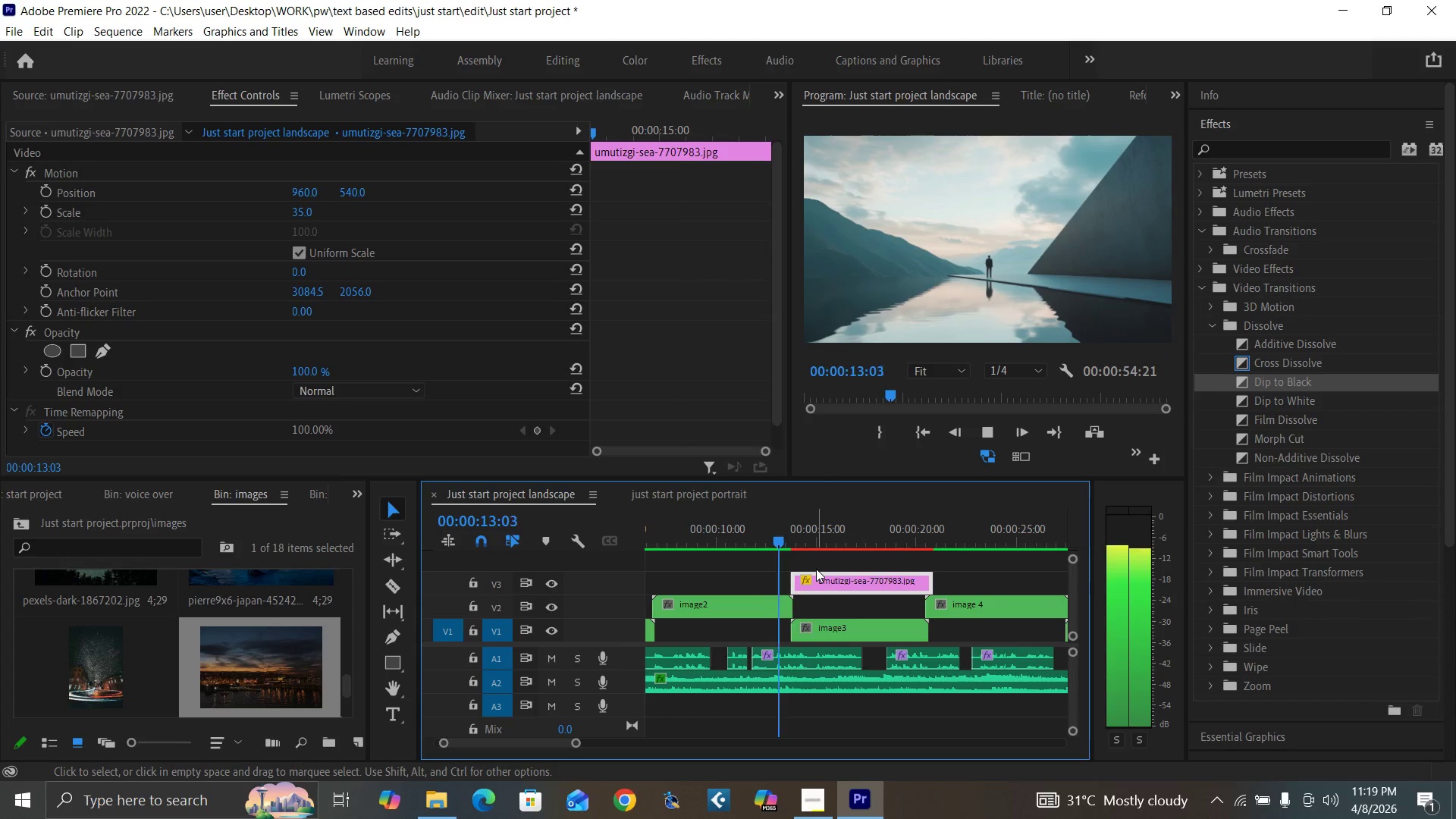 
key(Equal)
 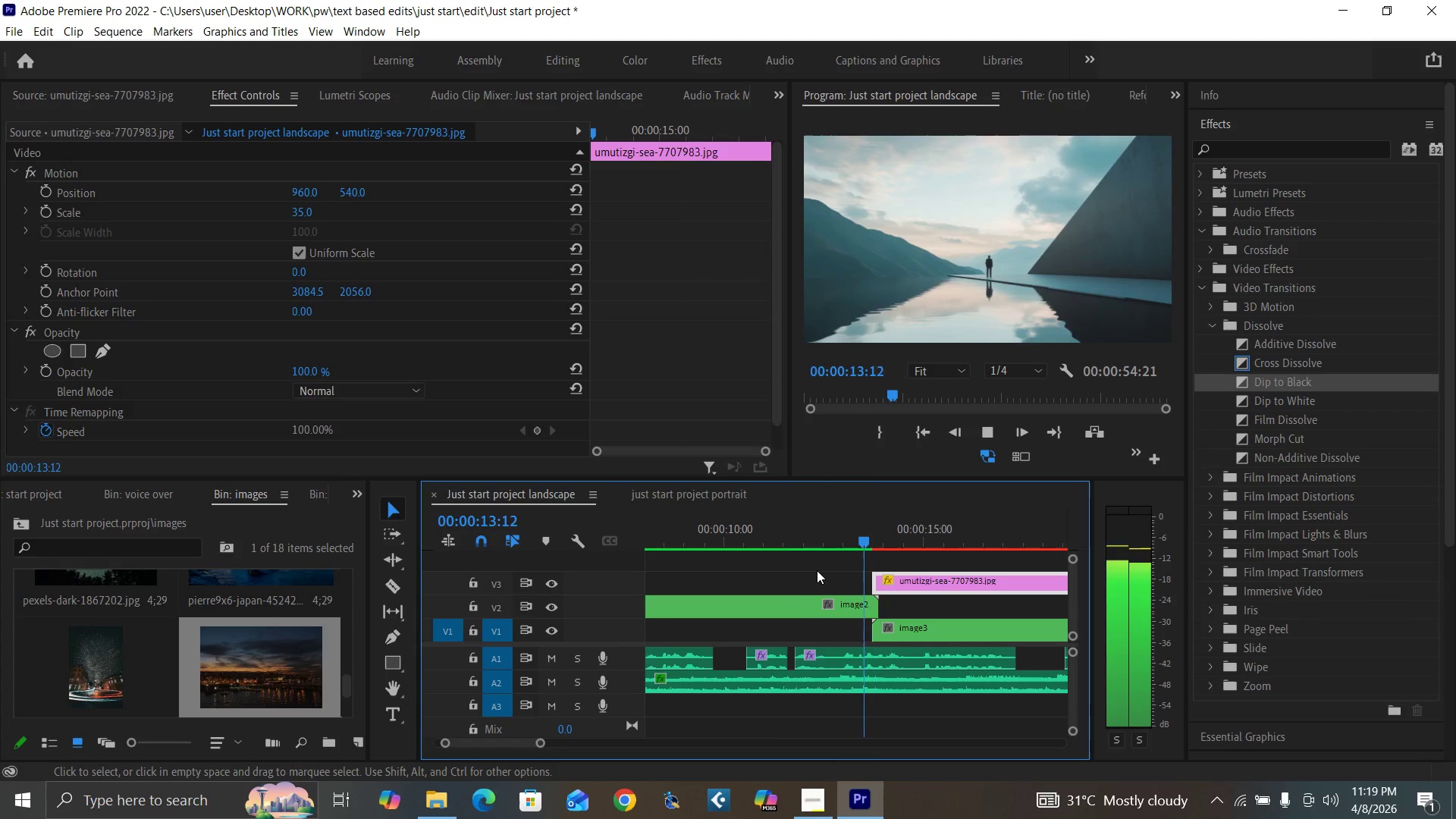 
key(Equal)
 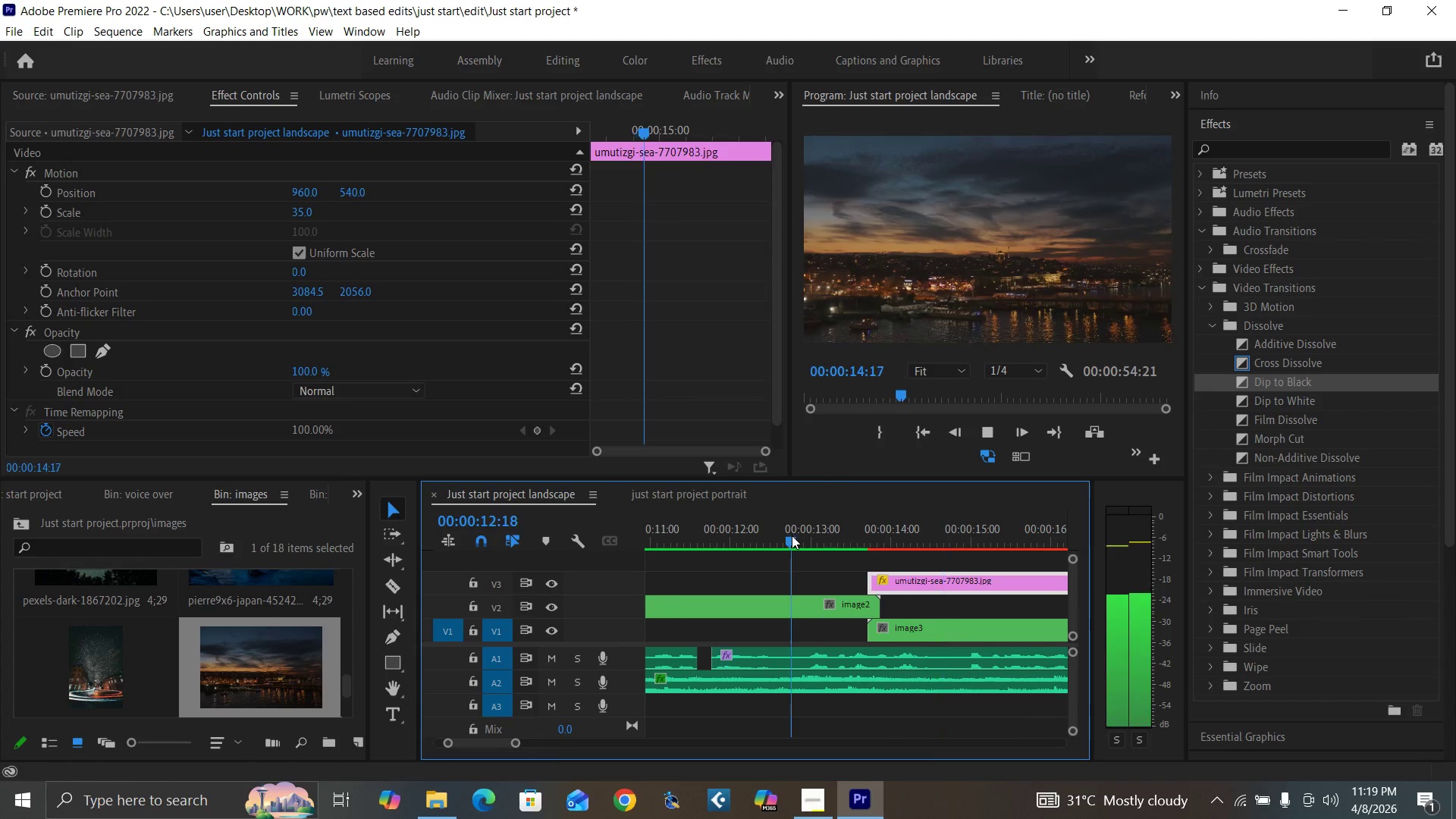 
key(Space)
 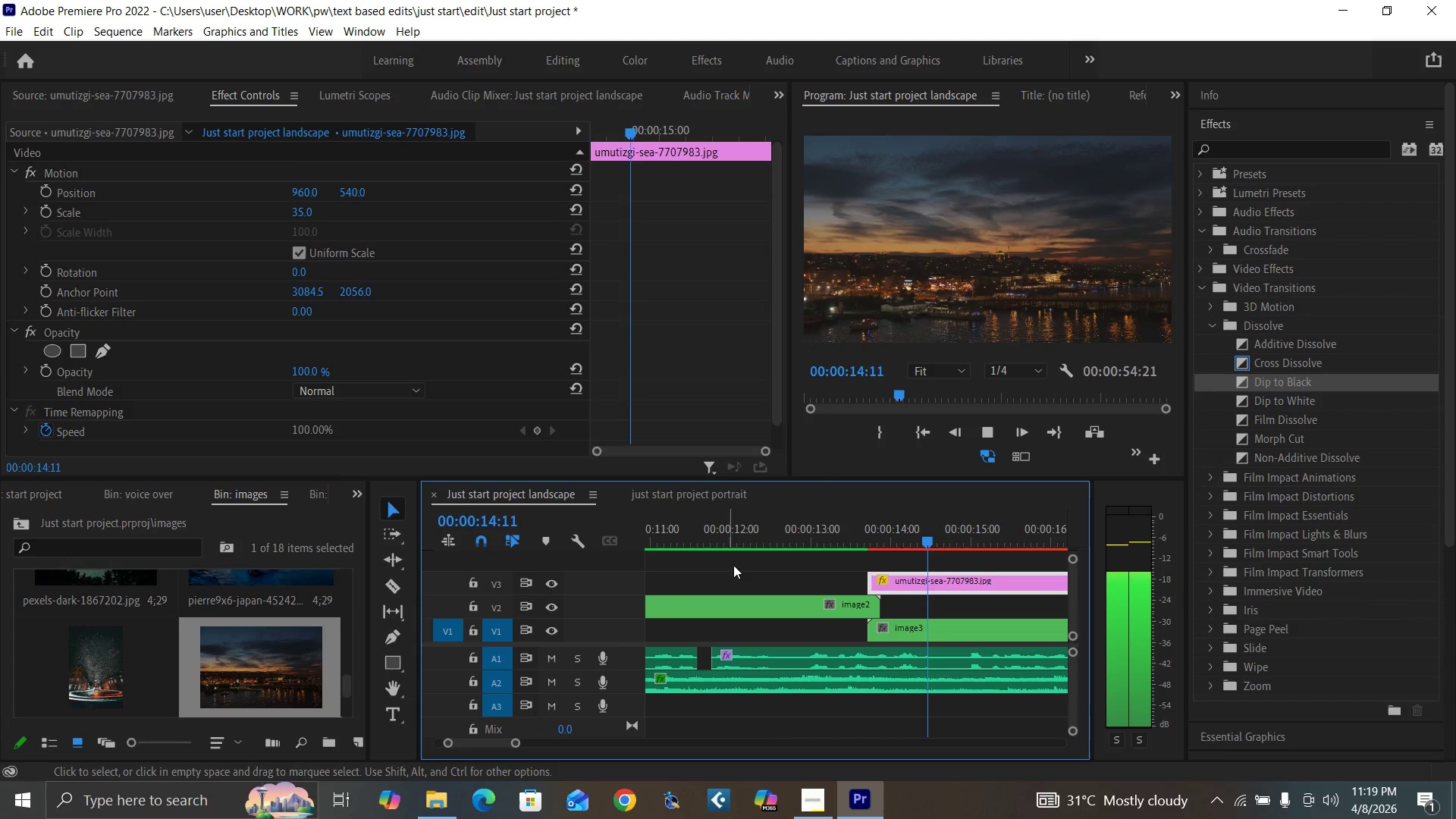 
key(Space)
 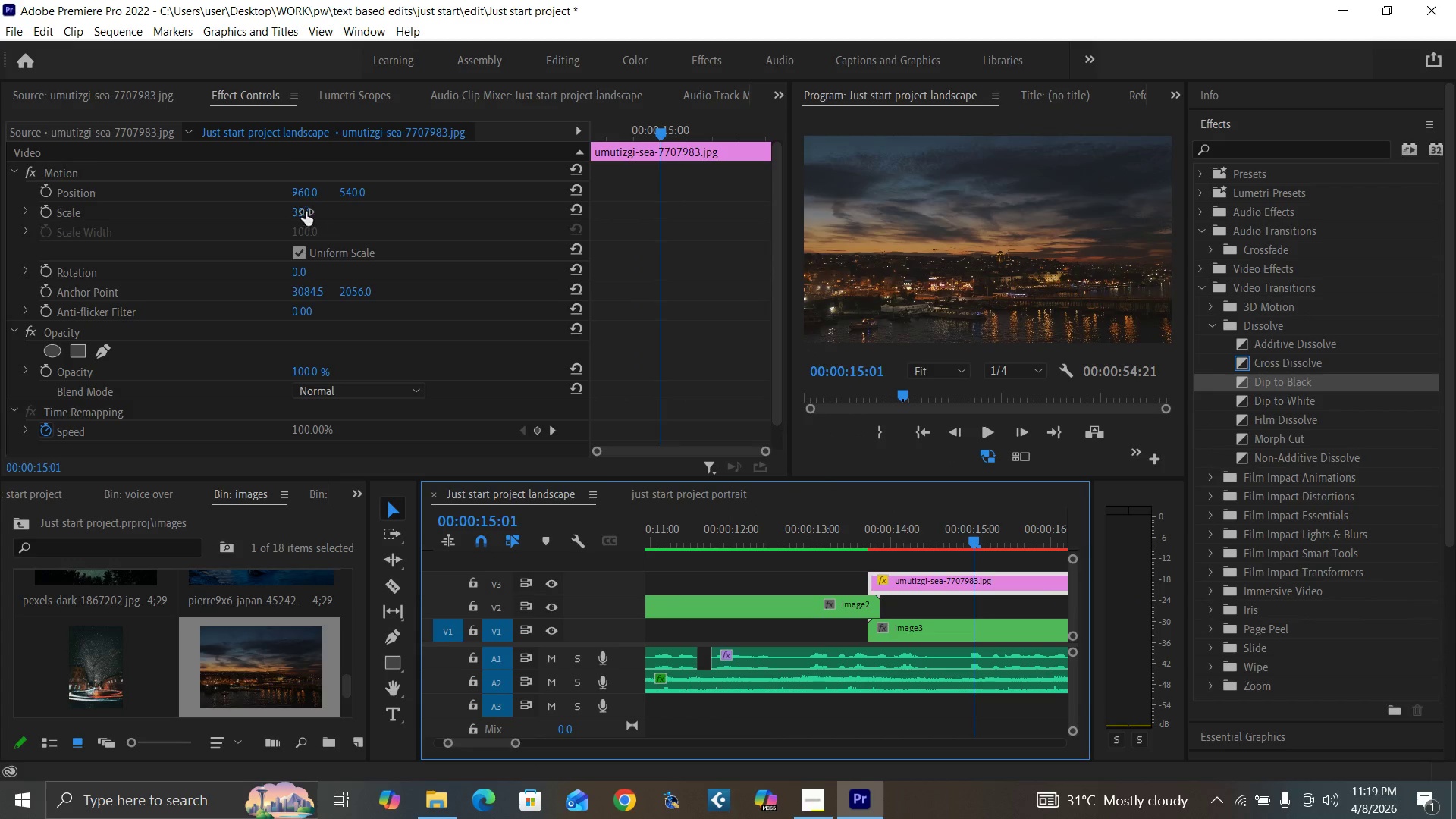 
left_click([304, 211])
 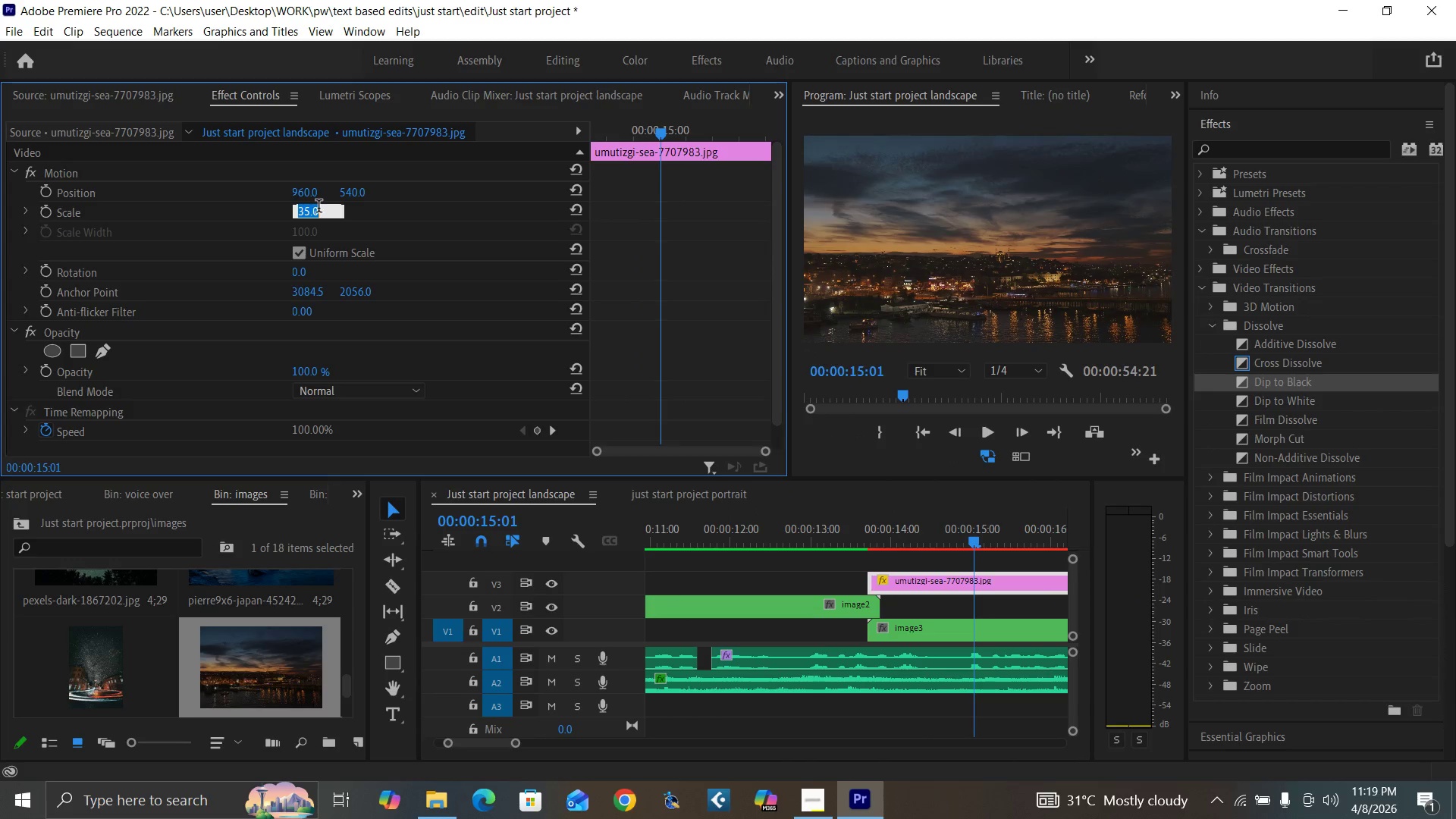 
type(30)
 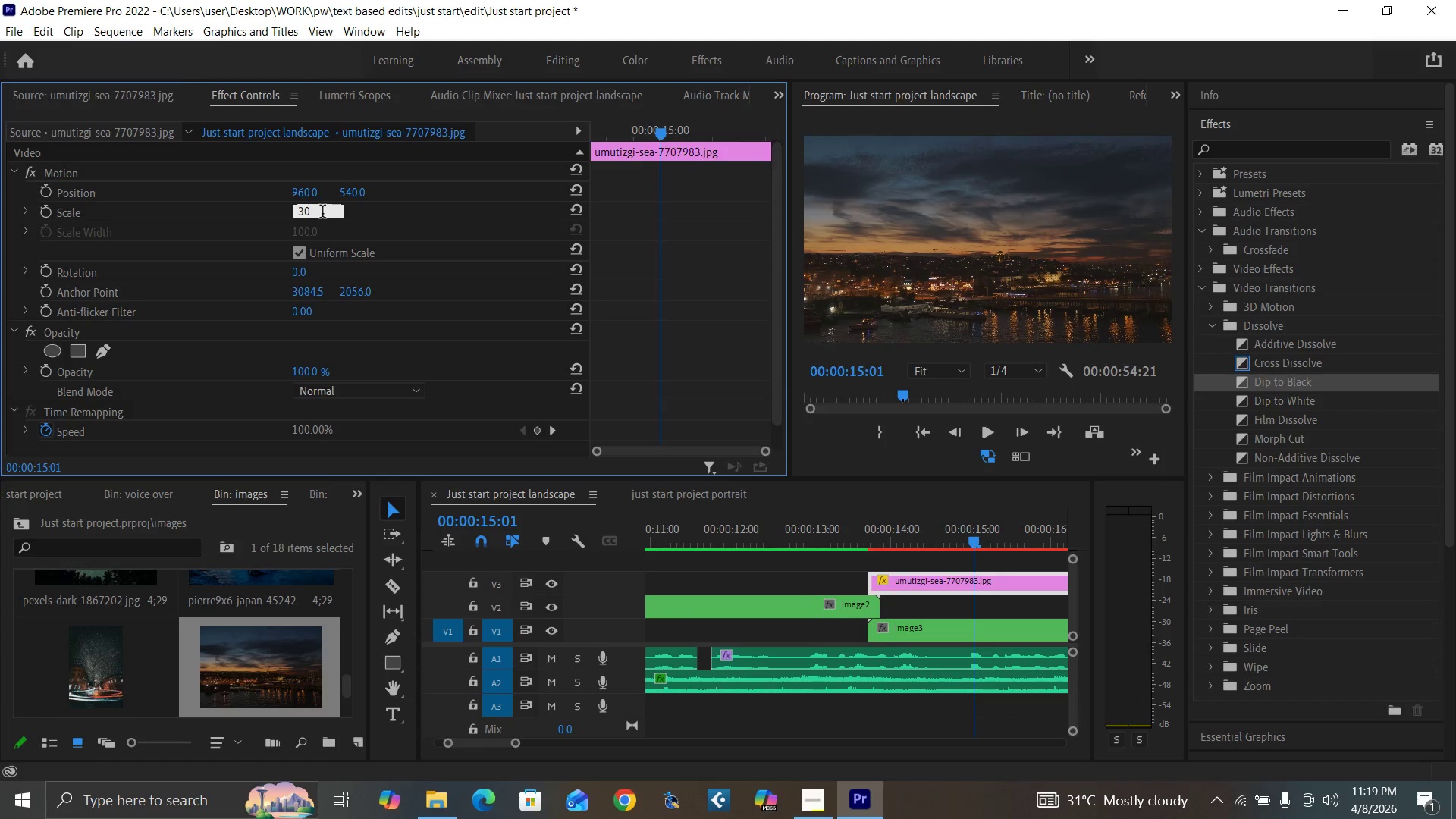 
key(Enter)
 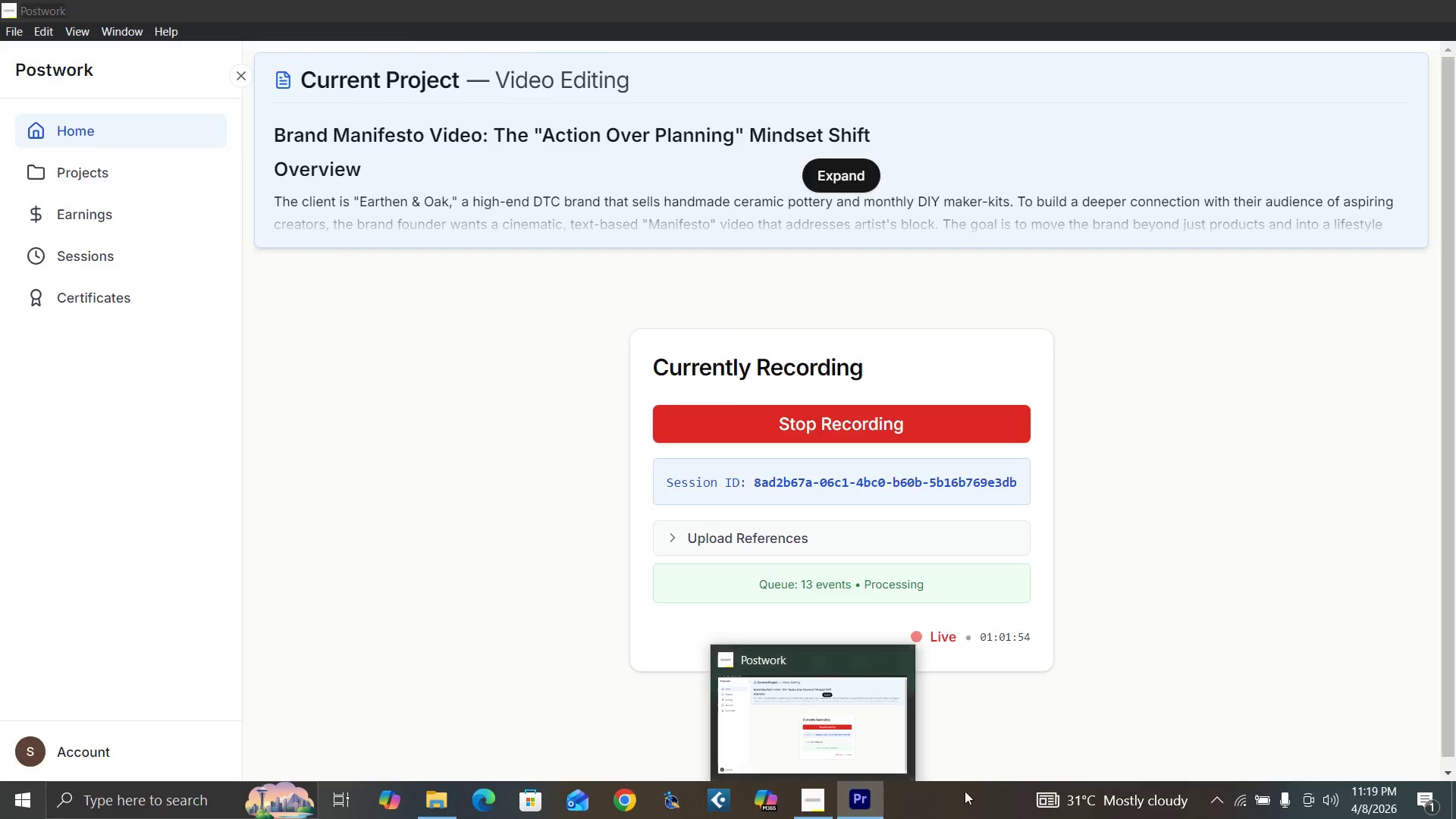 
wait(6.89)
 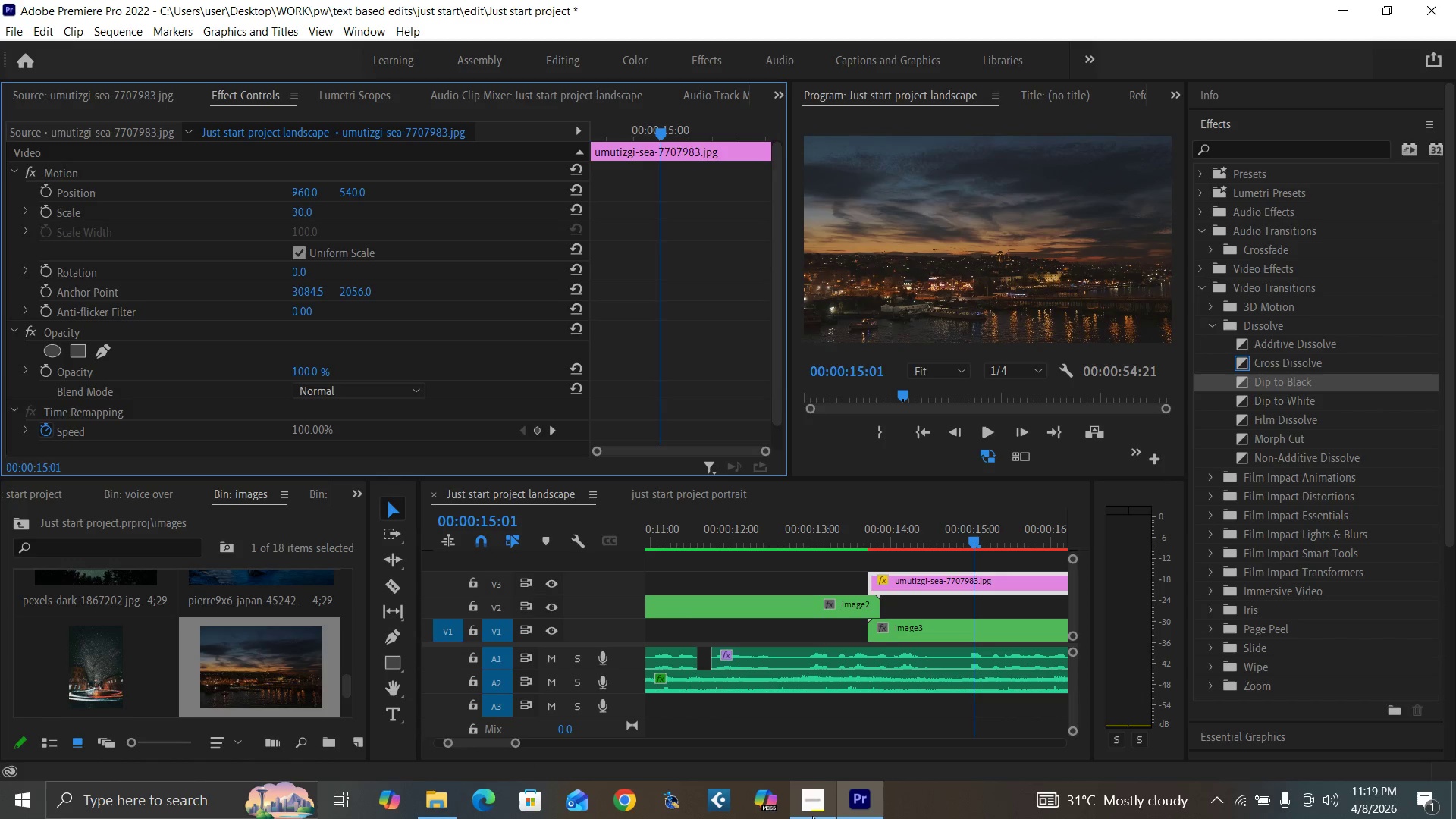 
left_click([836, 539])
 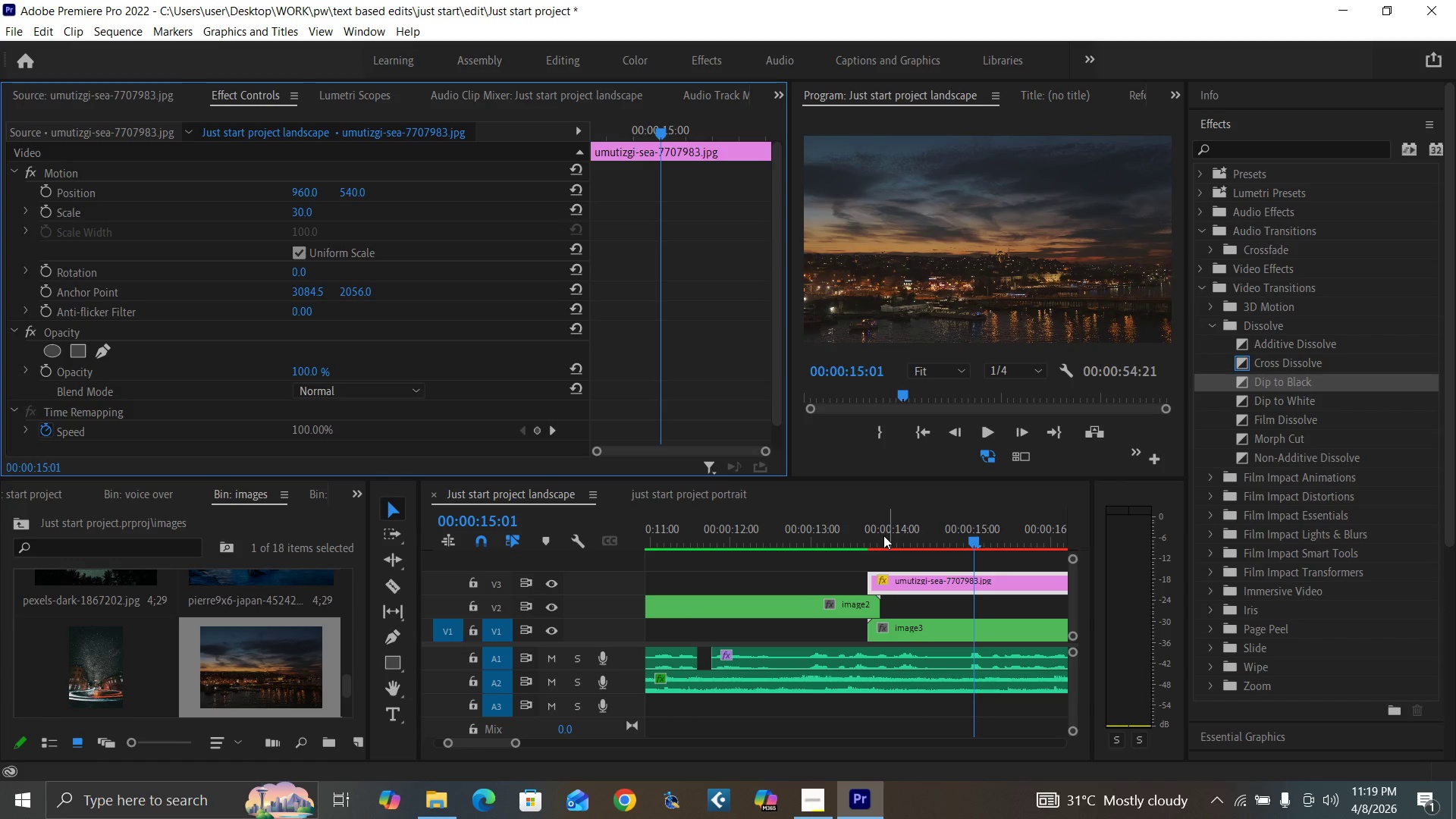 
key(Space)
 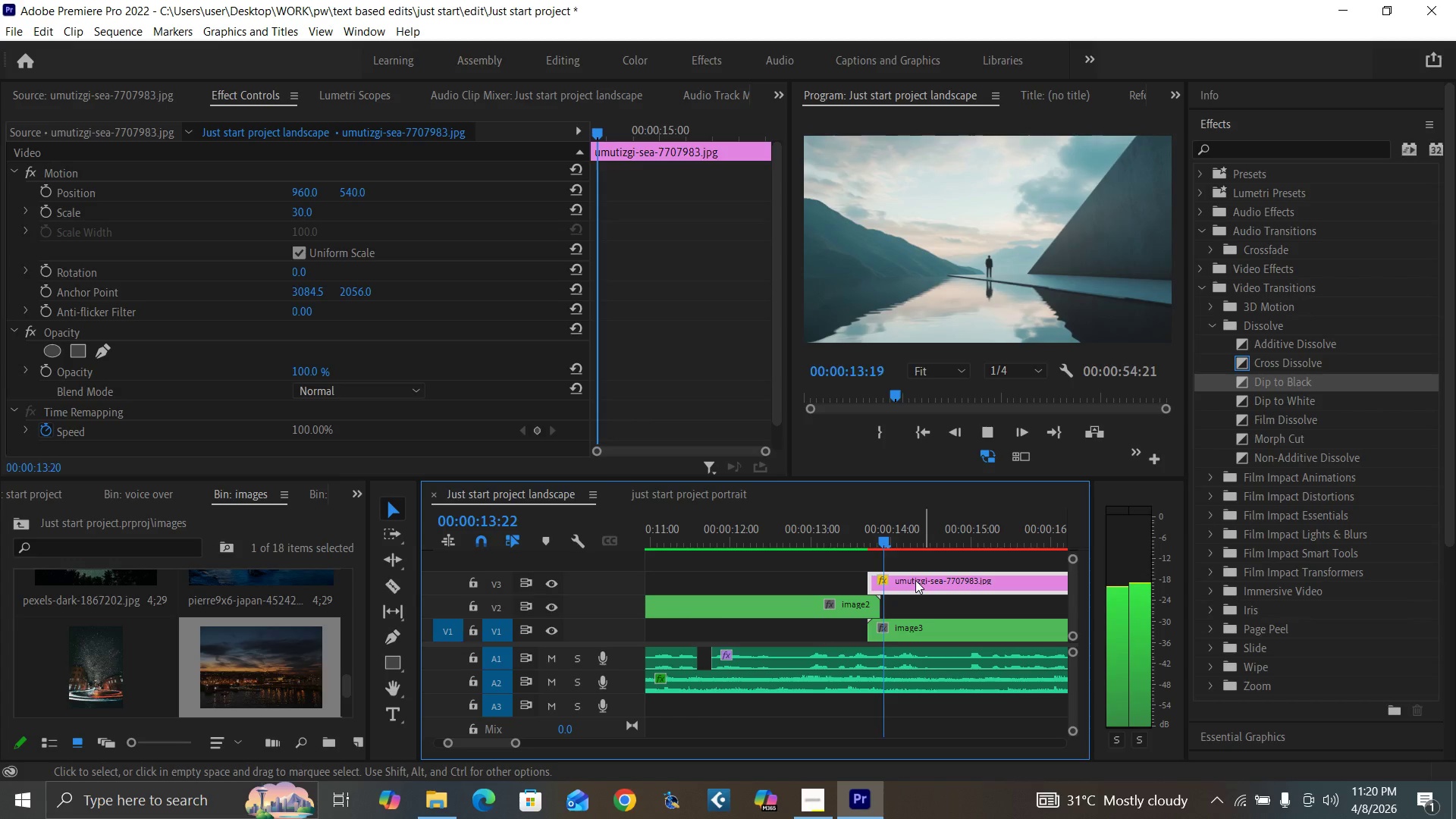 
left_click([747, 539])
 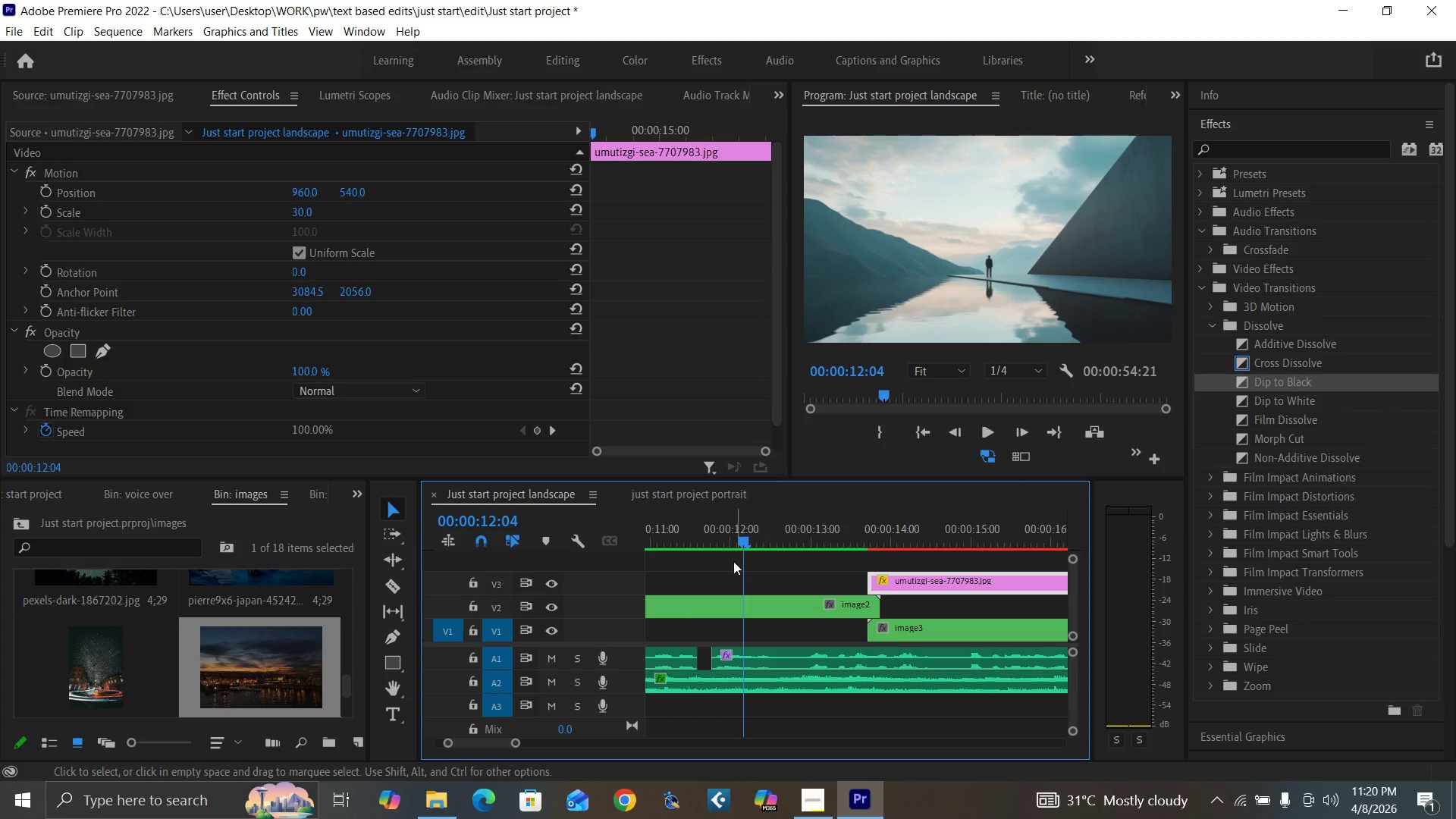 
key(Space)
 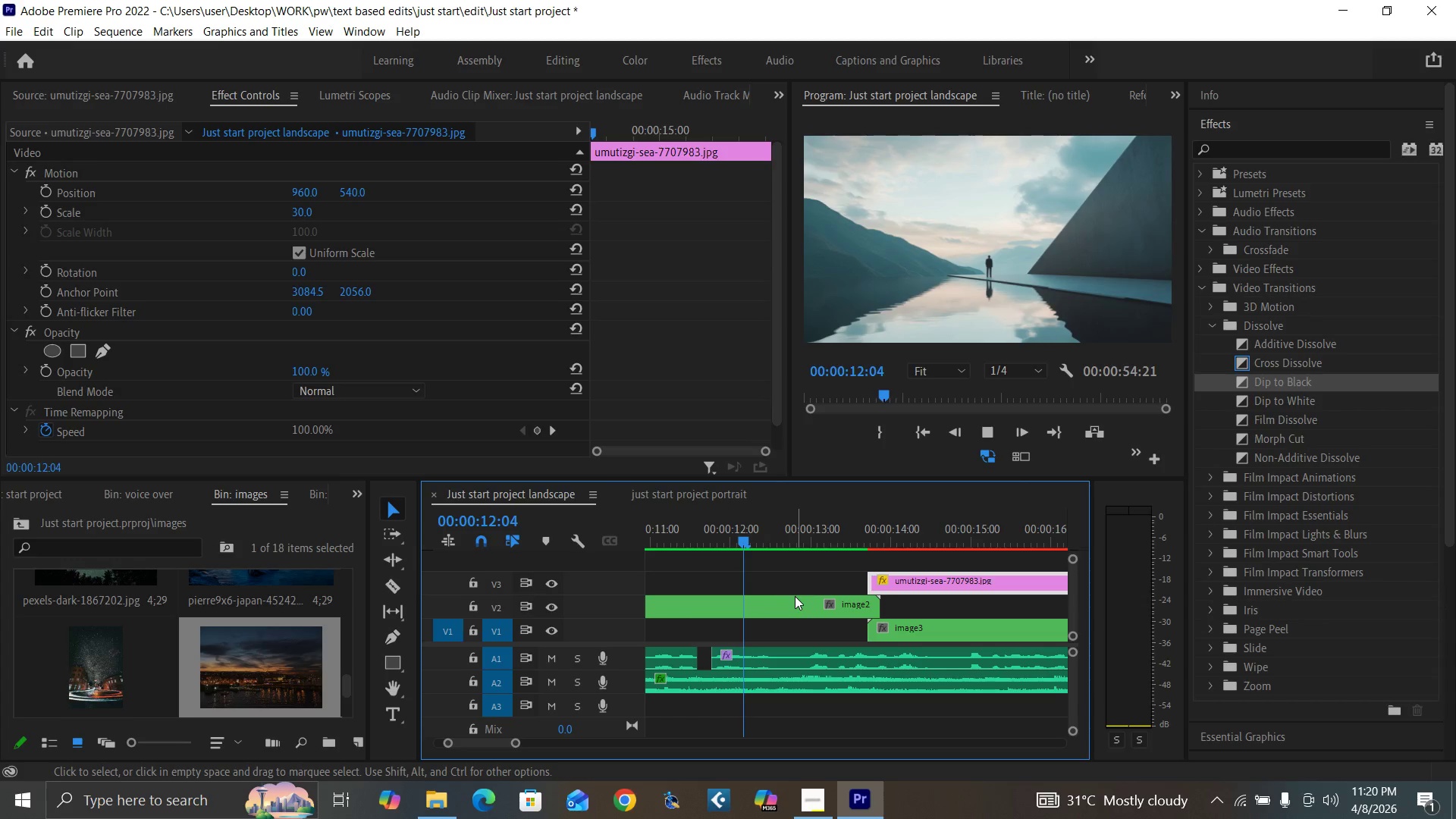 
key(Minus)
 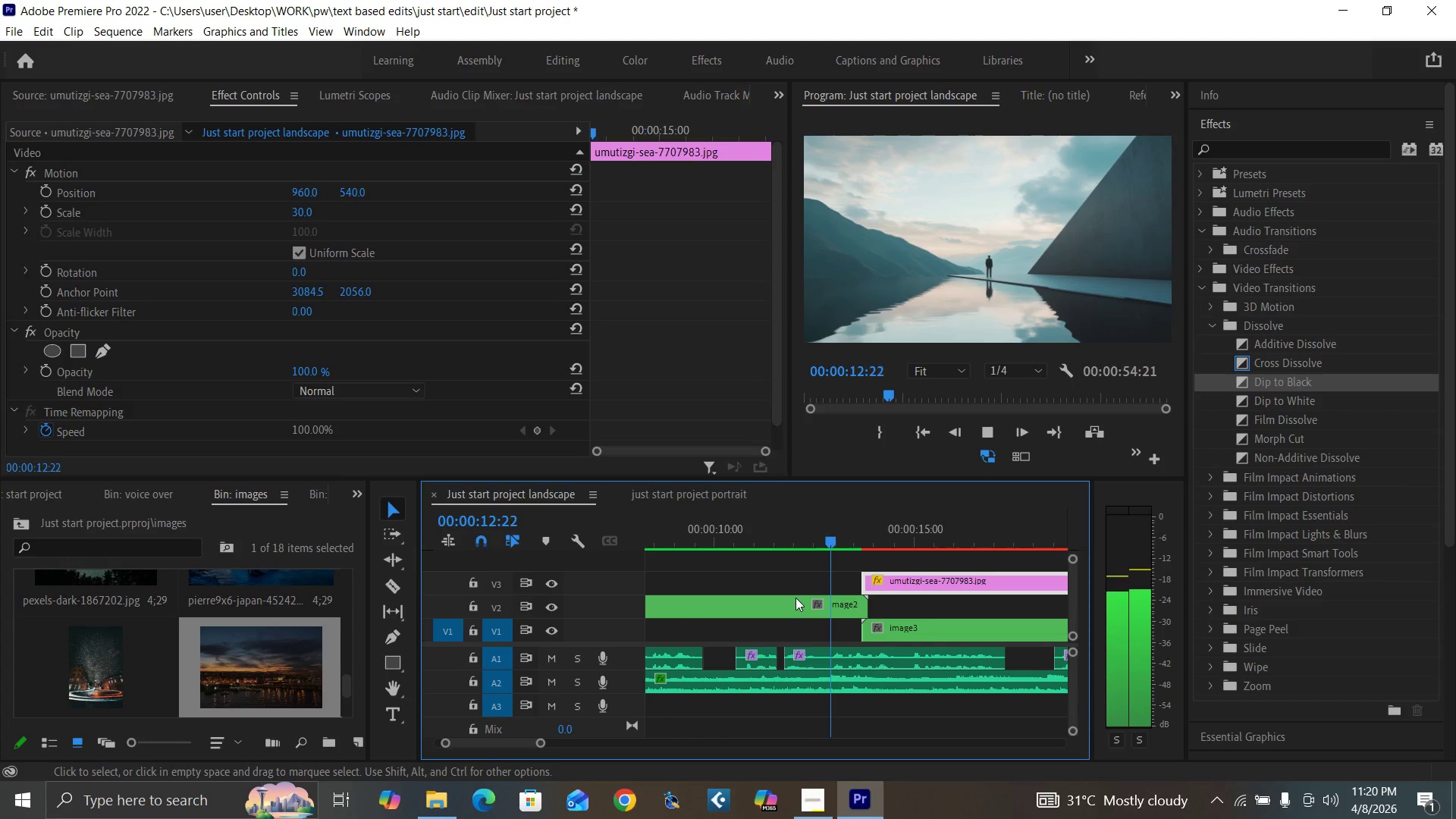 
key(Minus)
 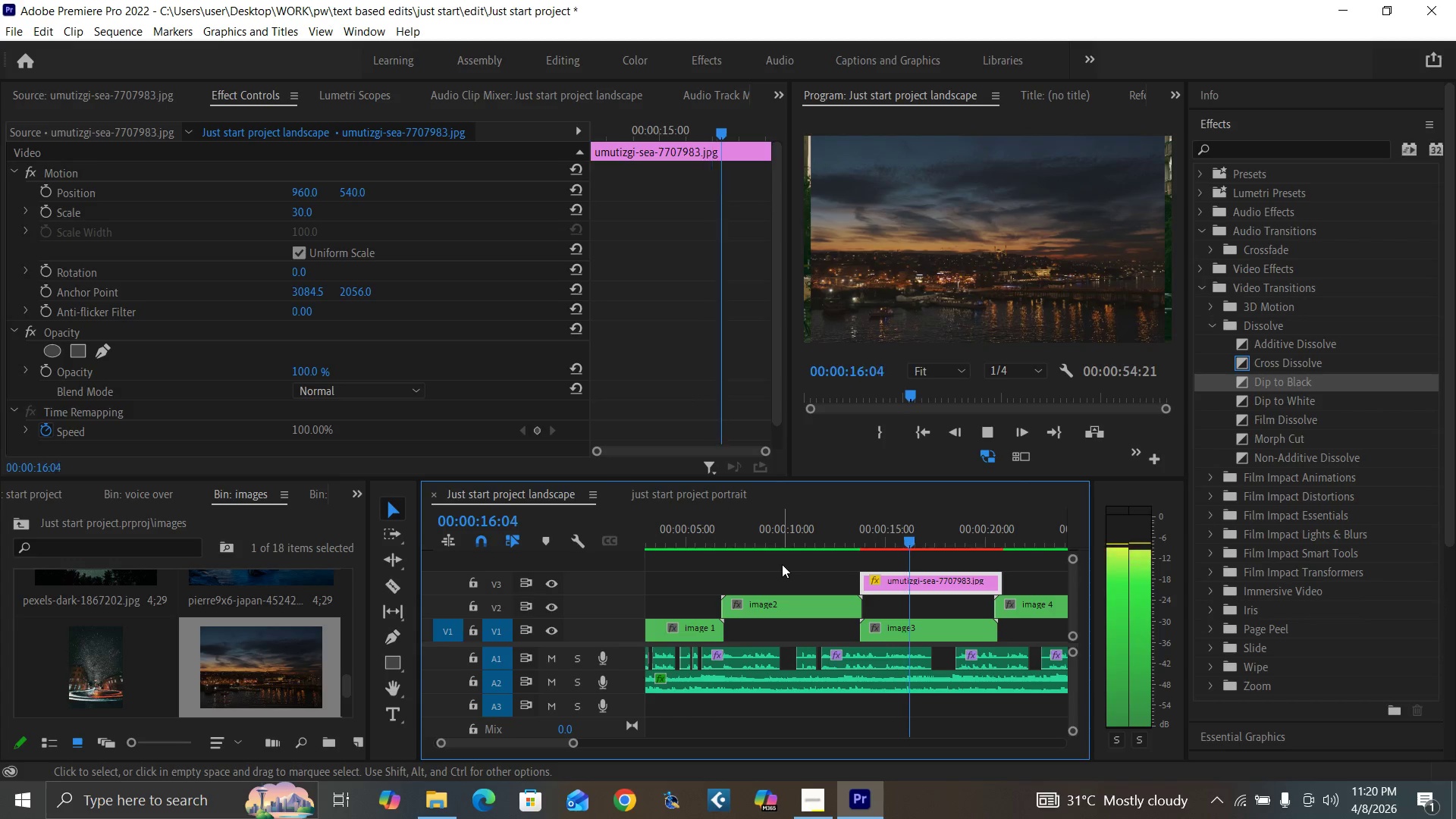 
key(Space)
 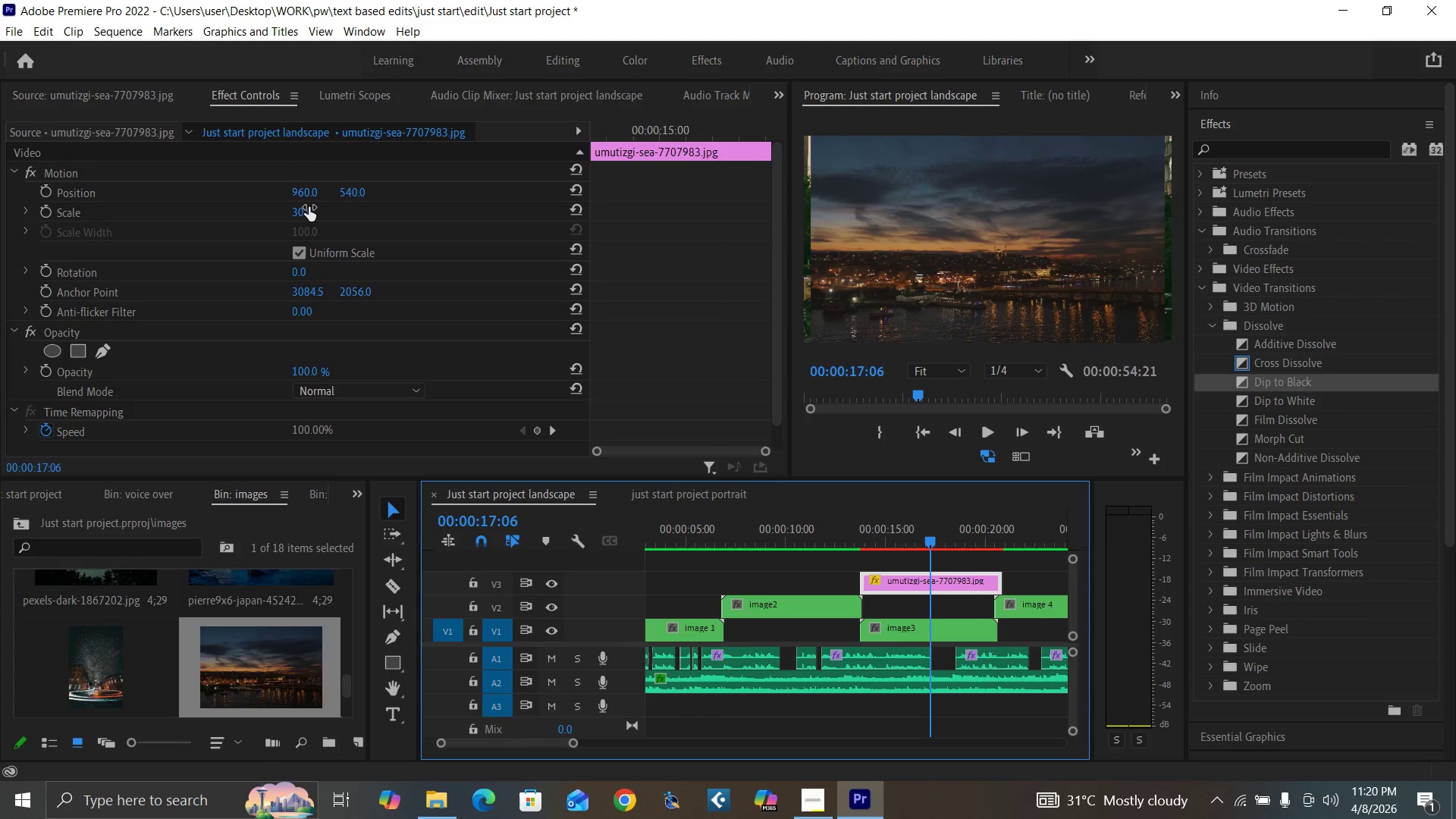 
left_click([303, 209])
 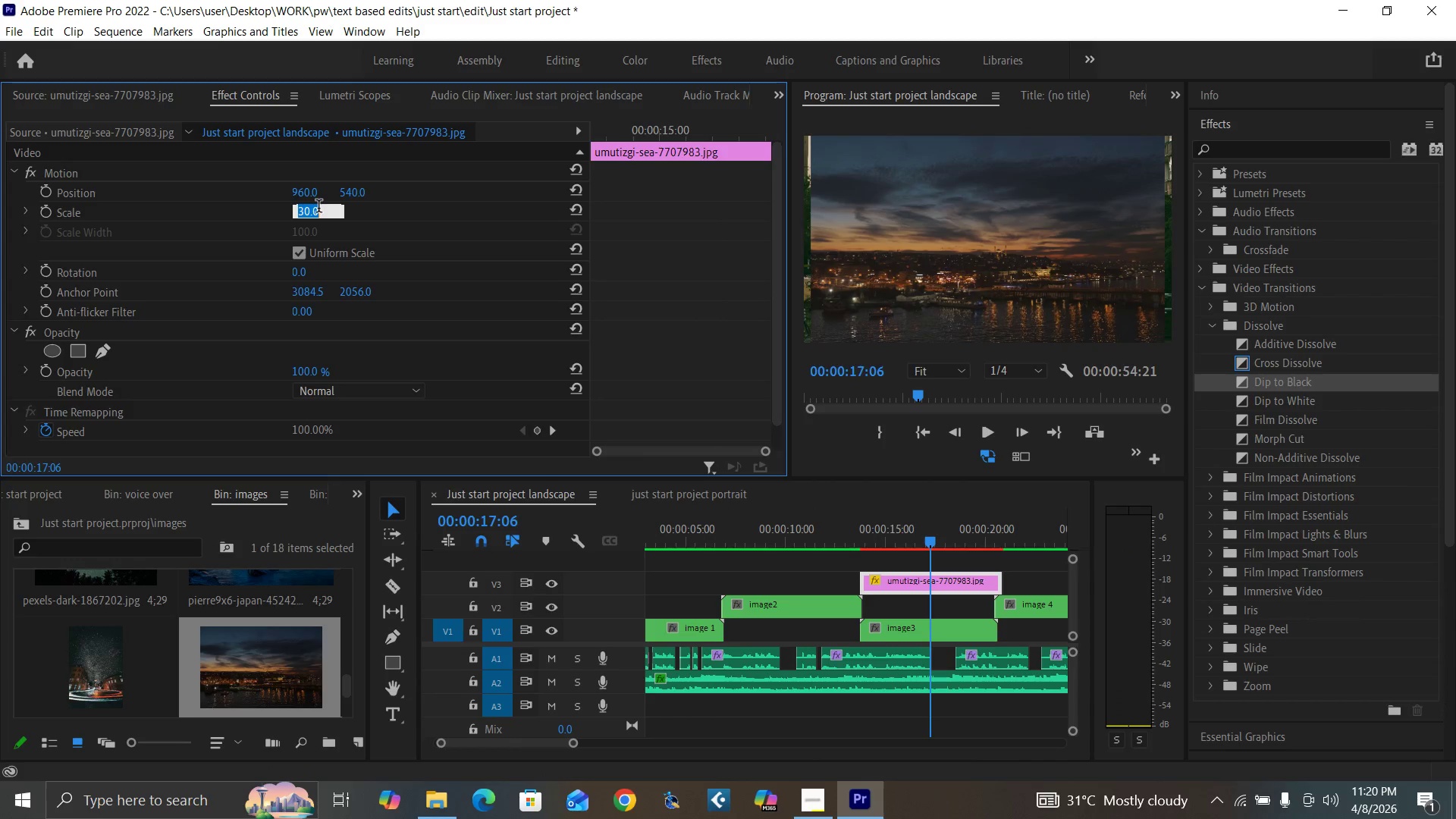 
type(35)
 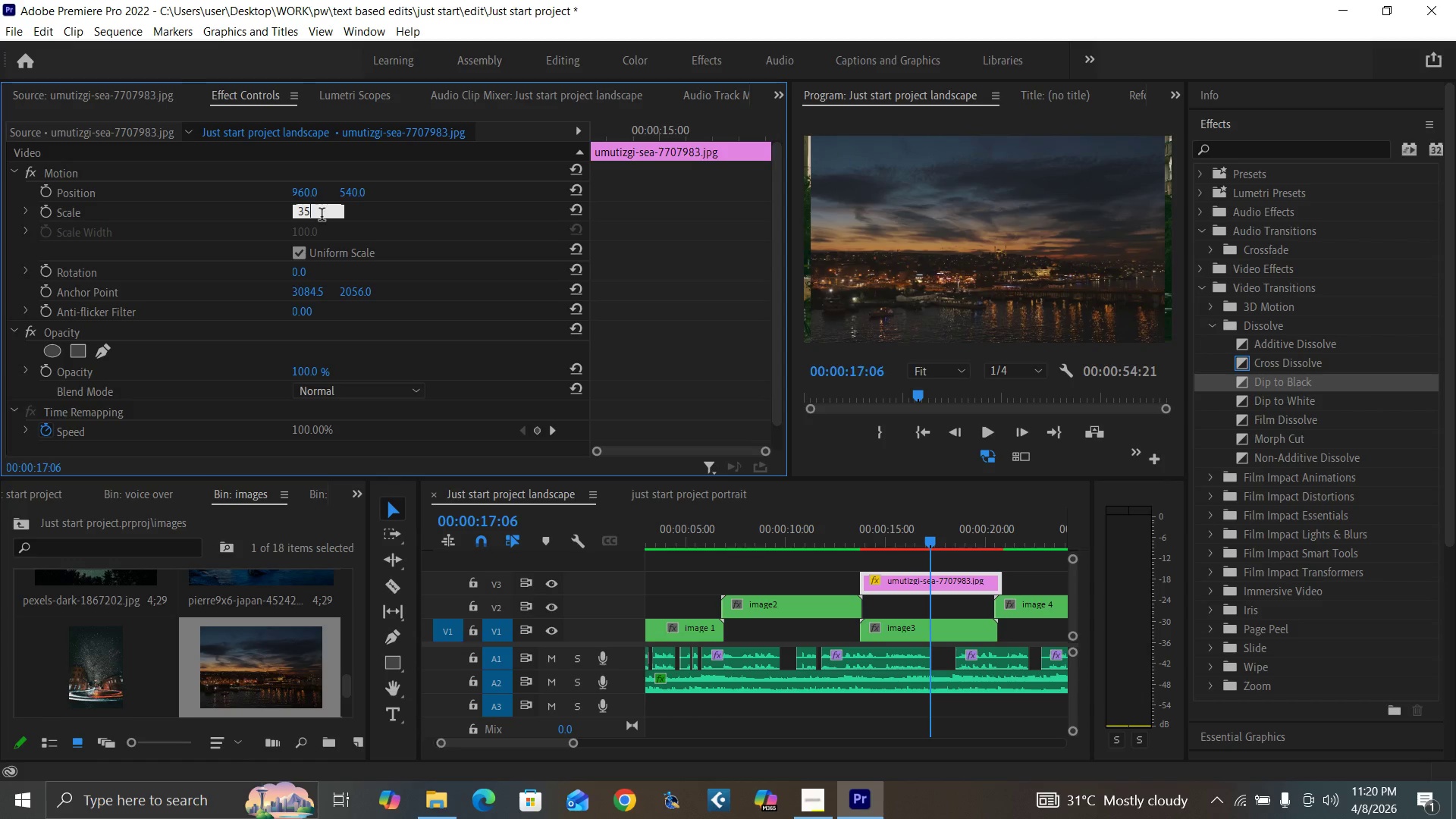 
key(Enter)
 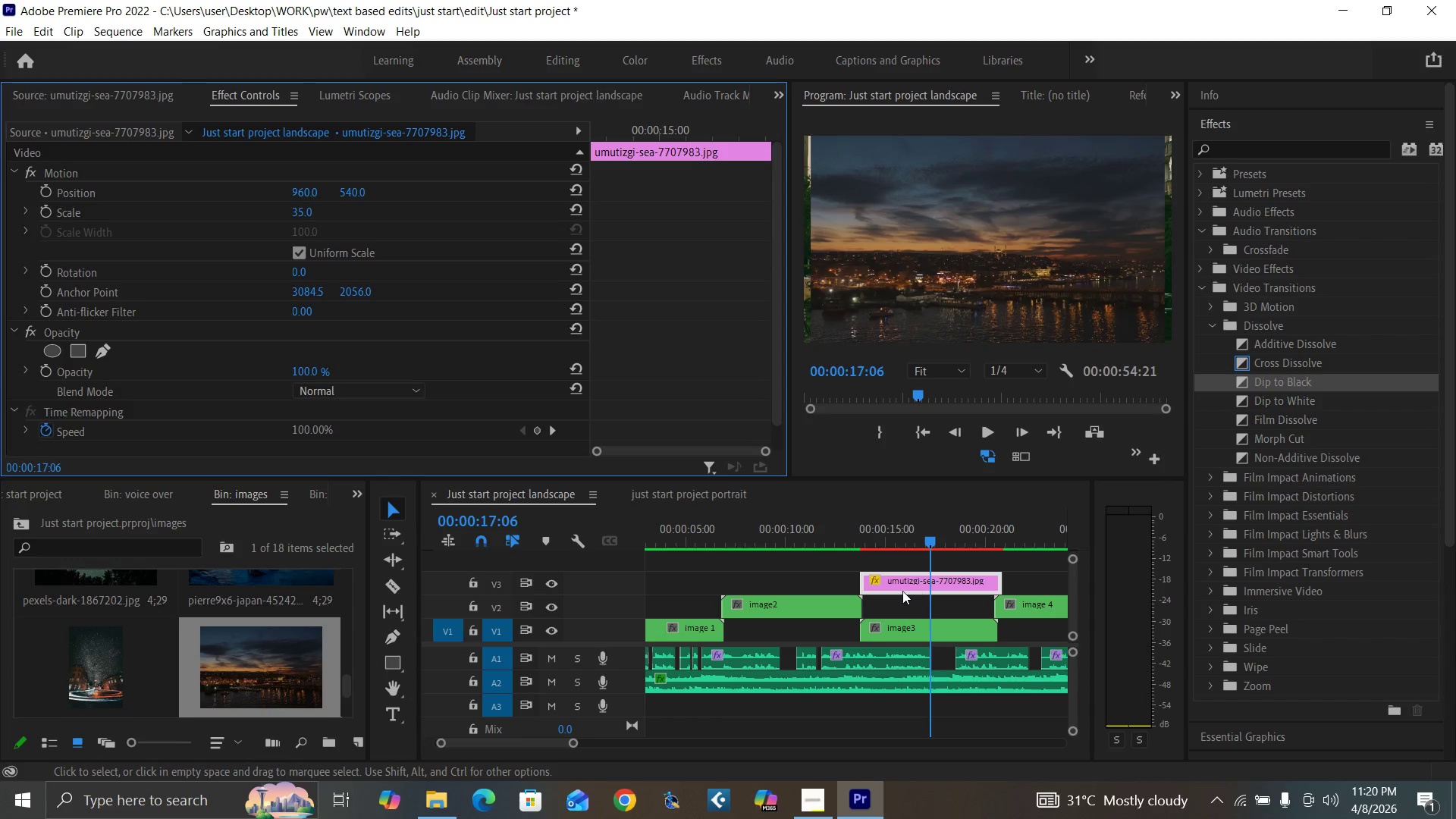 
left_click([999, 369])
 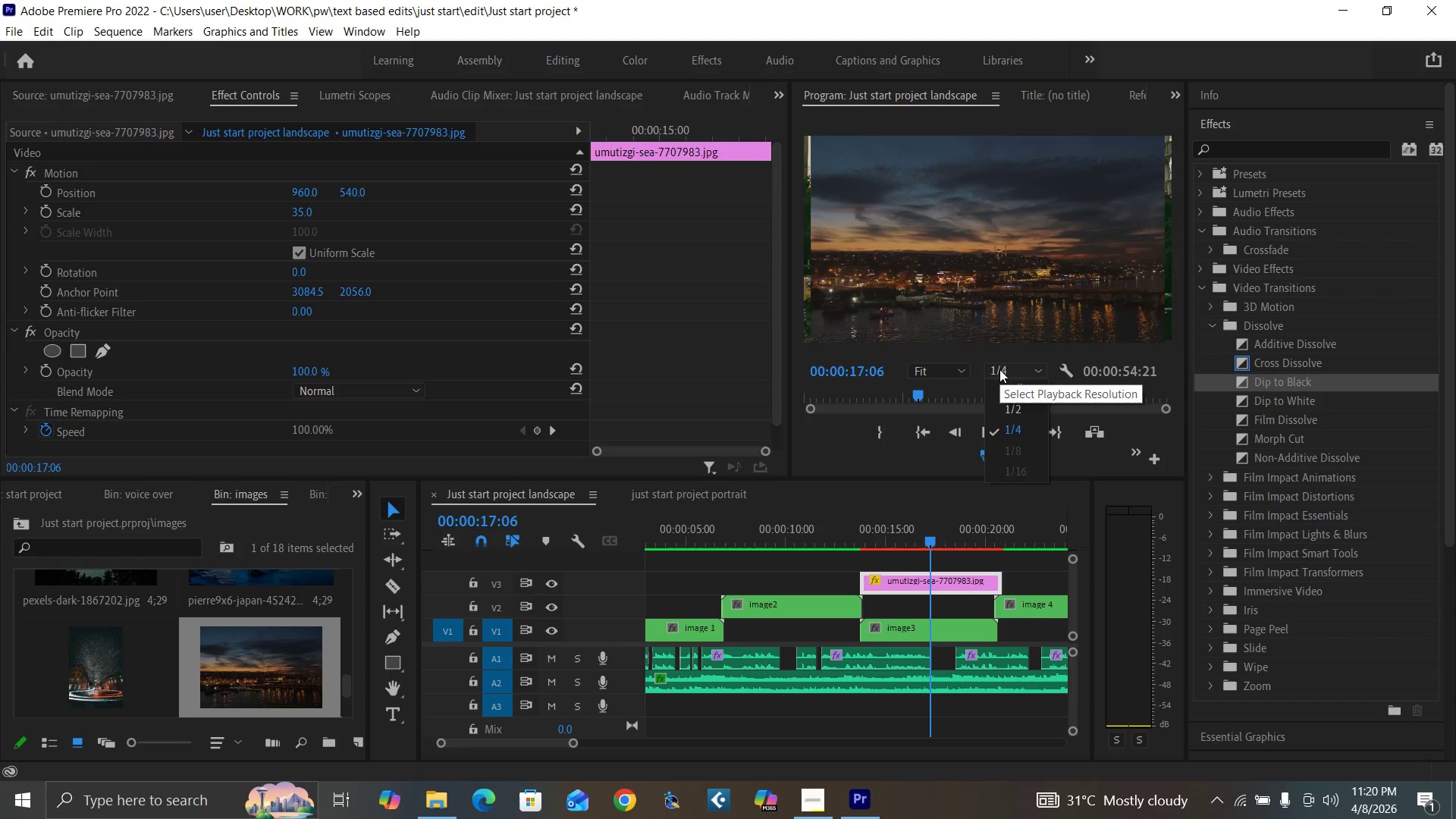 
left_click([999, 369])
 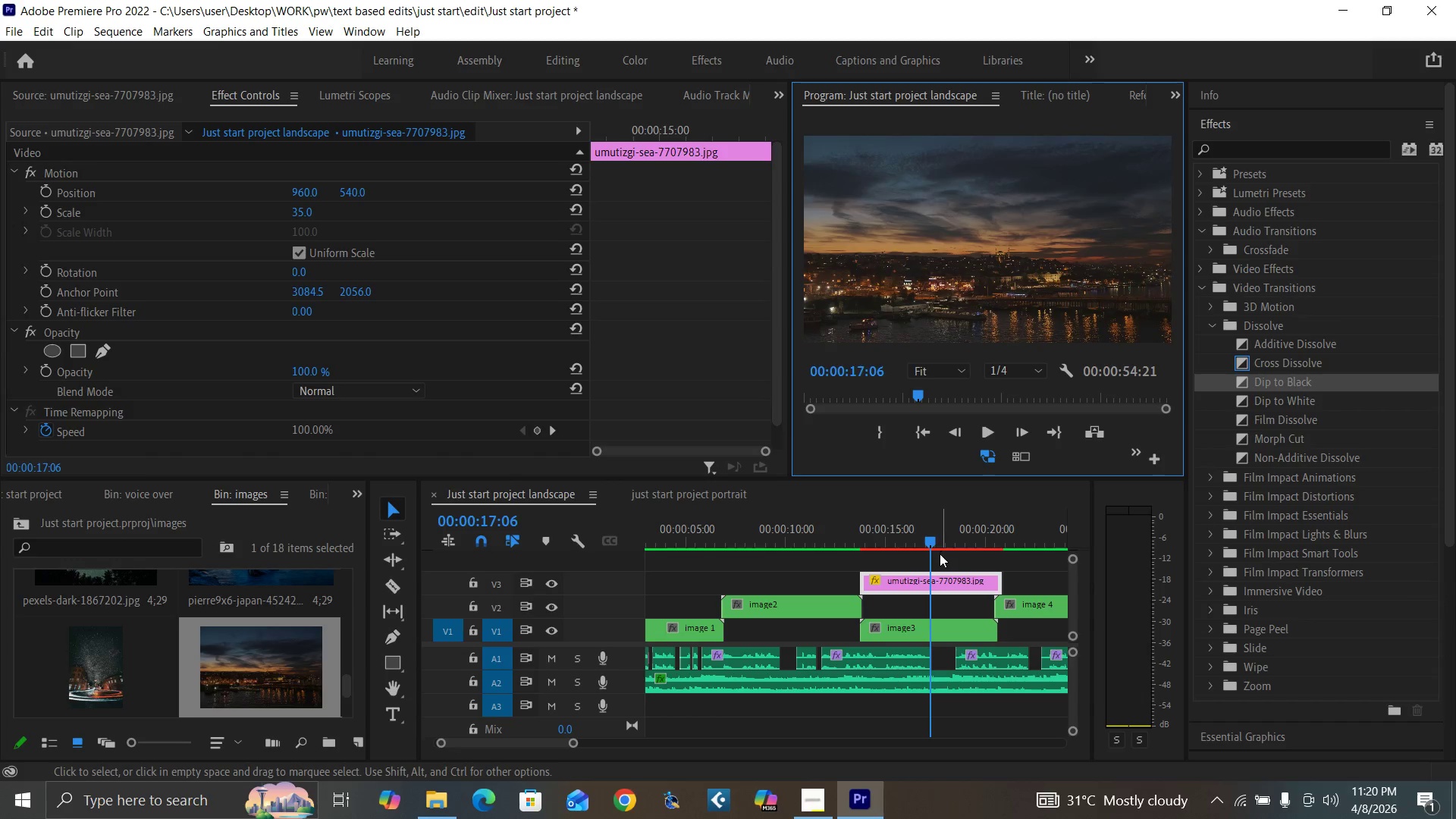 
key(Space)
 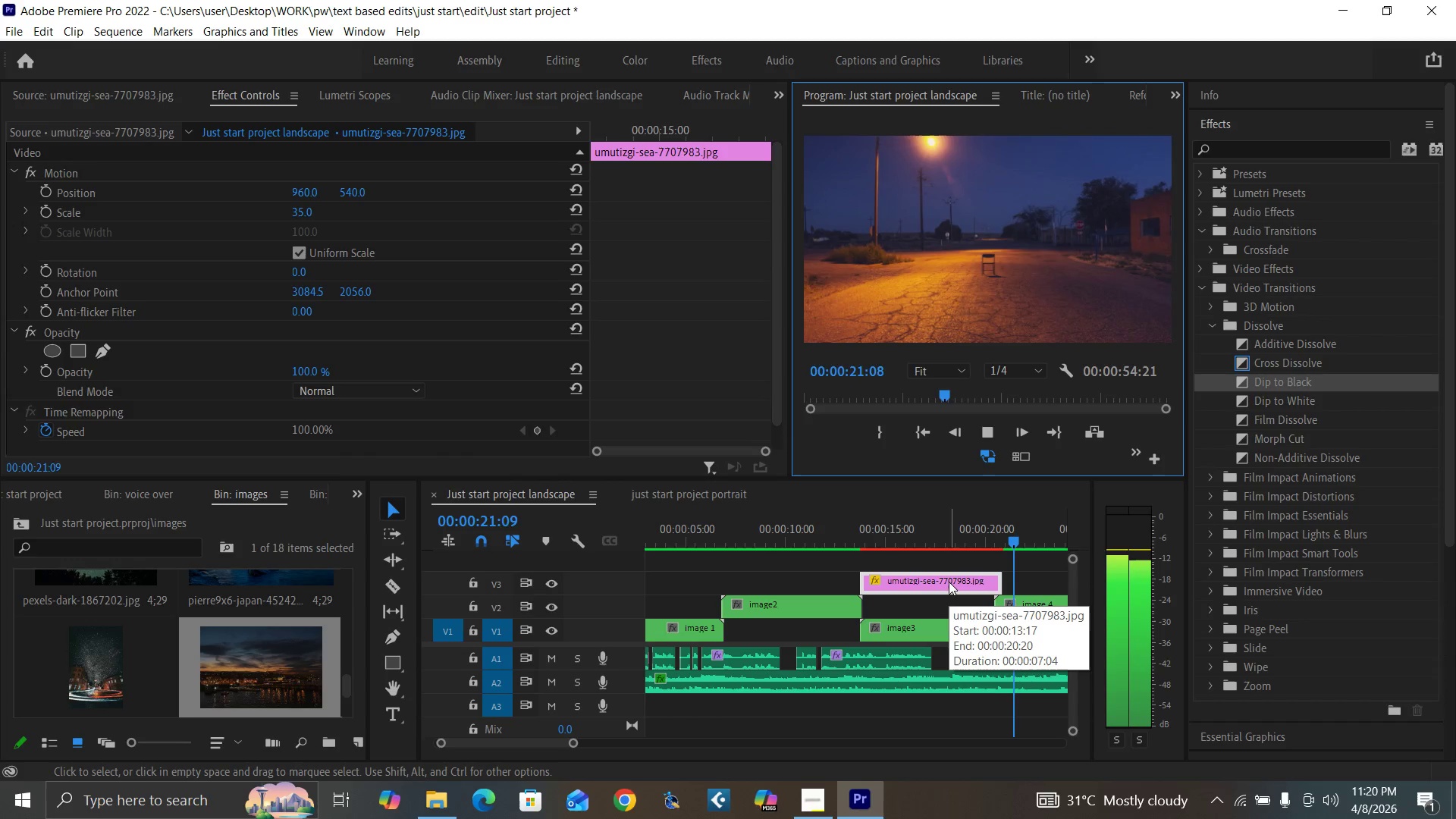 
wait(5.64)
 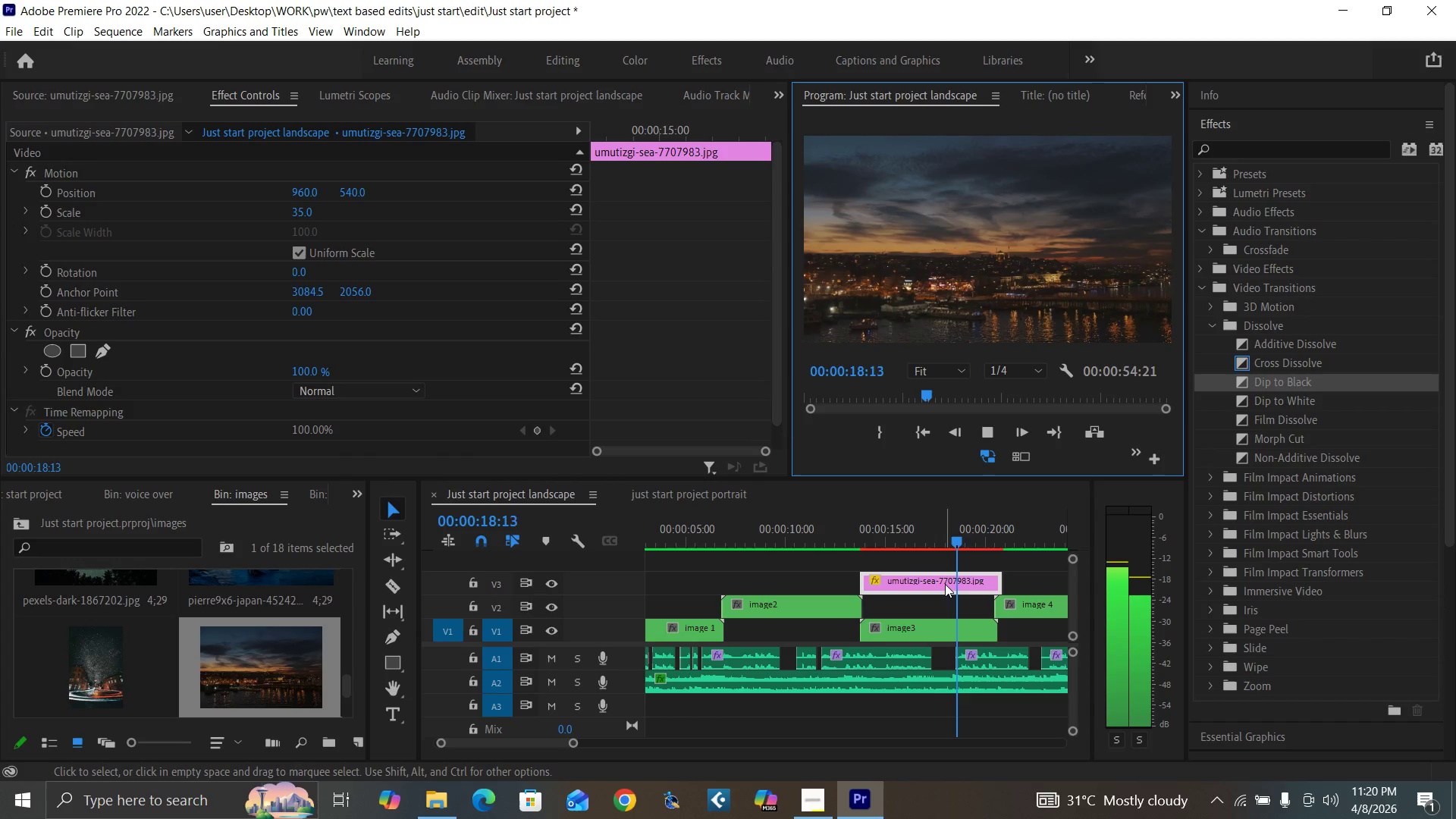 
key(Space)
 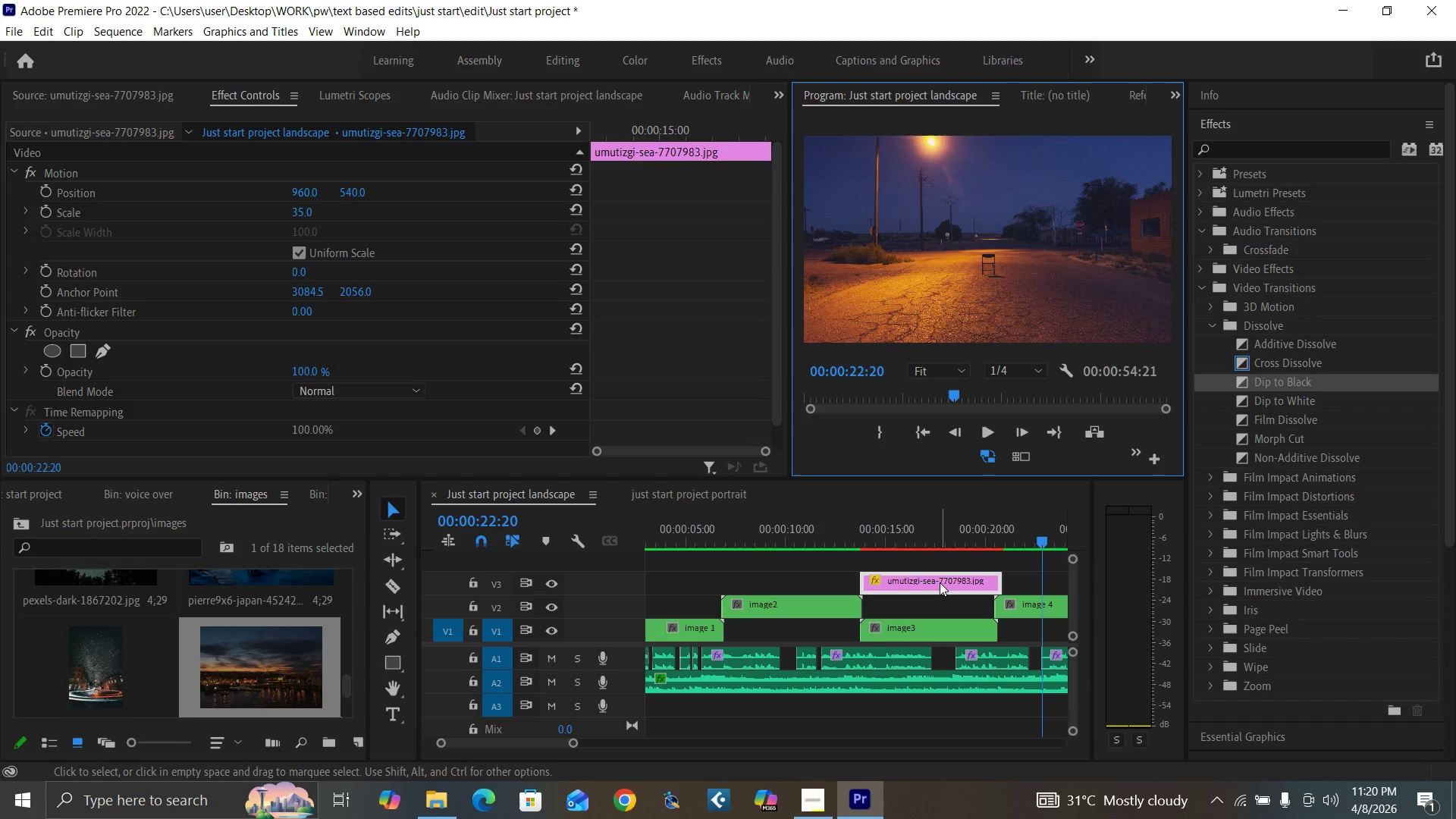 
key(Delete)
 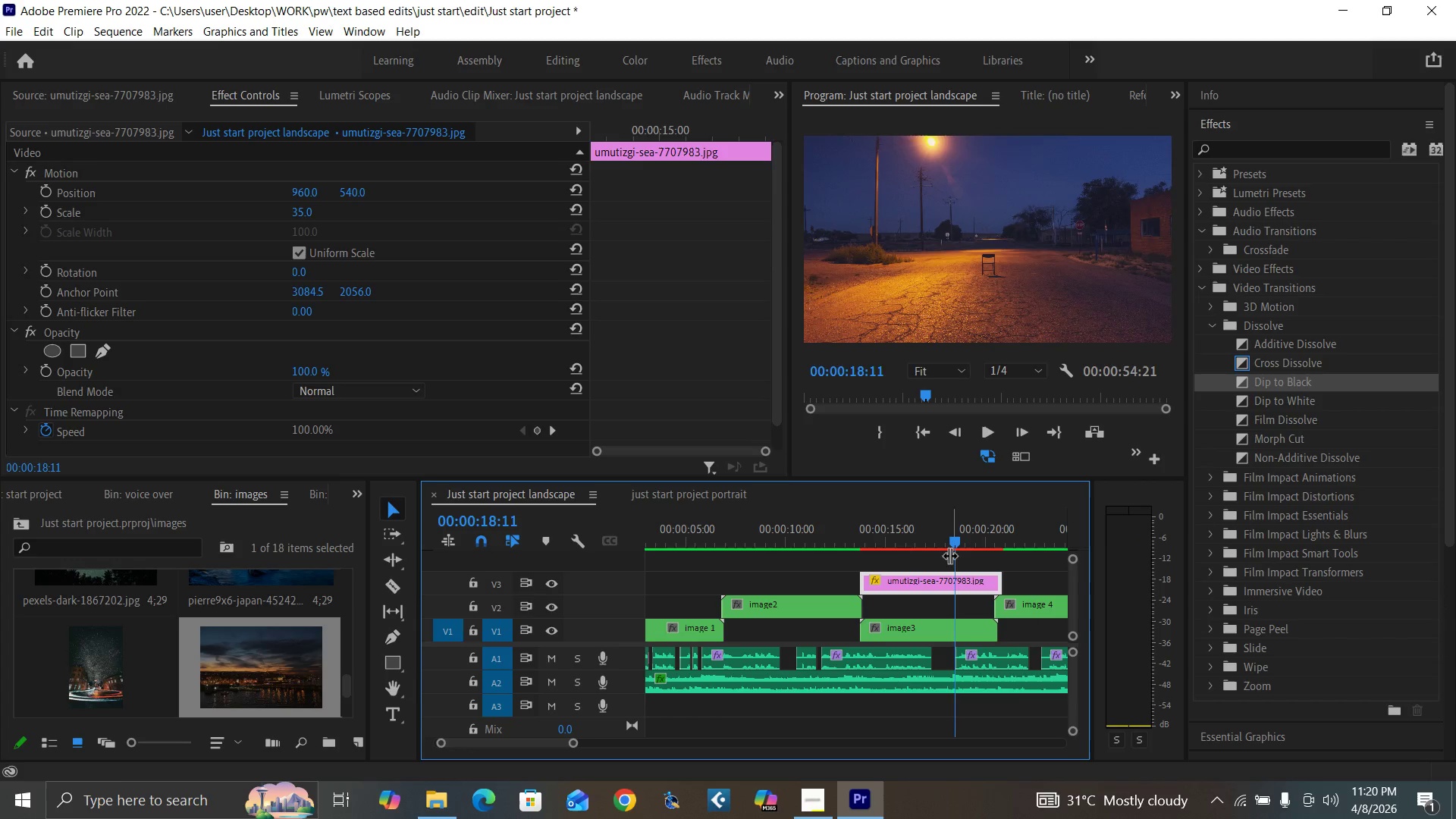 
double_click([928, 582])
 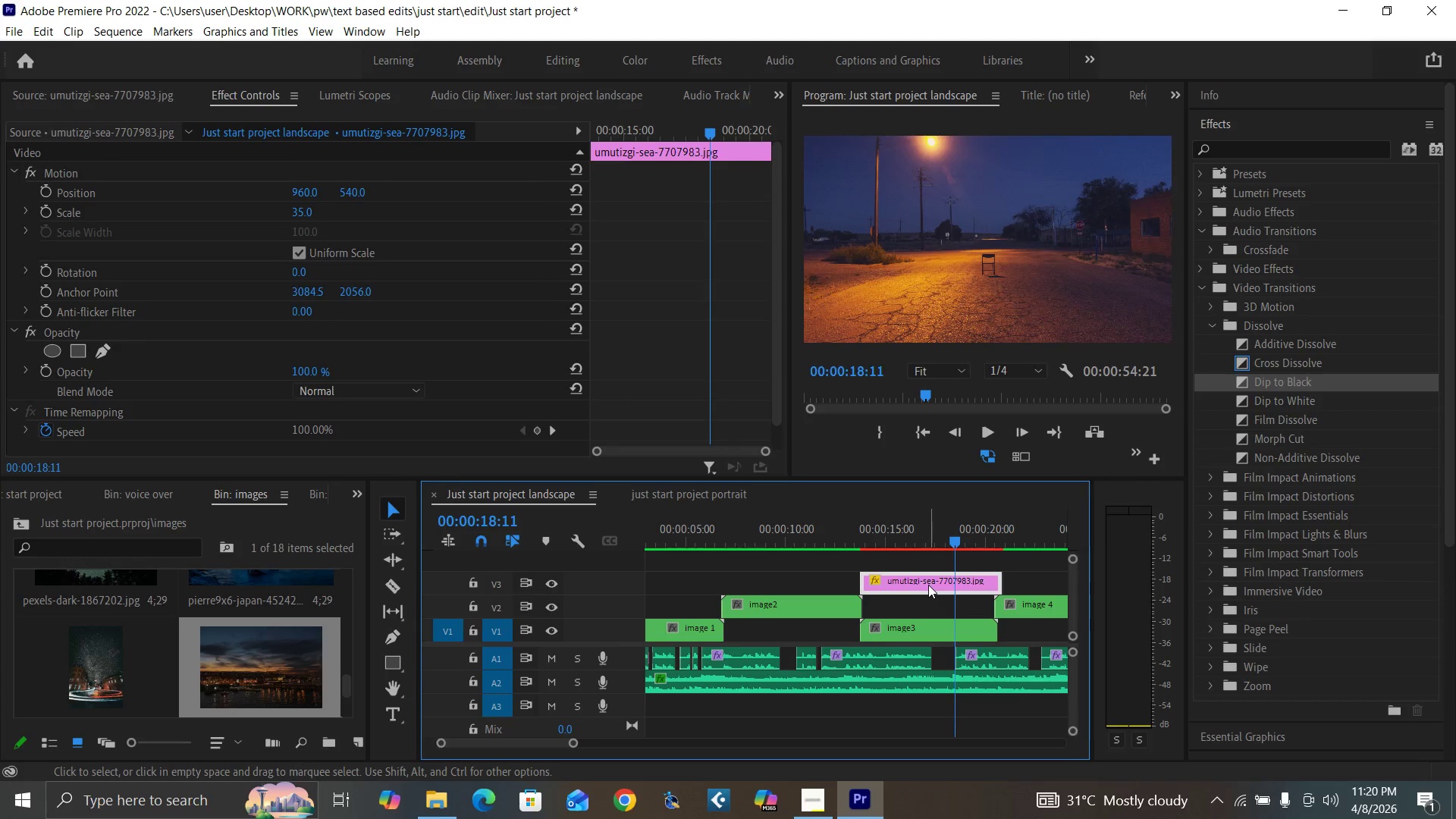 
key(Delete)
 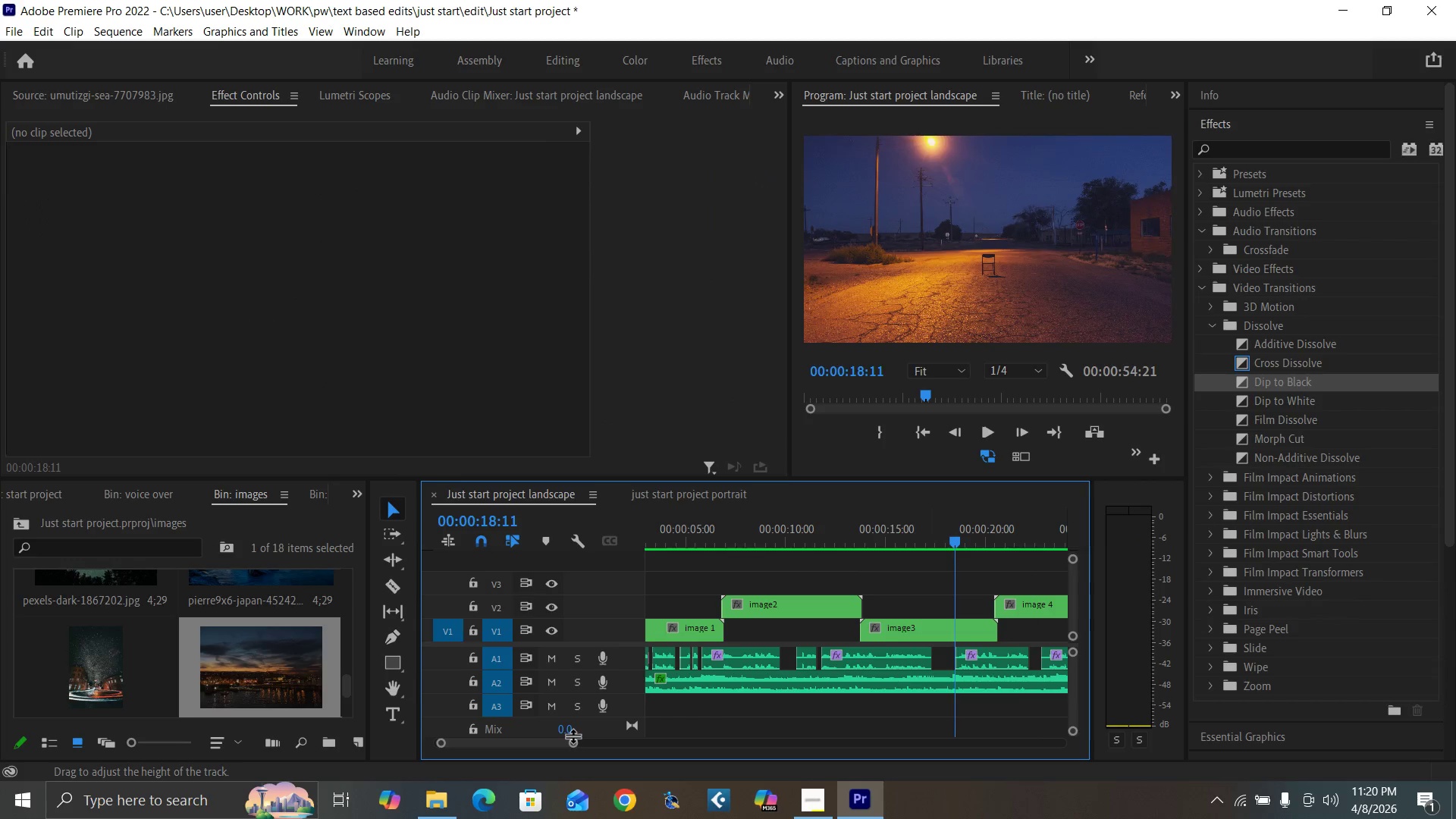 
left_click_drag(start_coordinate=[573, 741], to_coordinate=[614, 752])
 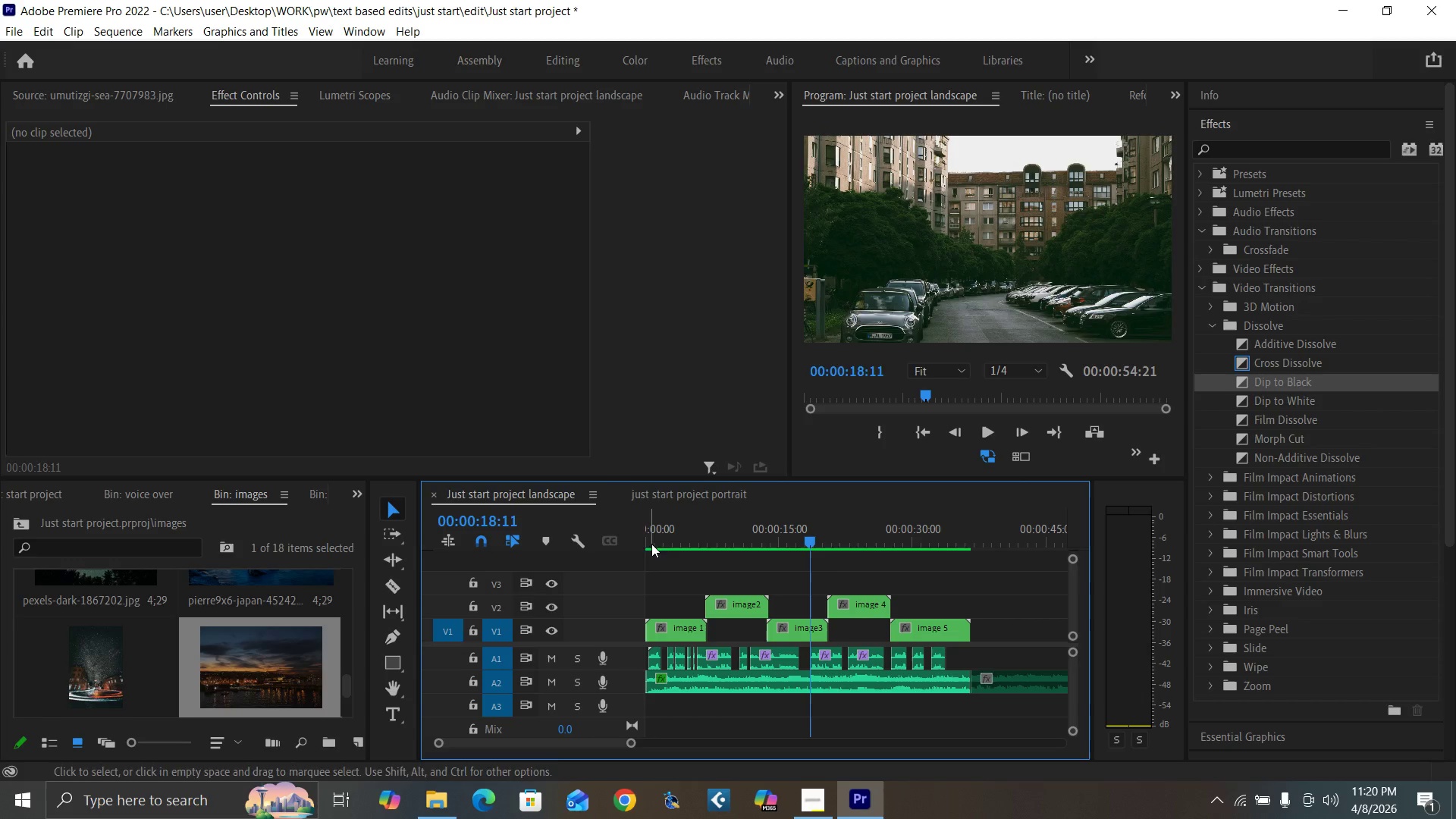 
left_click_drag(start_coordinate=[654, 536], to_coordinate=[637, 554])
 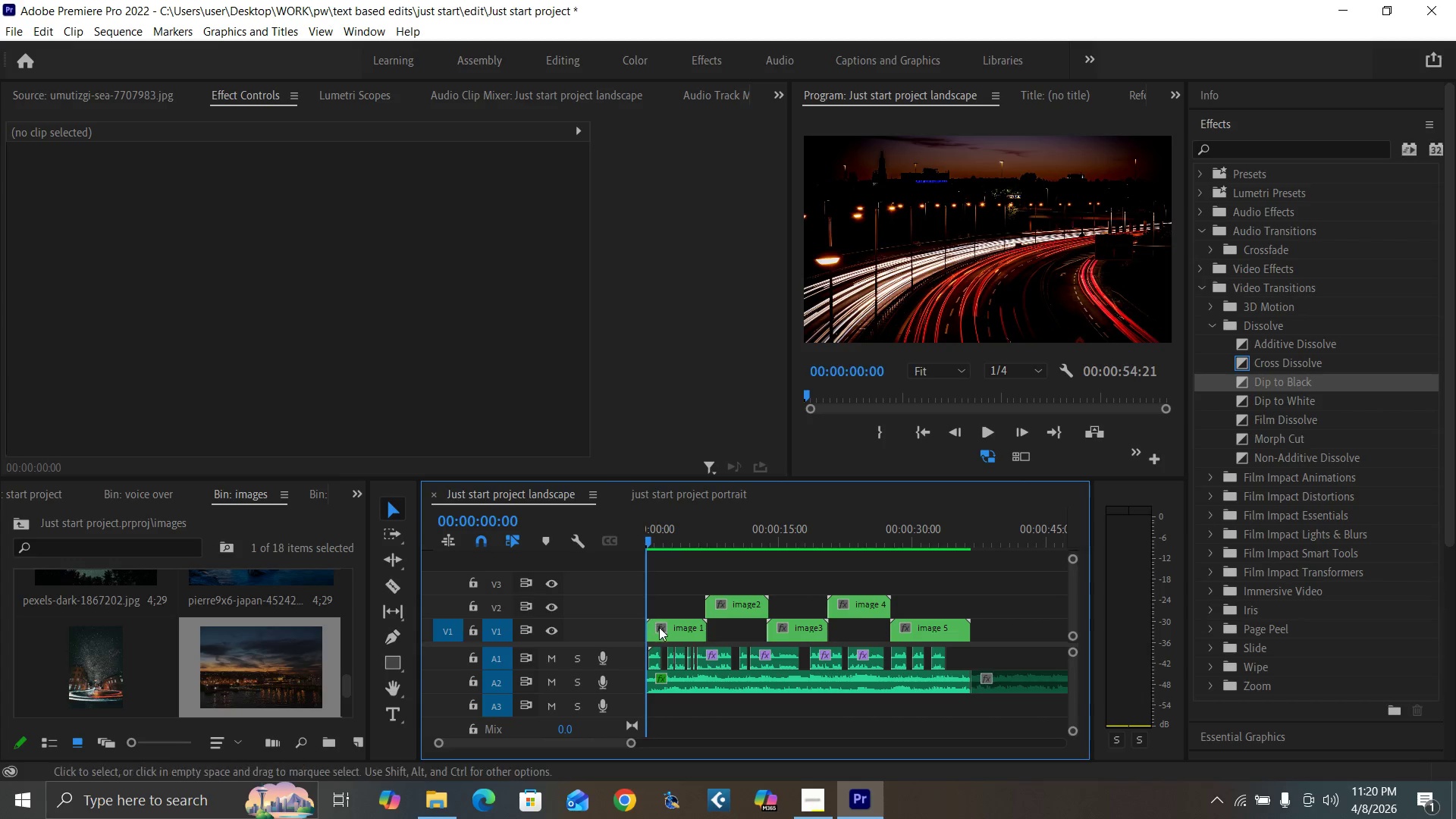 
left_click([667, 632])
 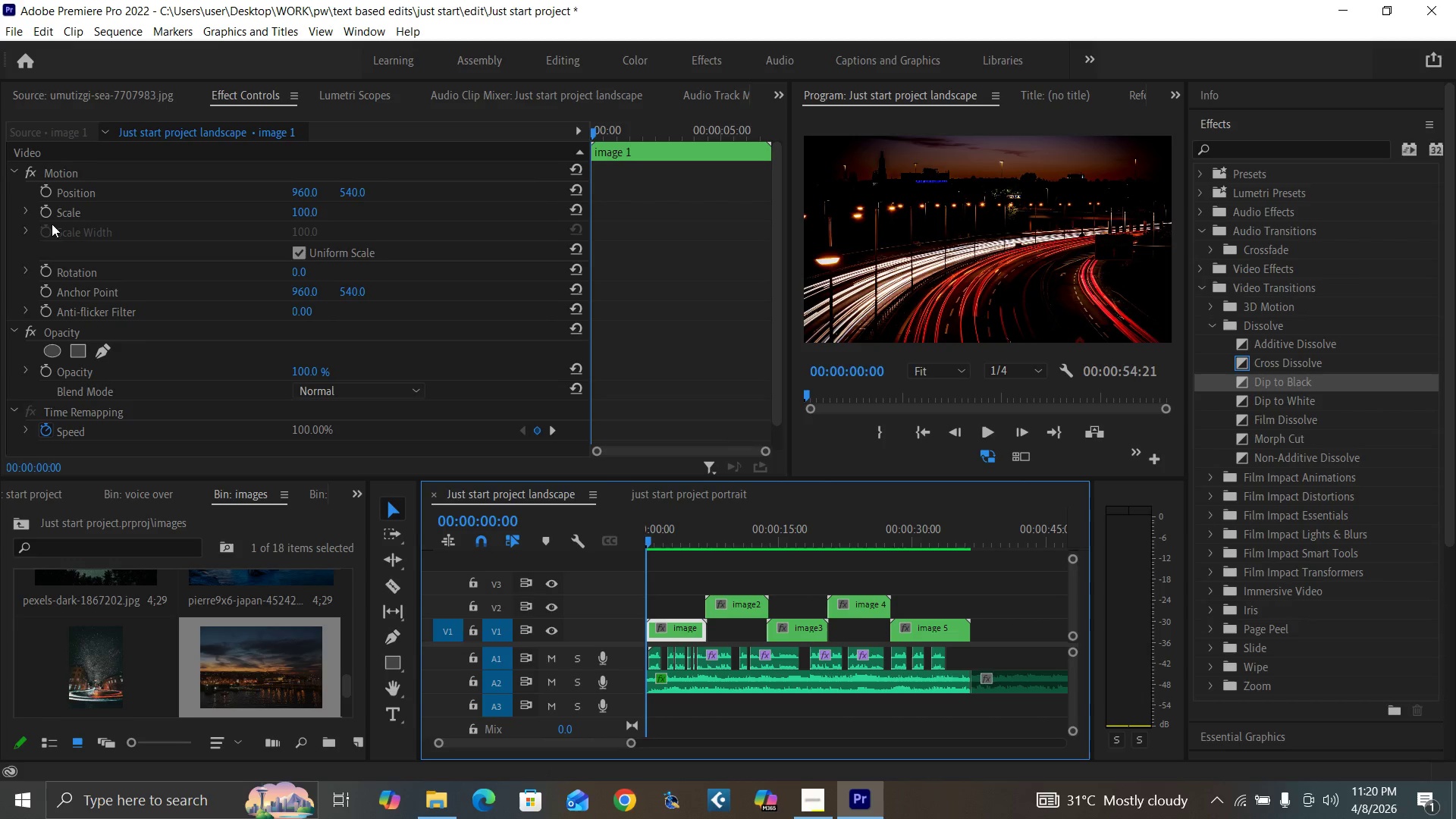 
left_click([46, 213])
 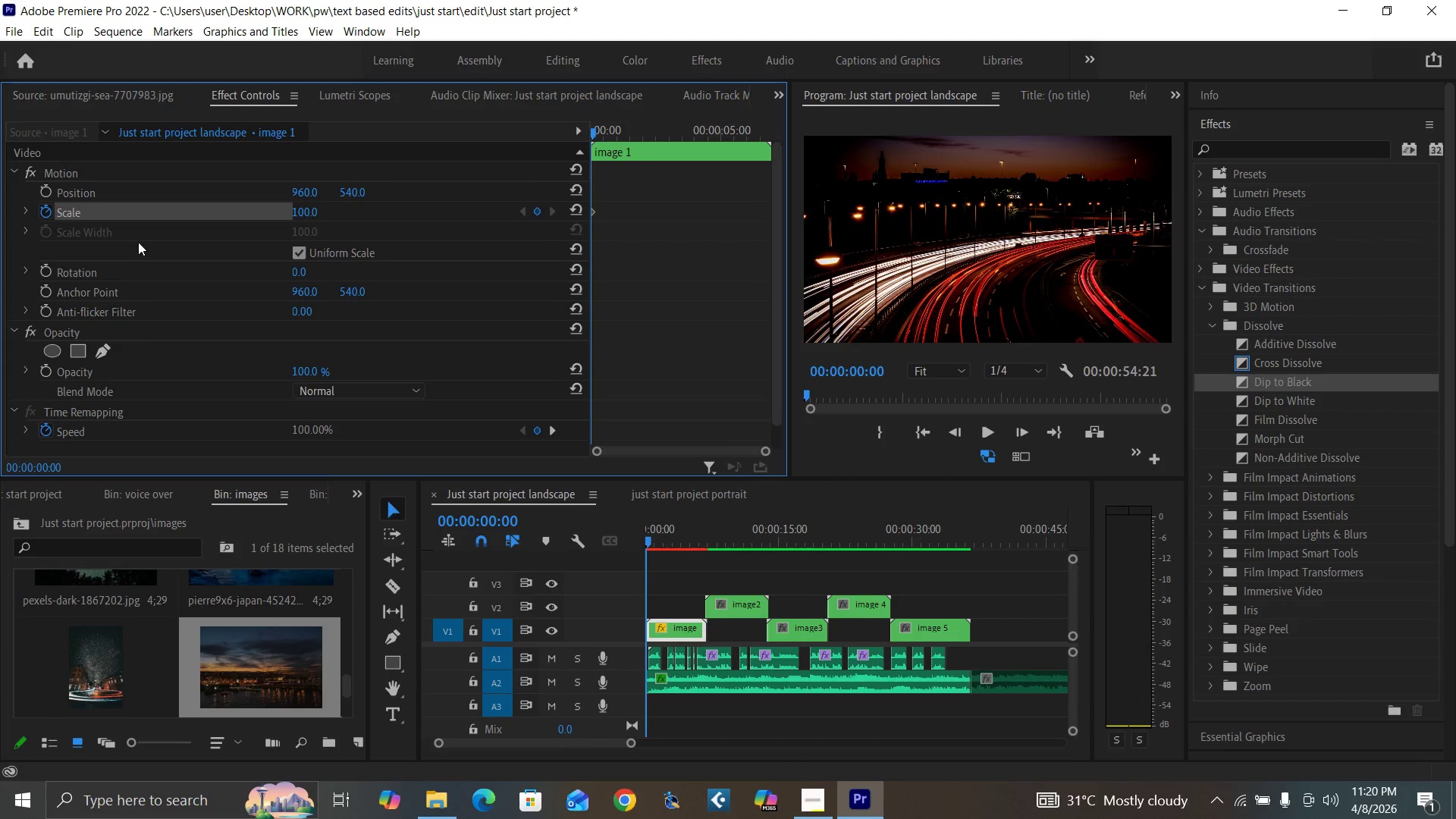 
key(Equal)
 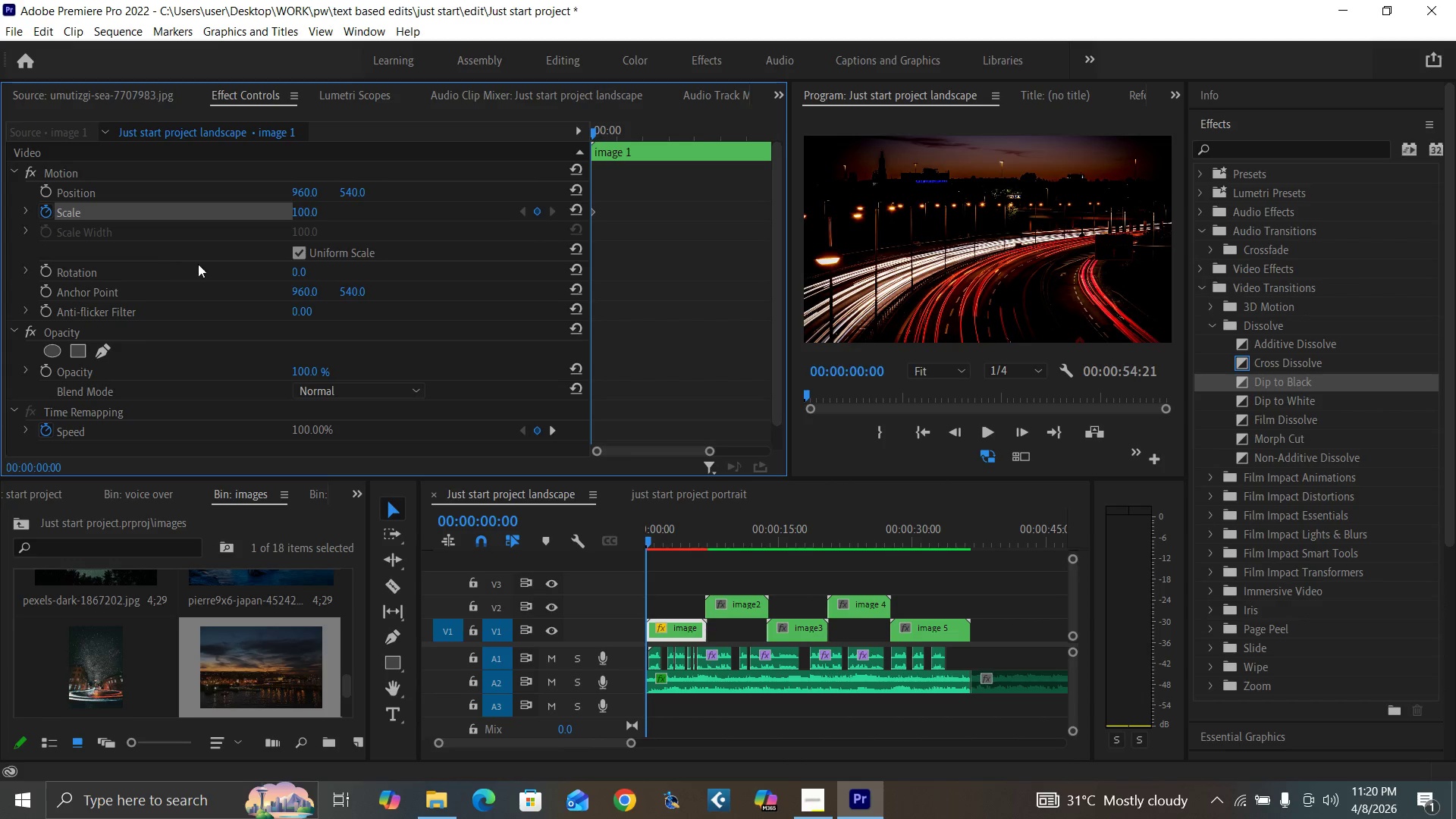 
key(Equal)
 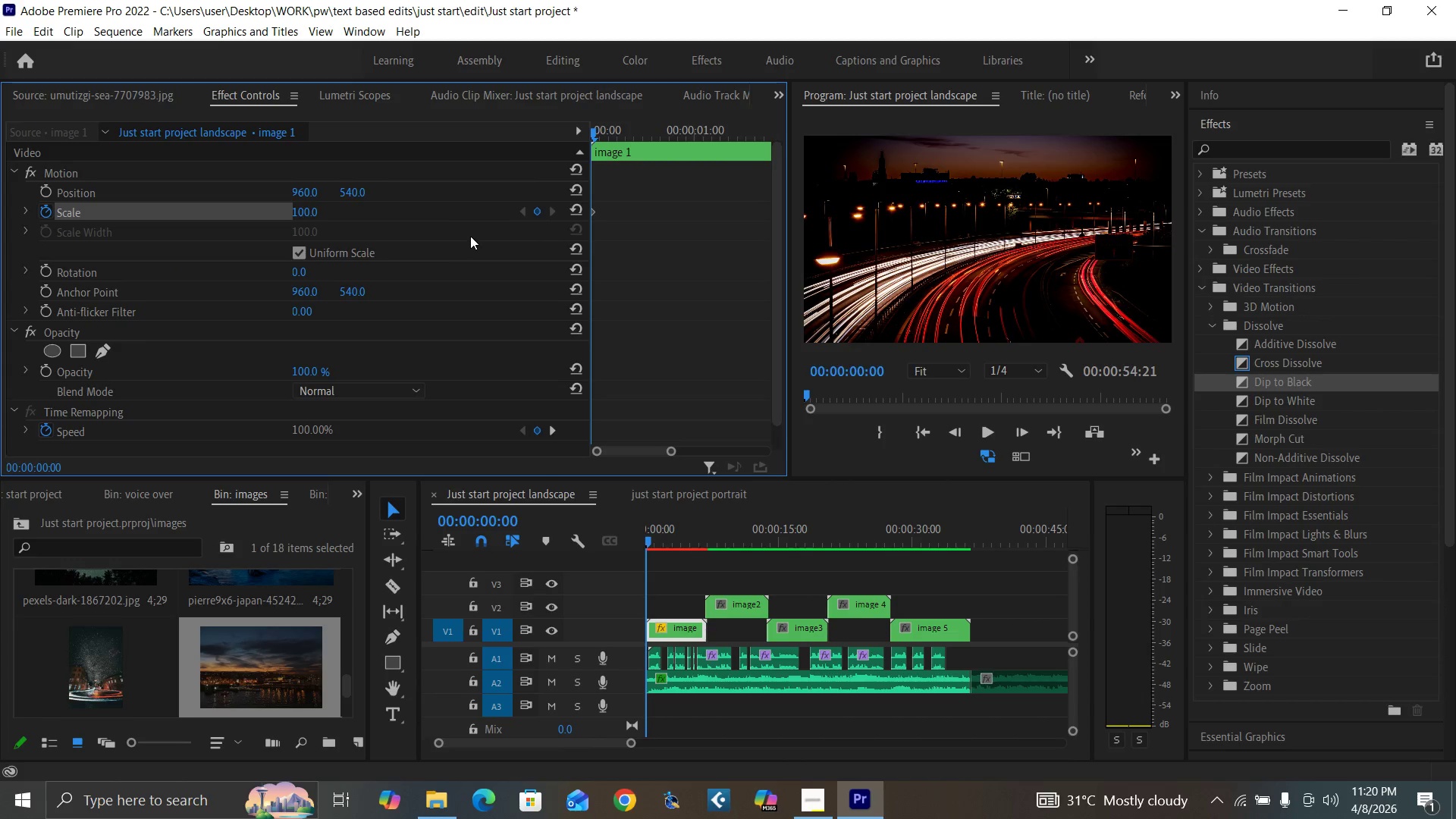 
key(Equal)
 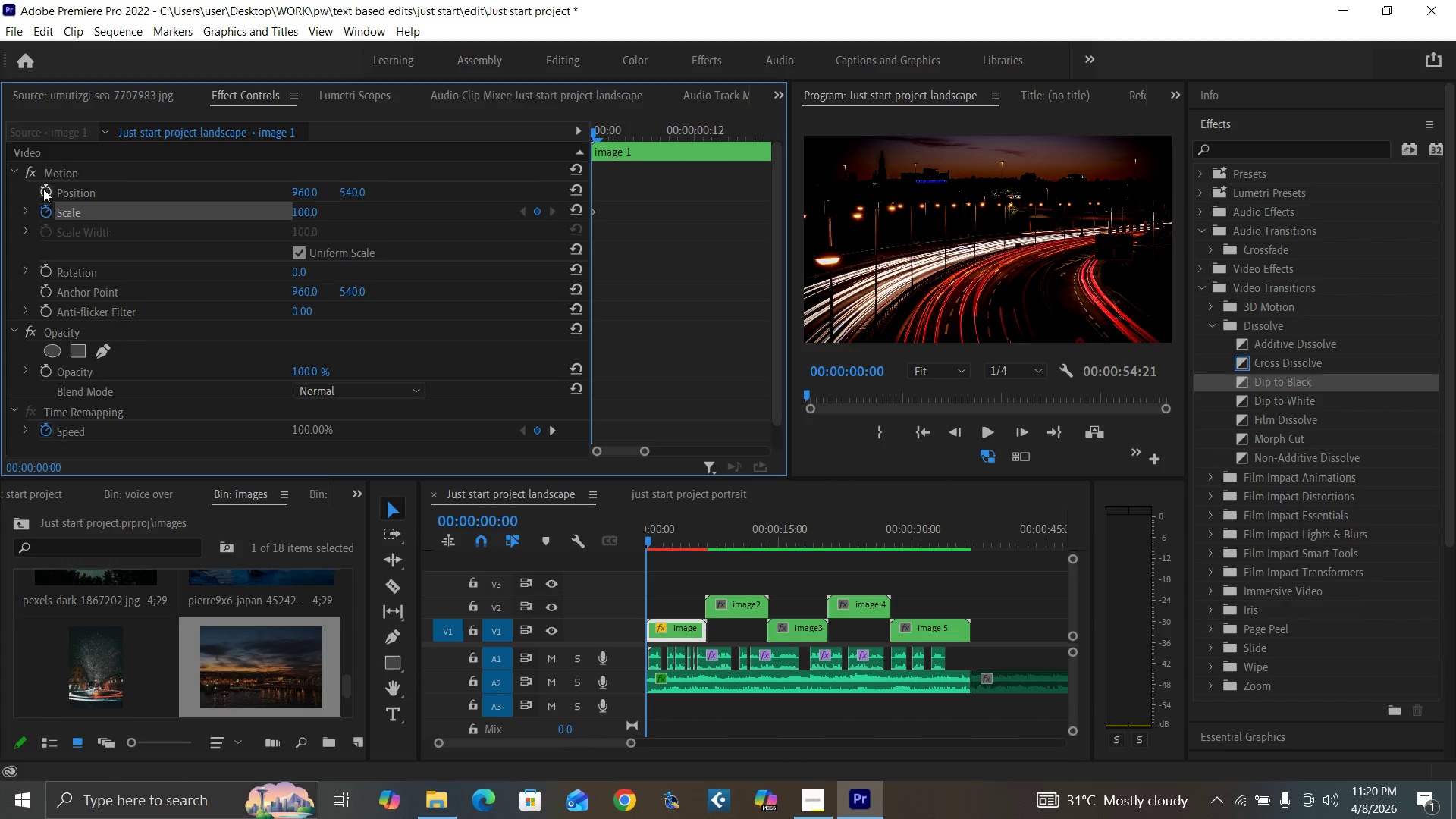 
left_click_drag(start_coordinate=[305, 193], to_coordinate=[338, 193])
 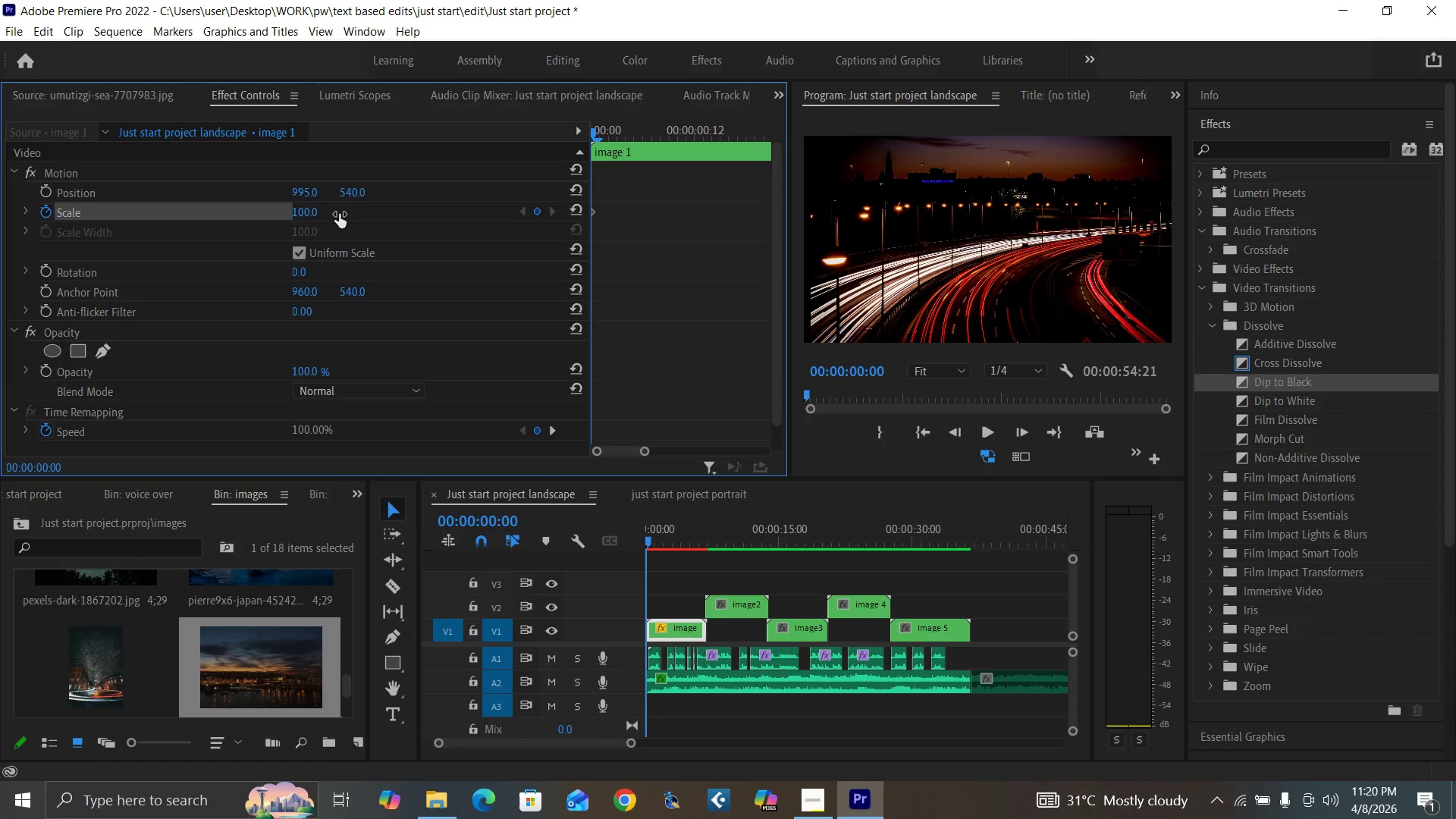 
key(Control+Z)
 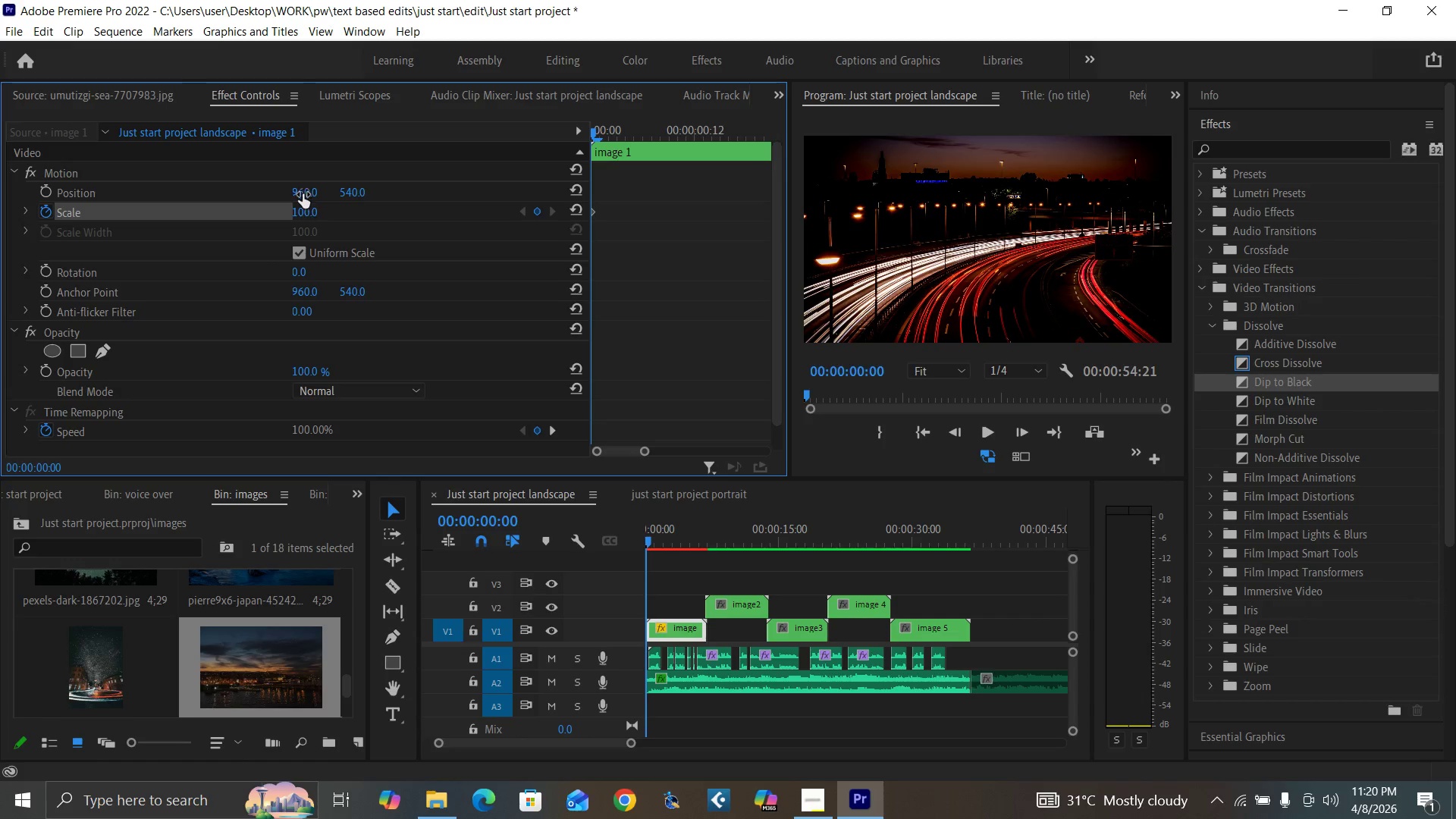 
wait(5.36)
 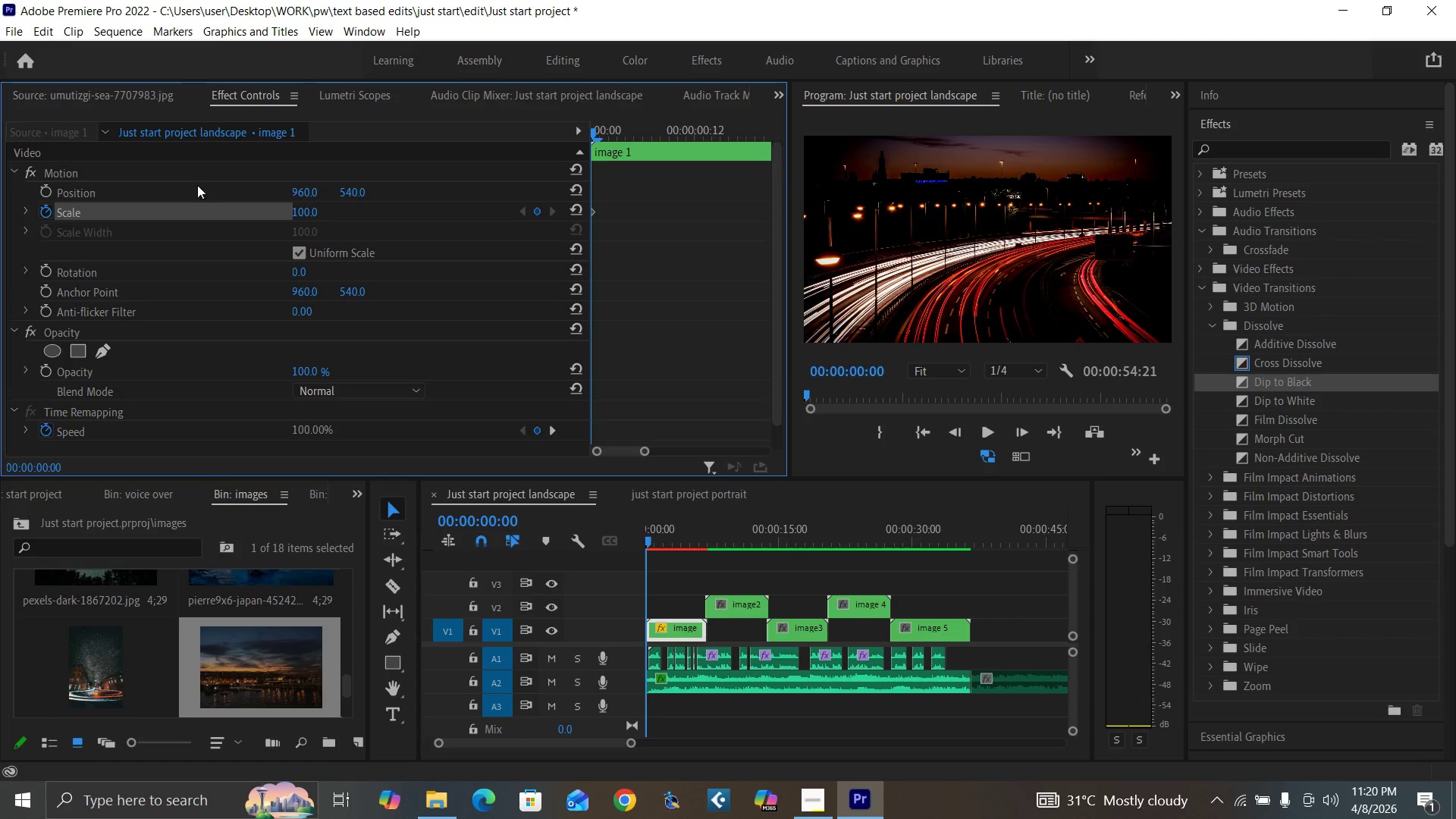 
left_click([46, 193])
 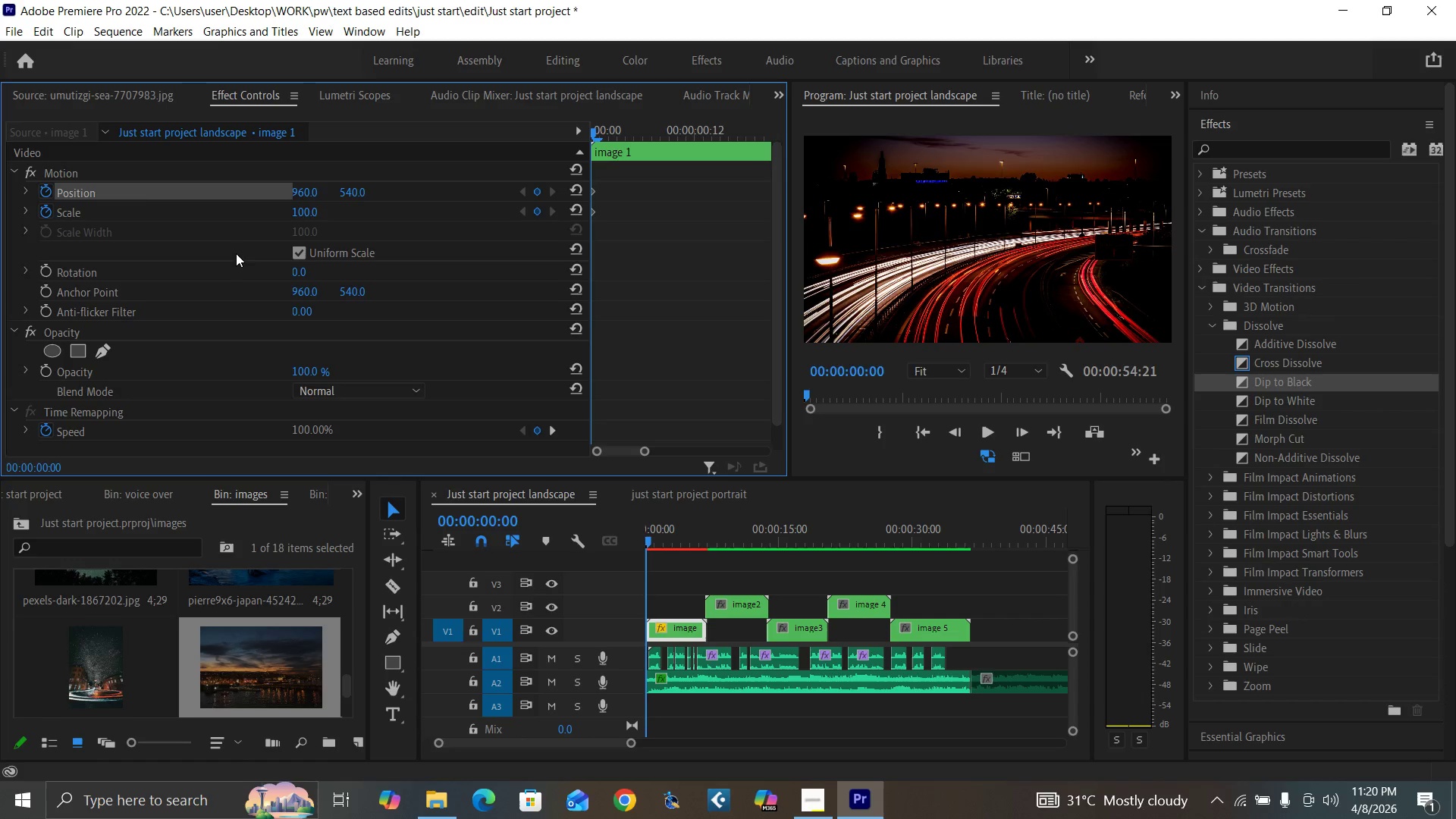 
key(Equal)
 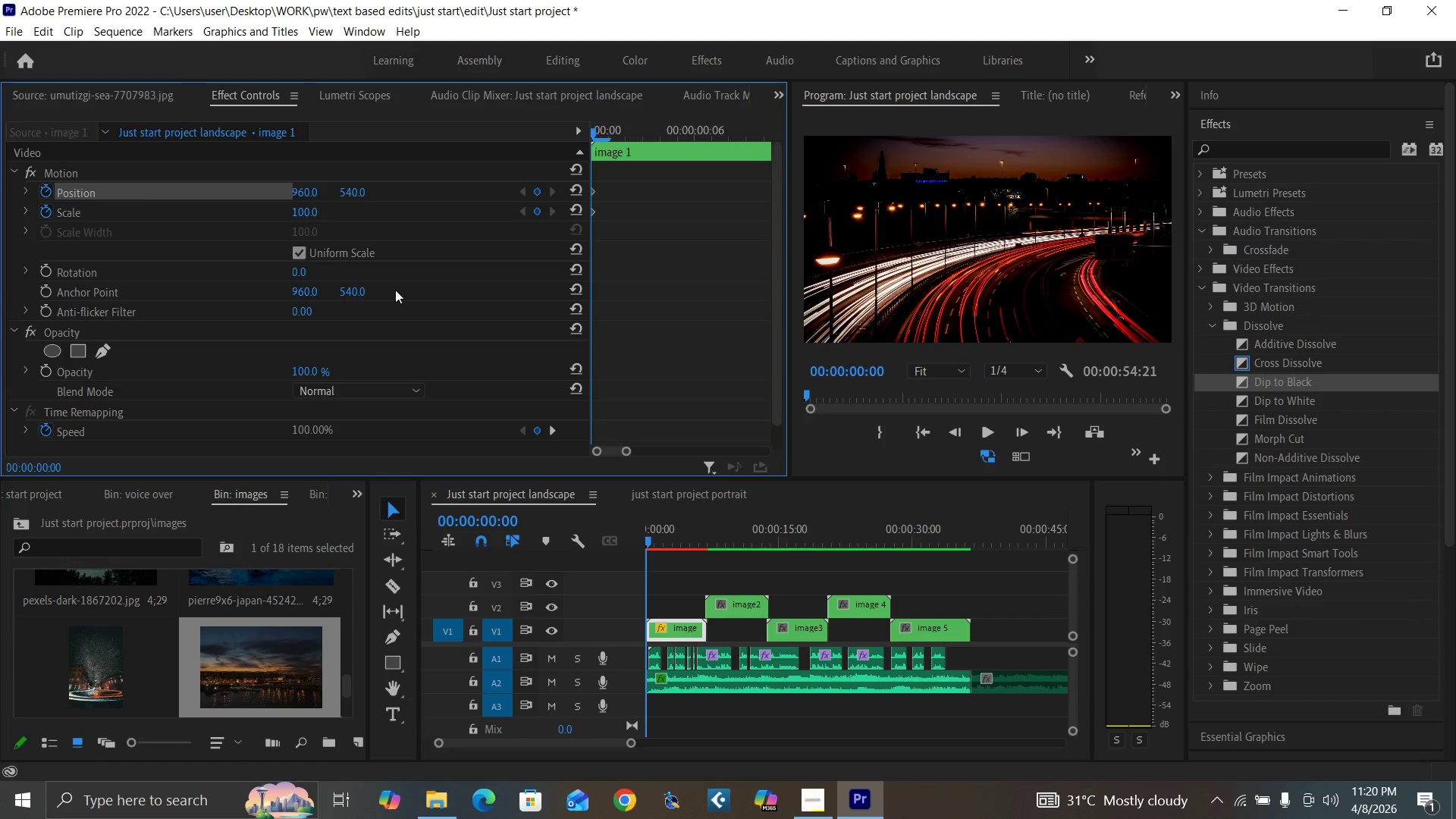 
key(Equal)
 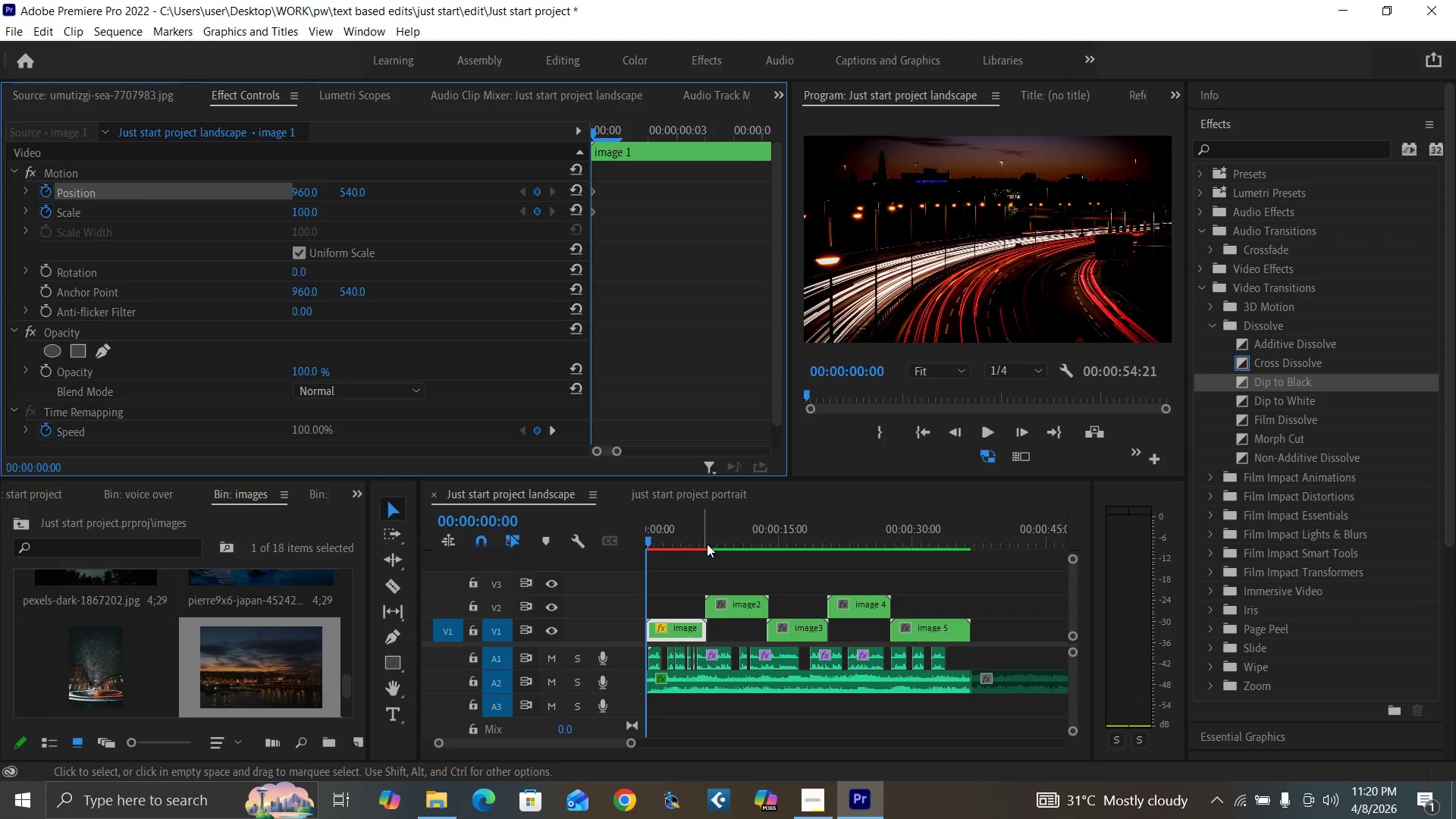 
left_click([707, 538])
 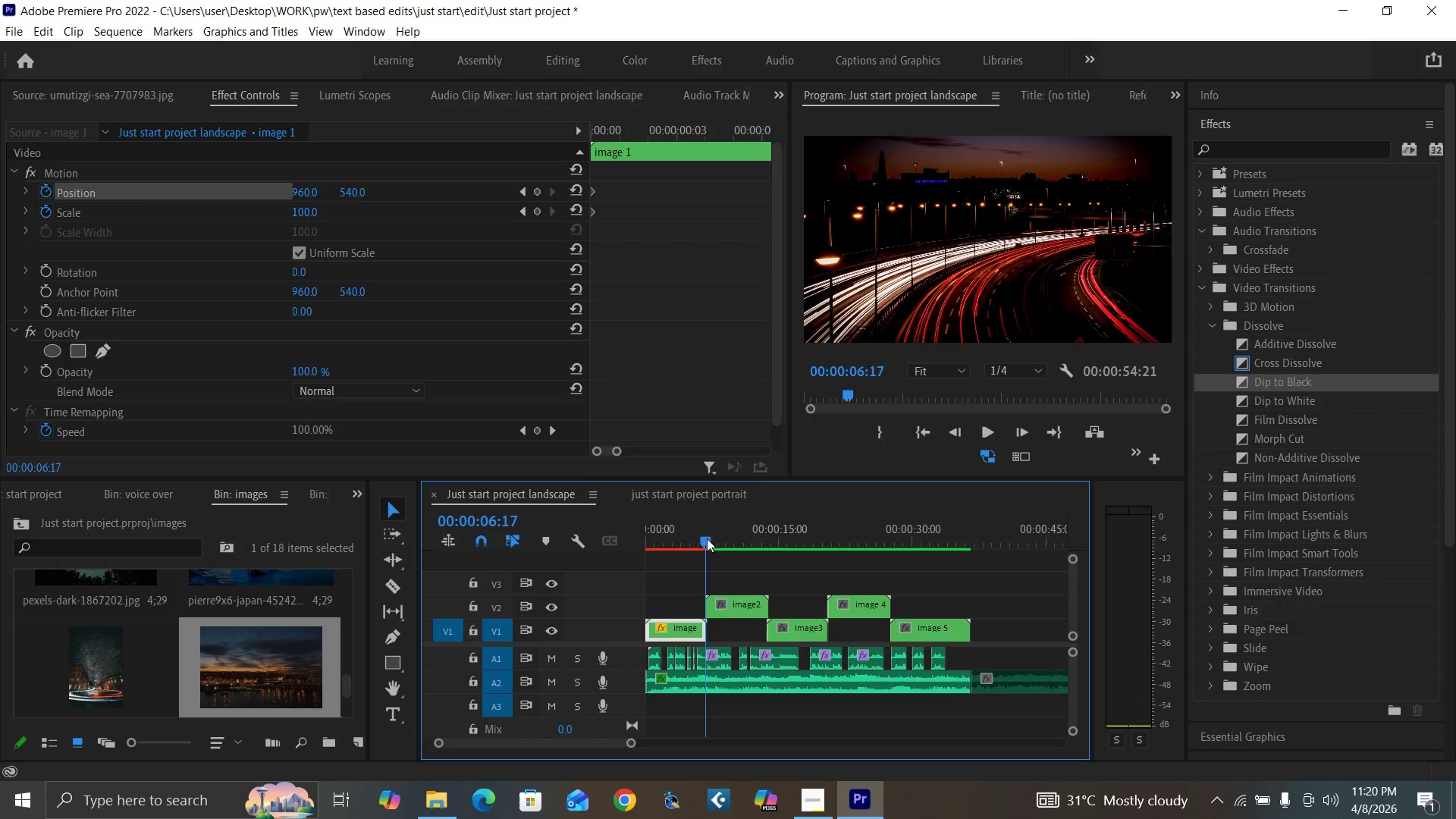 
key(Equal)
 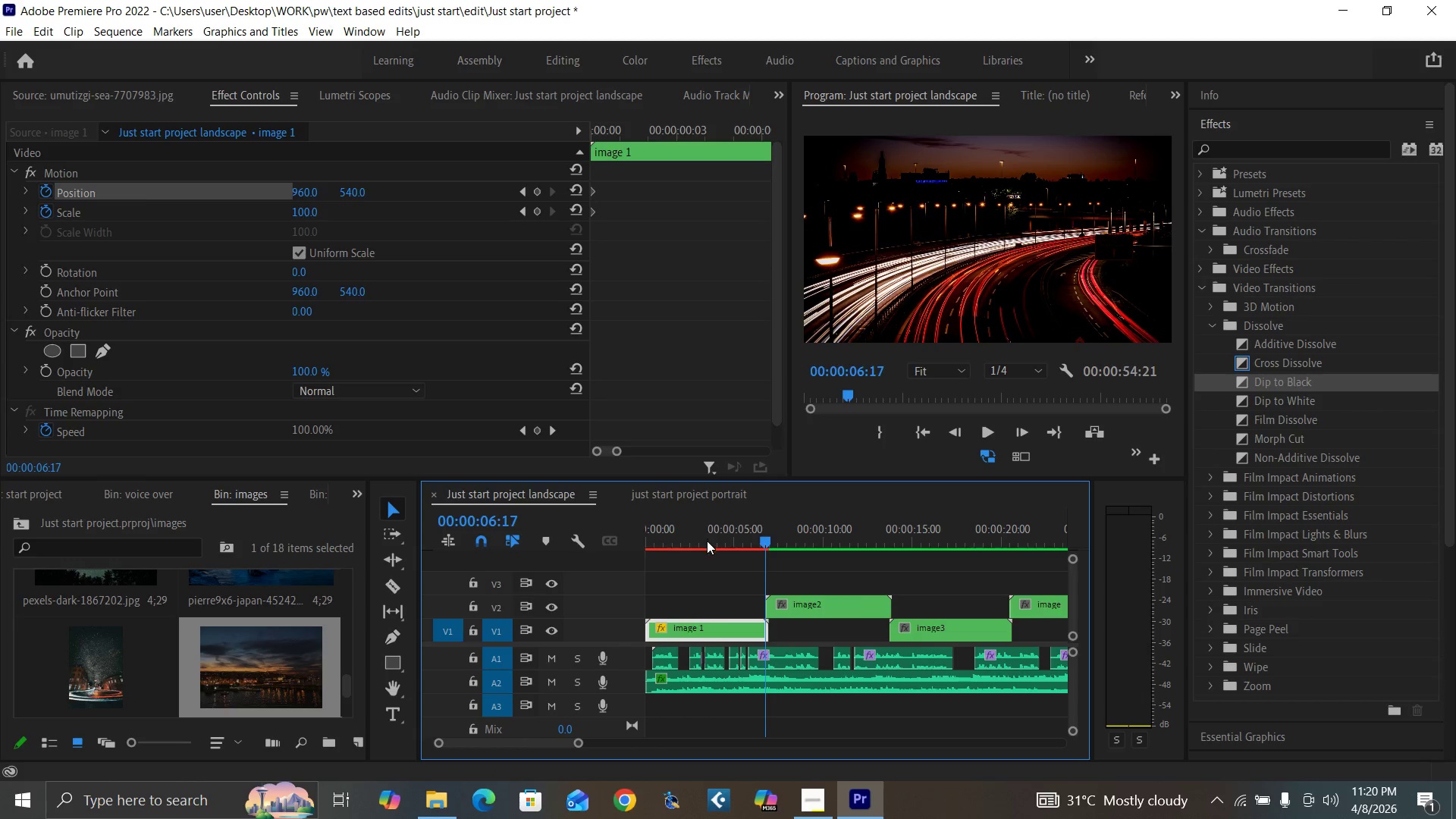 
key(Equal)
 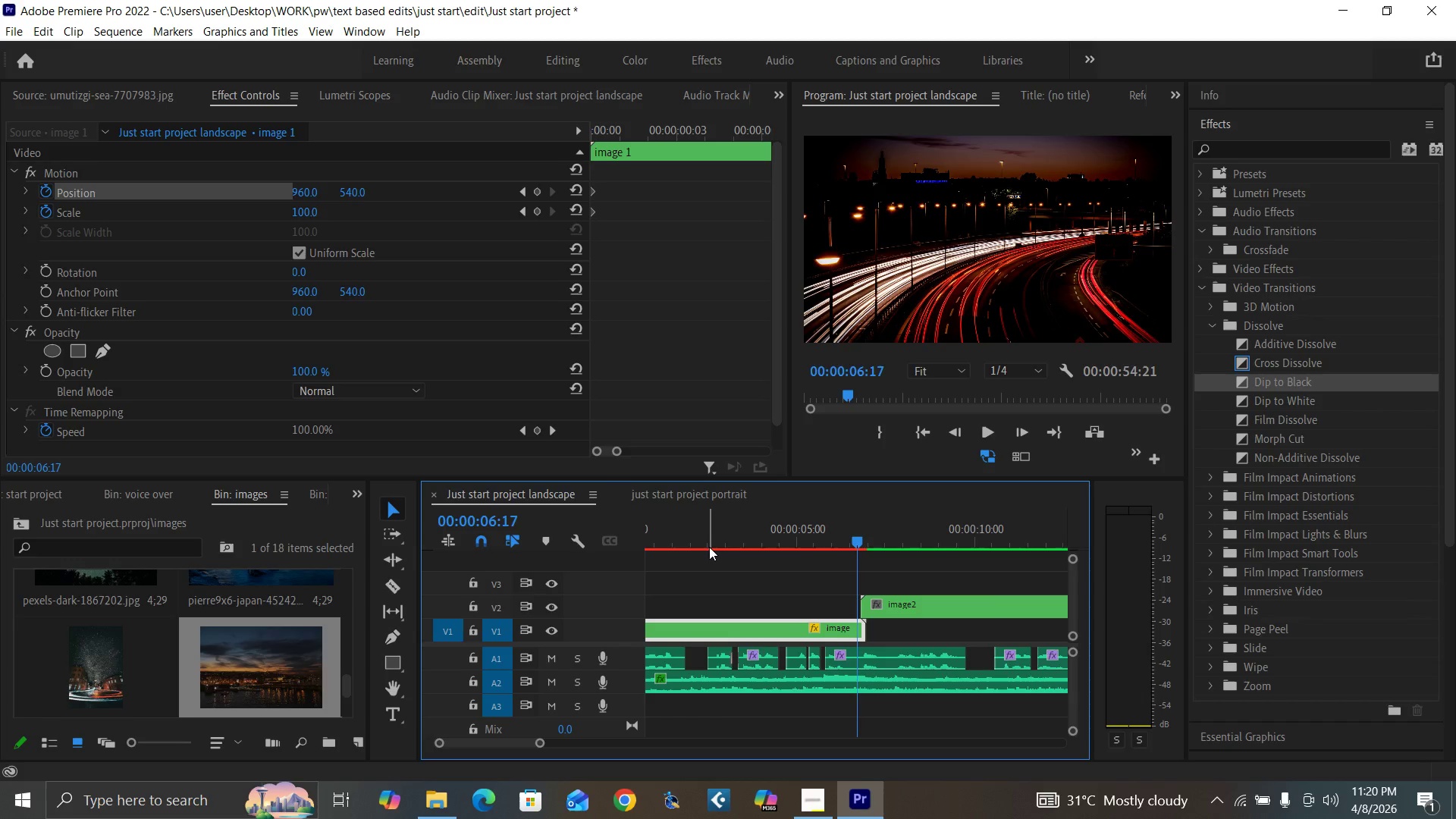 
key(Equal)
 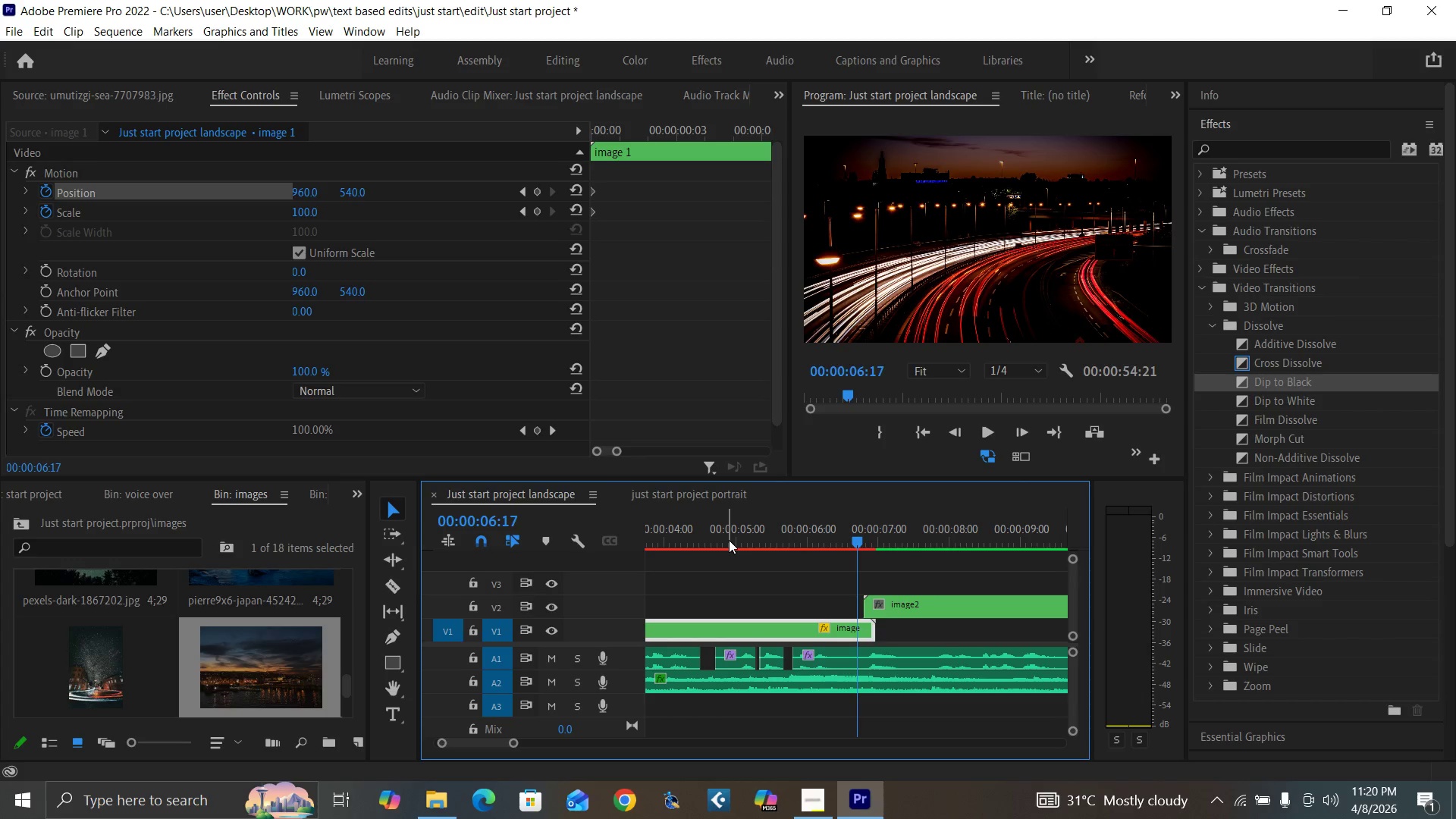 
key(ArrowRight)
 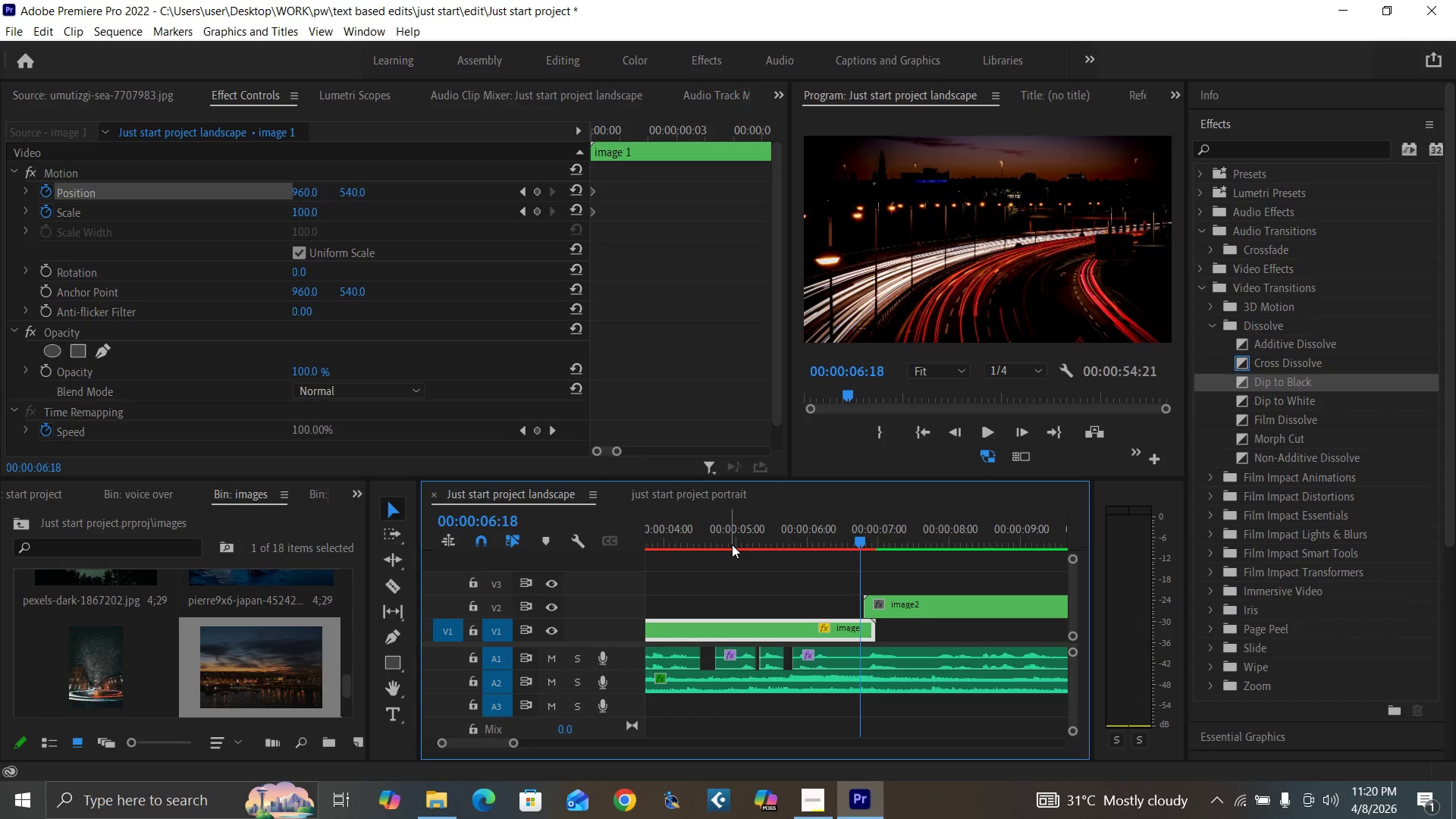 
key(ArrowRight)
 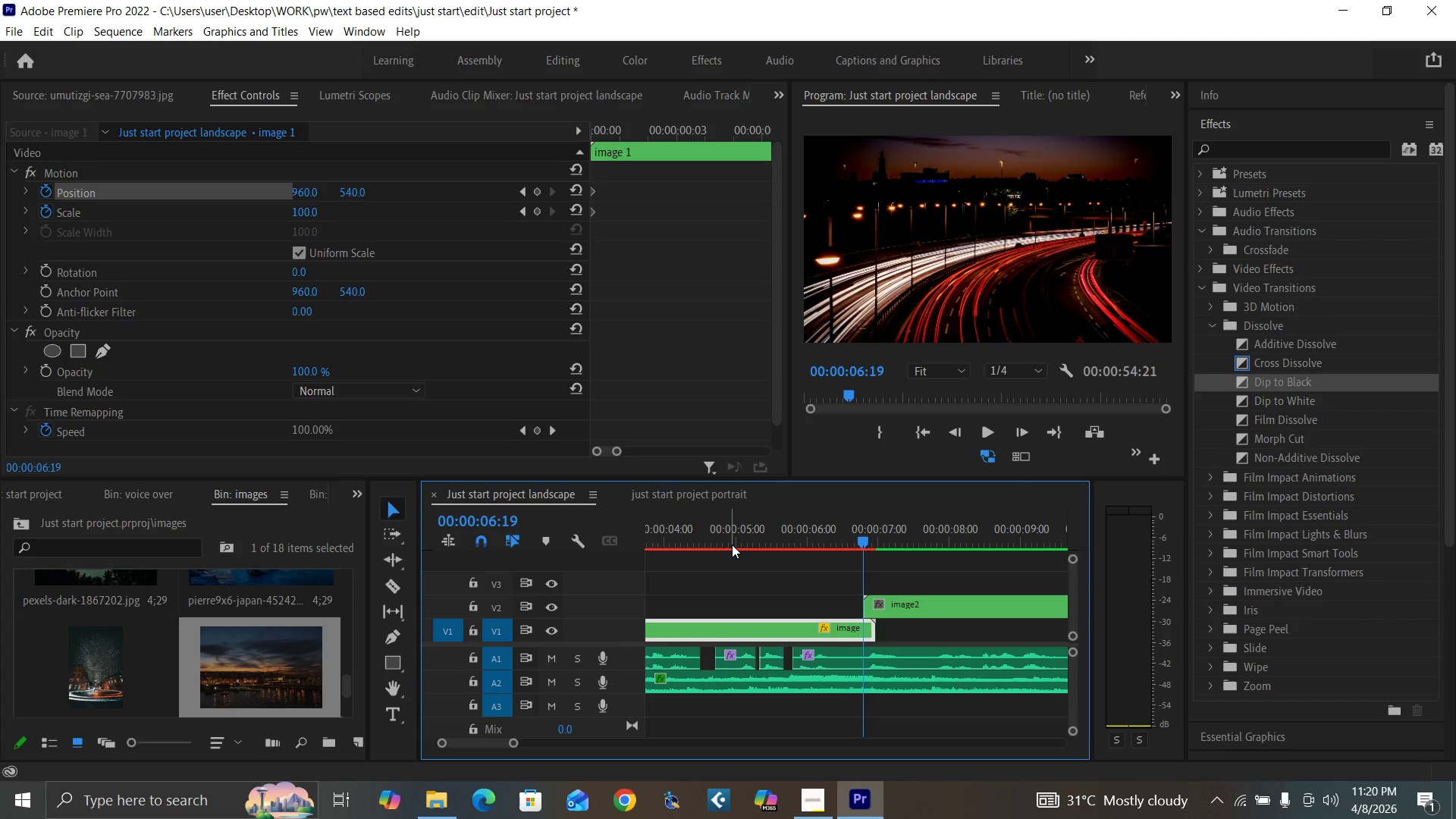 
key(ArrowRight)
 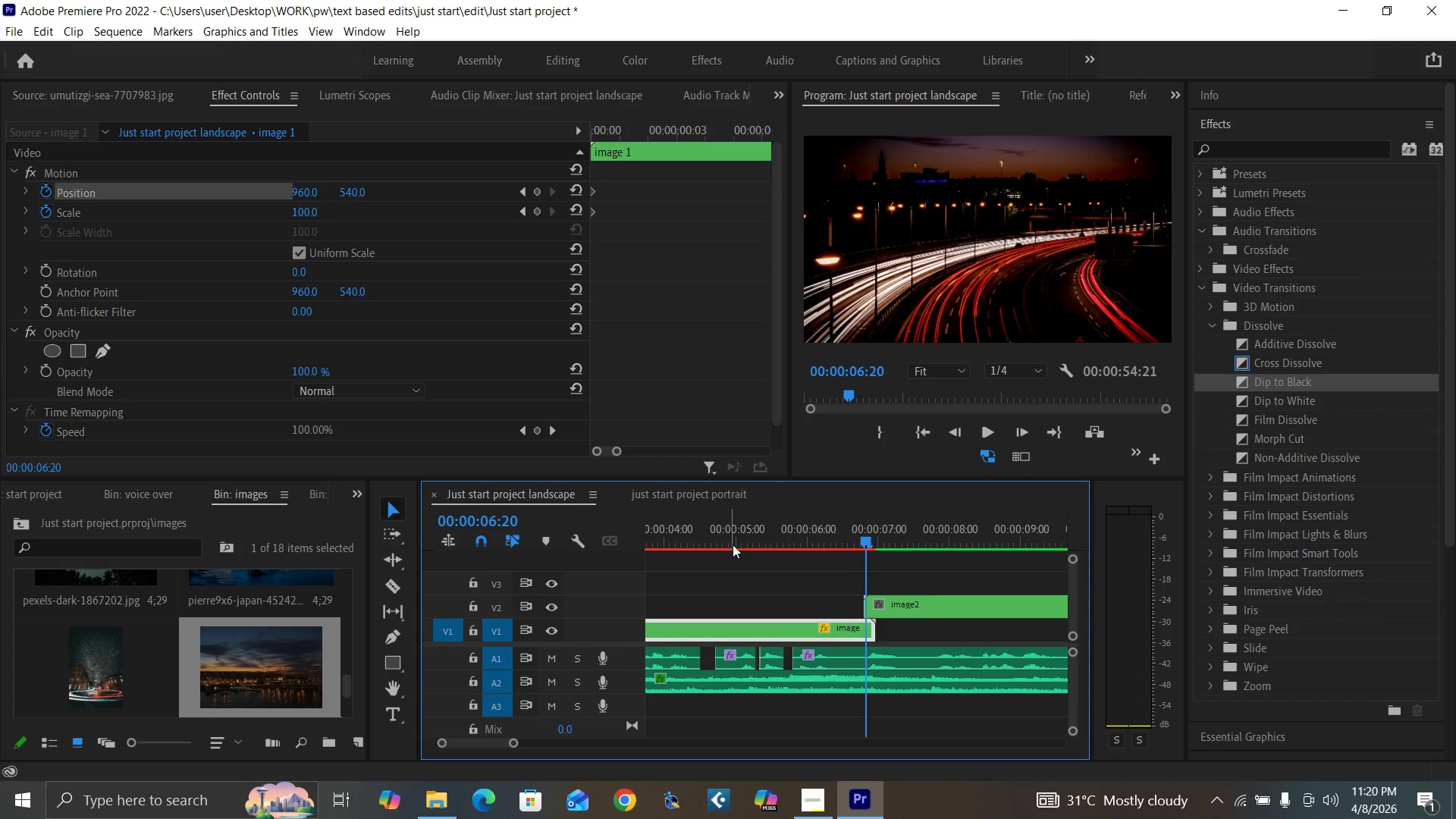 
key(ArrowRight)
 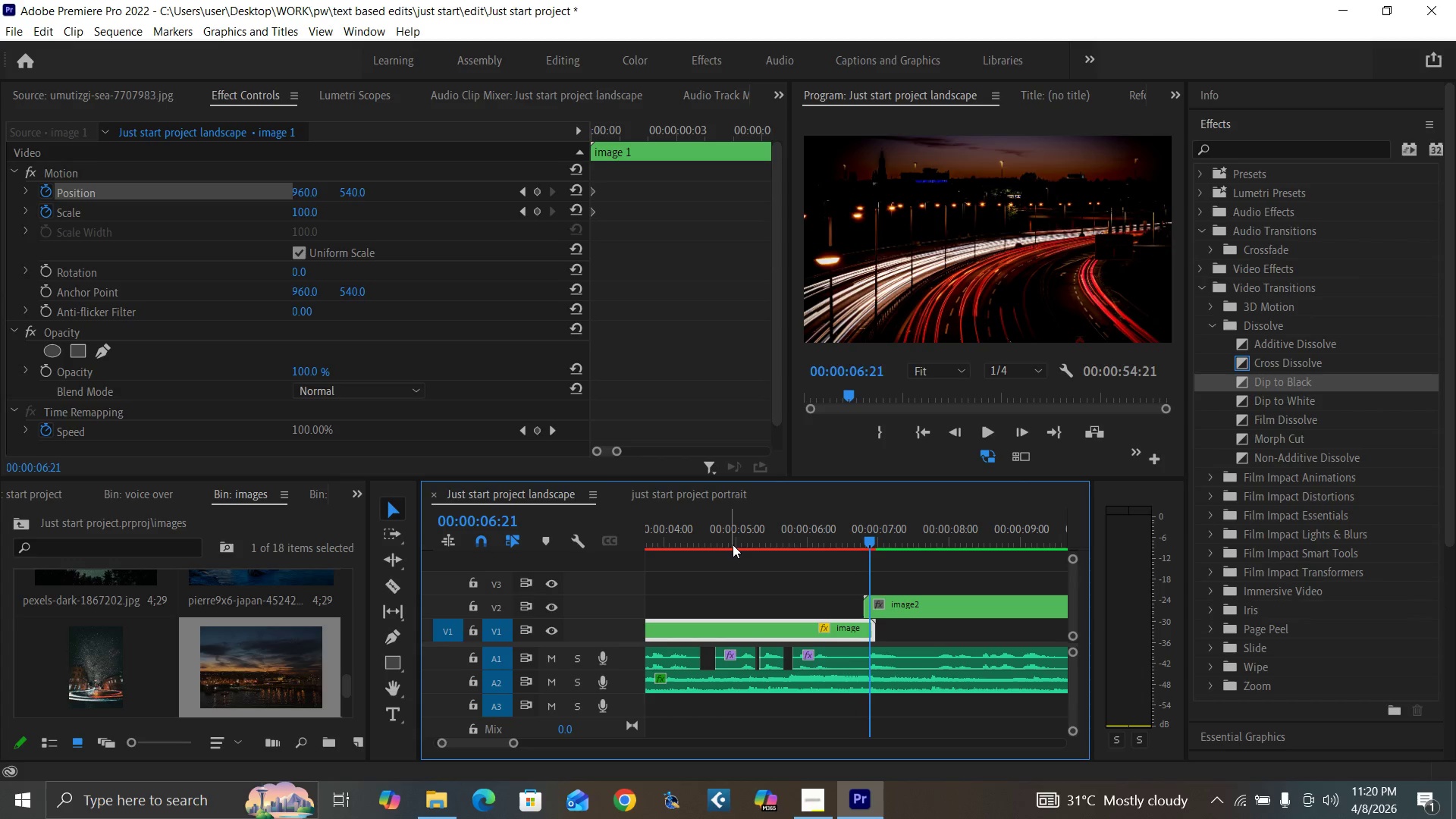 
key(ArrowRight)
 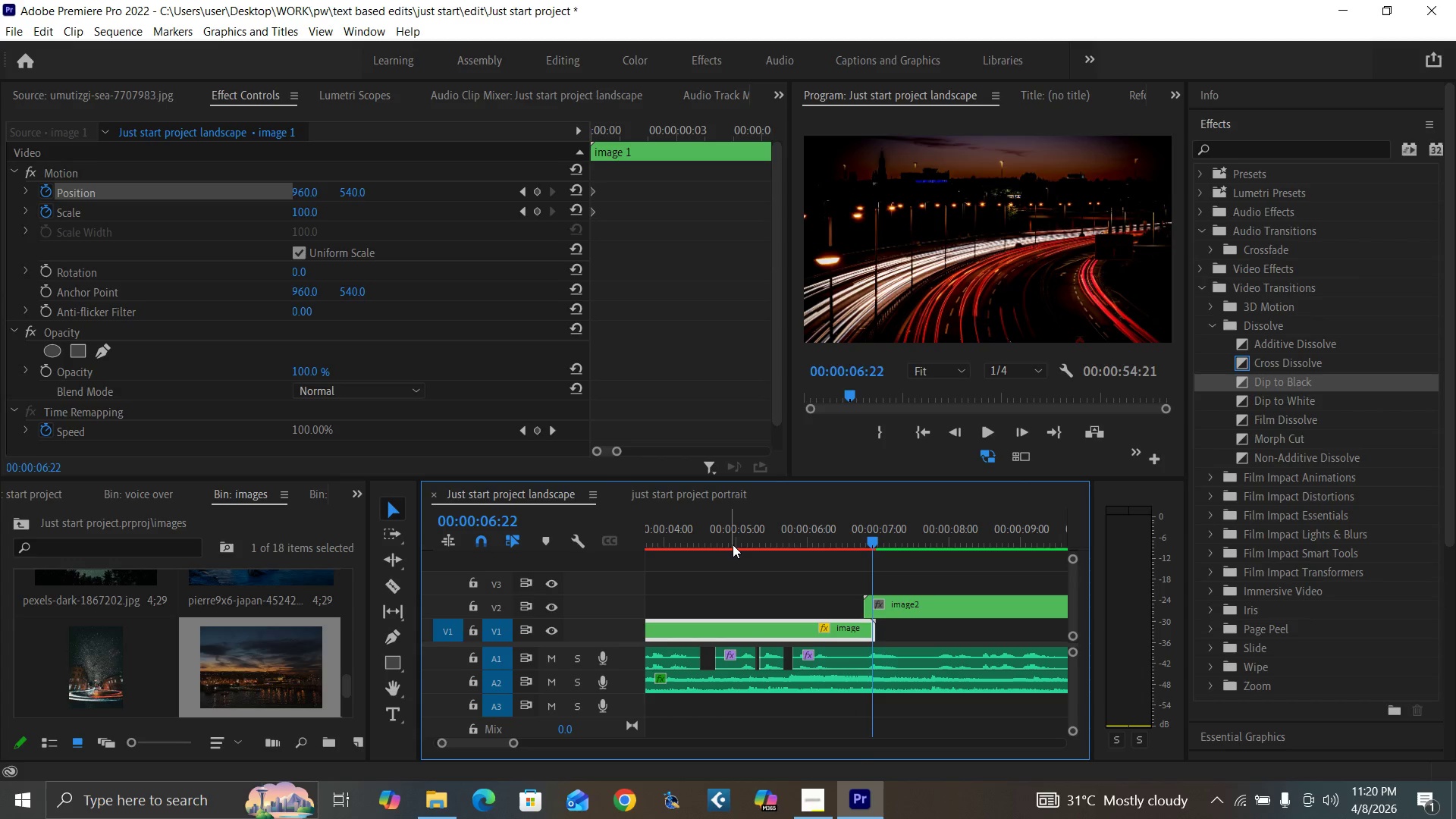 
key(ArrowRight)
 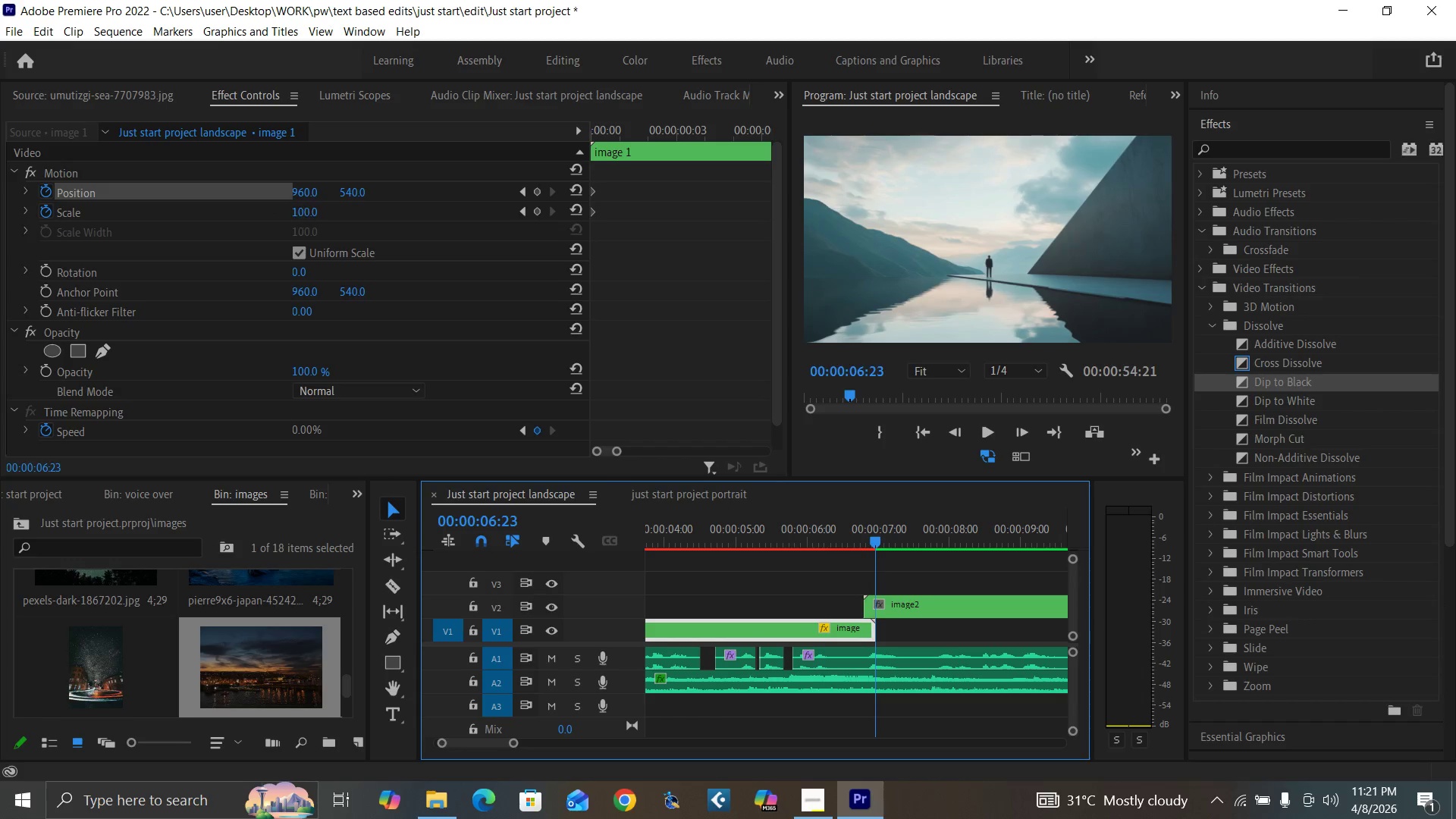 
type(110)
 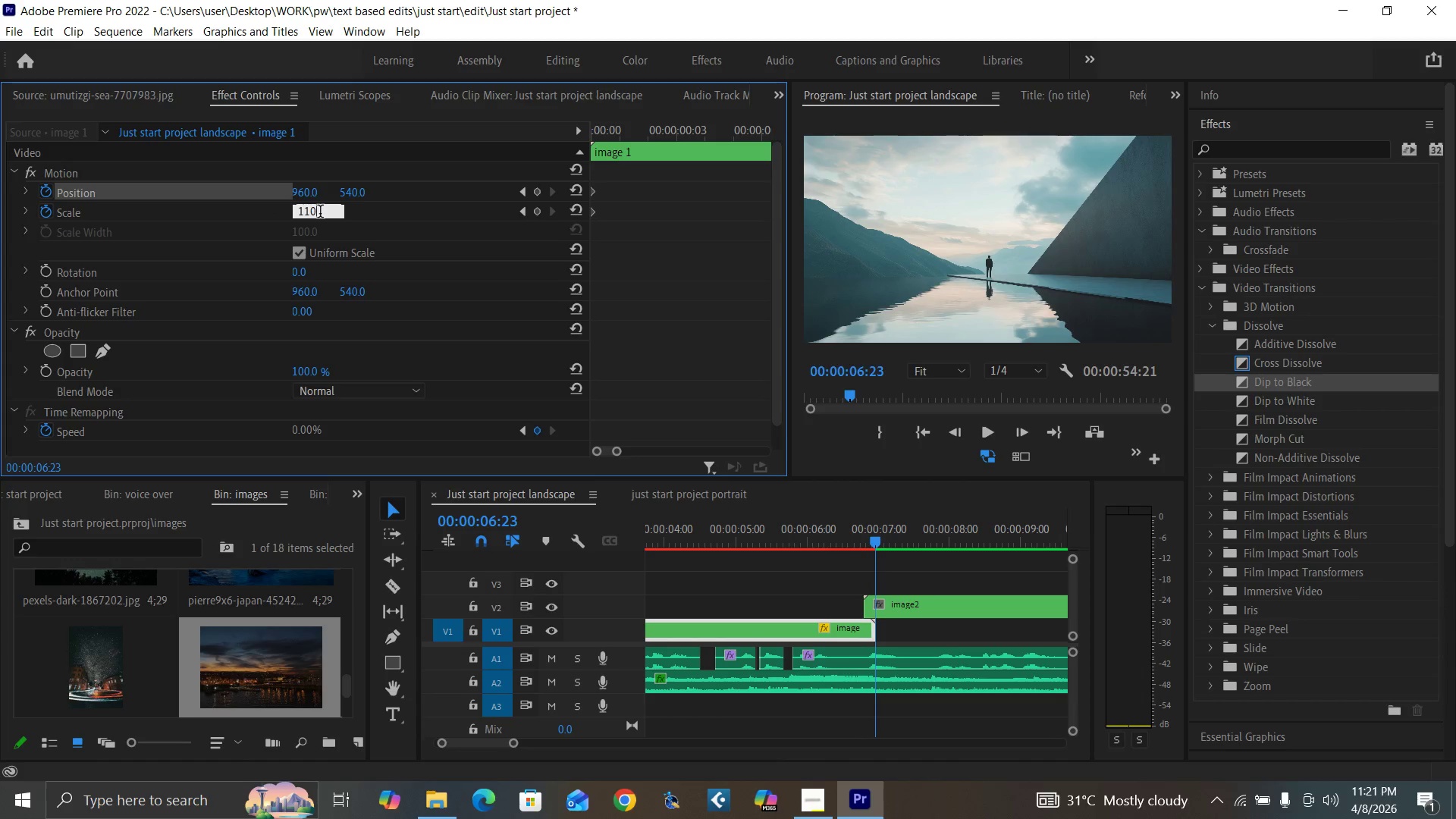 
key(Enter)
 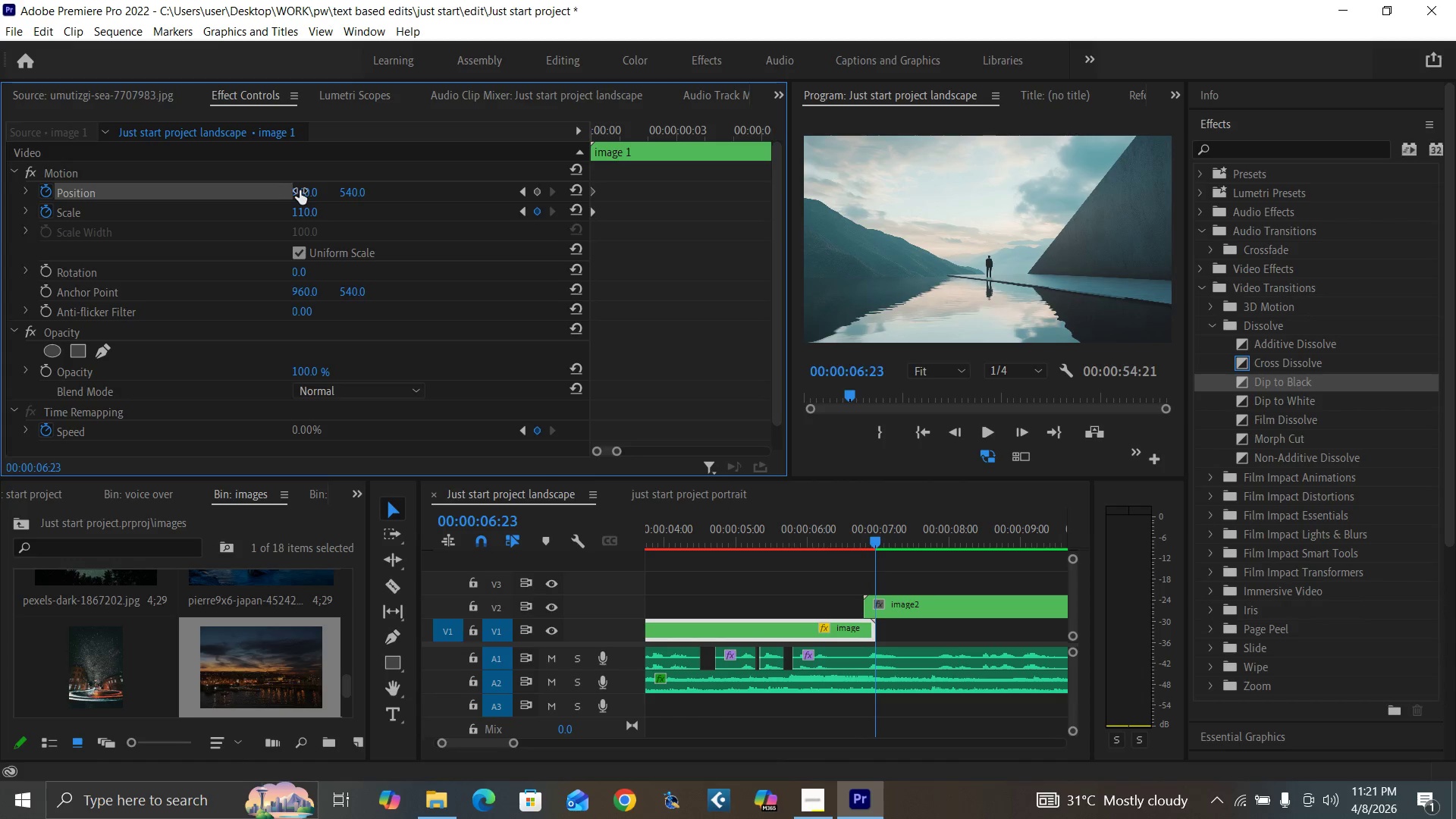 
left_click([300, 190])
 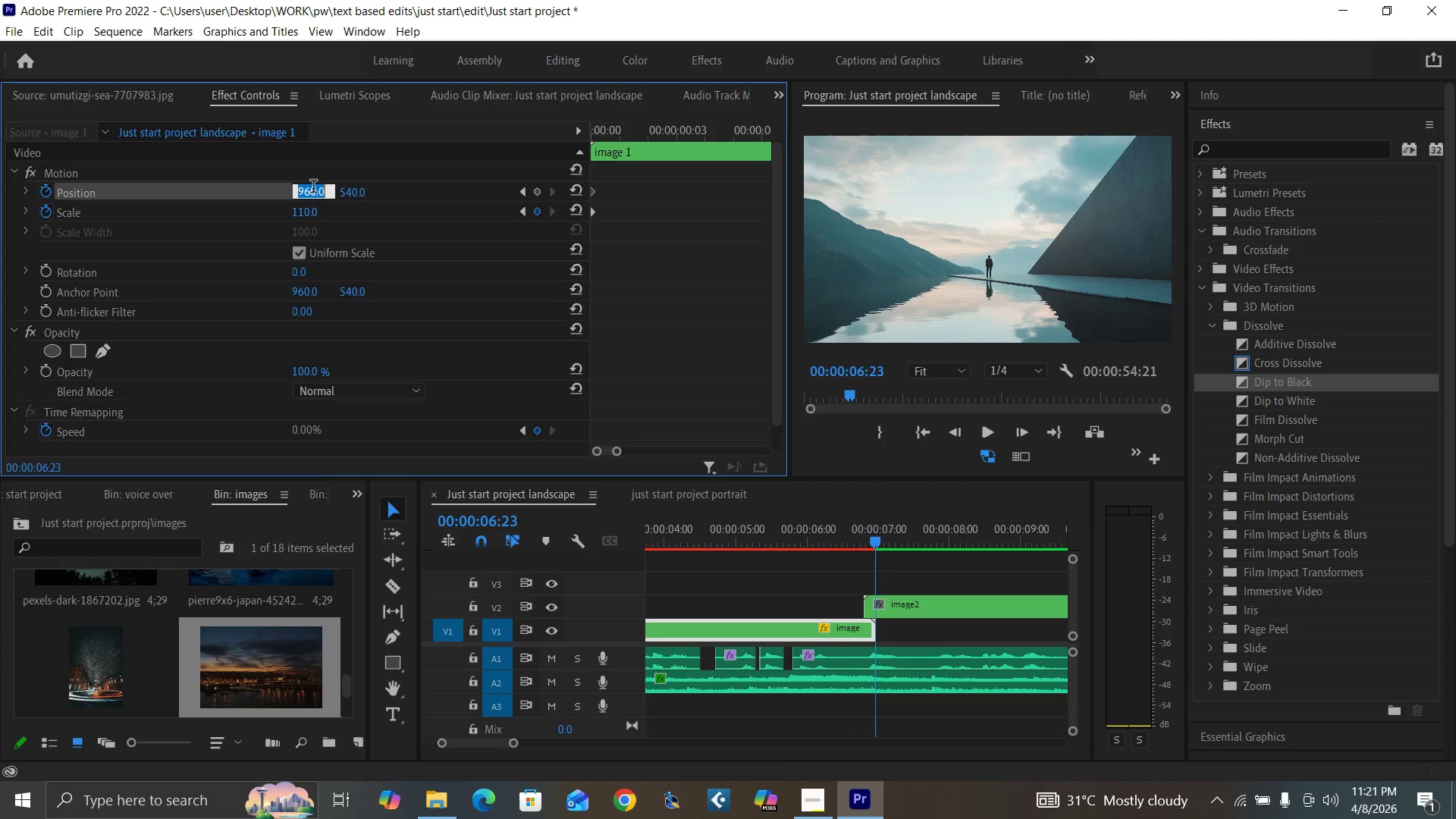 
type(970)
 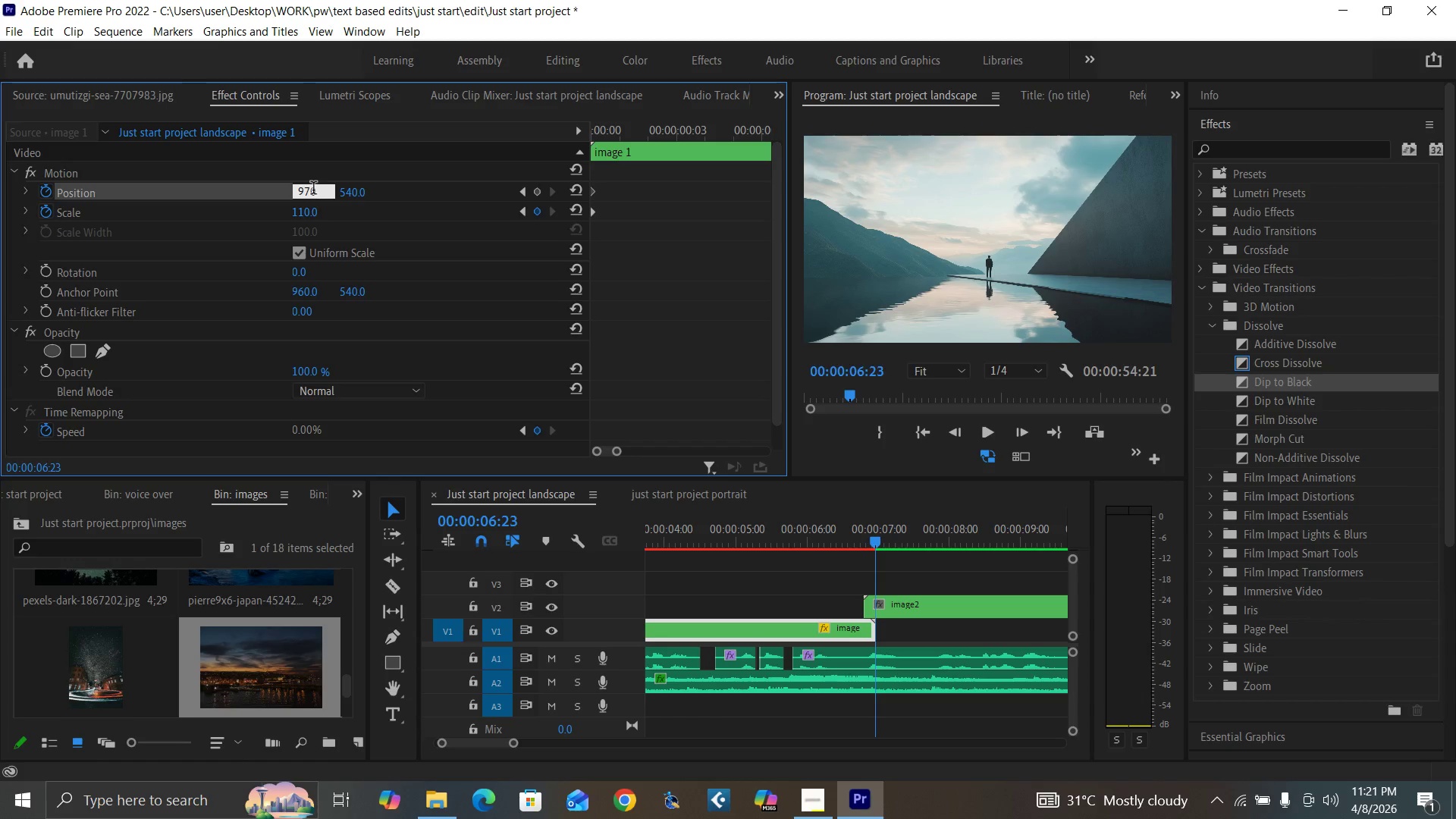 
key(Enter)
 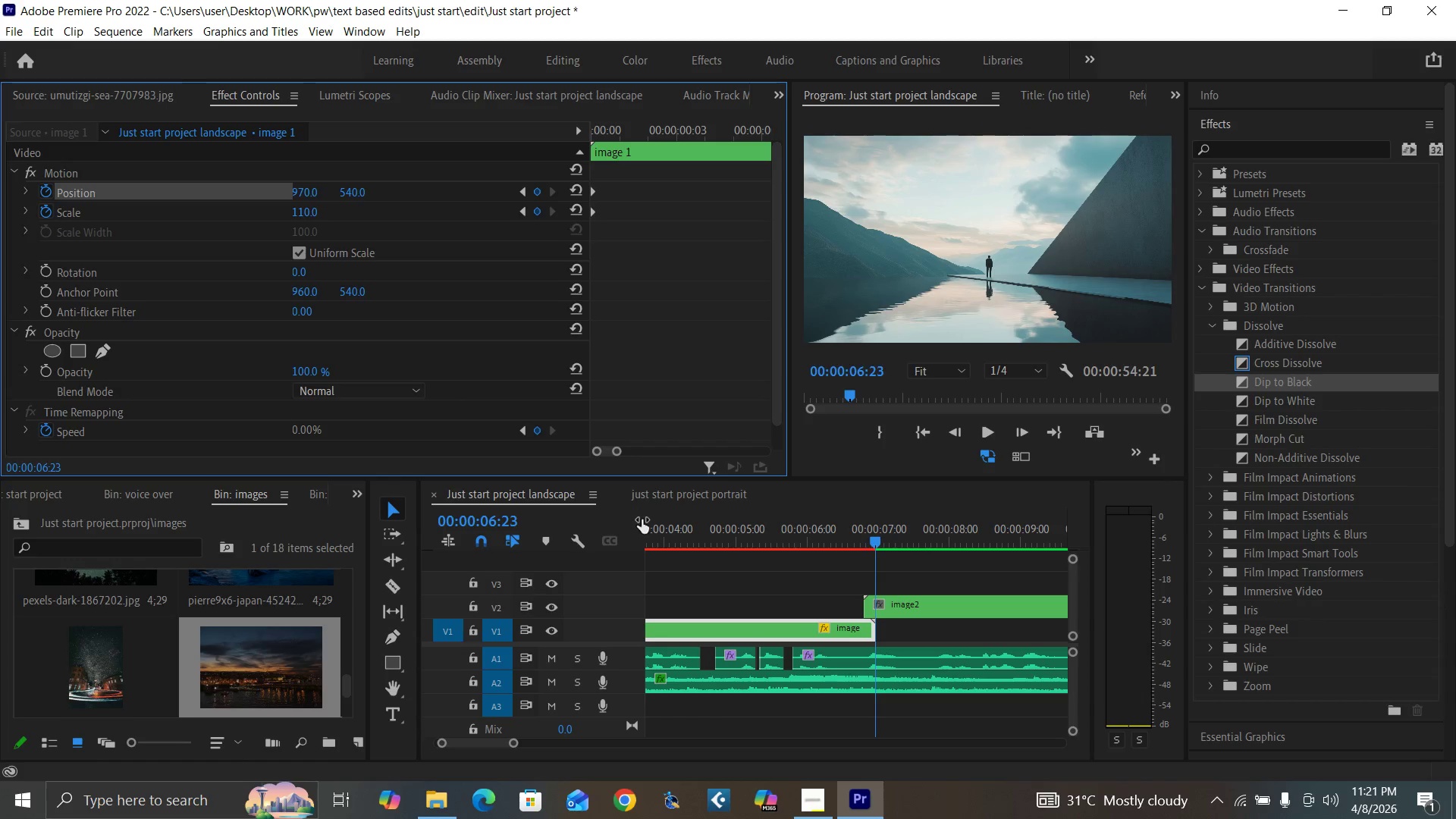 
left_click_drag(start_coordinate=[654, 537], to_coordinate=[628, 558])
 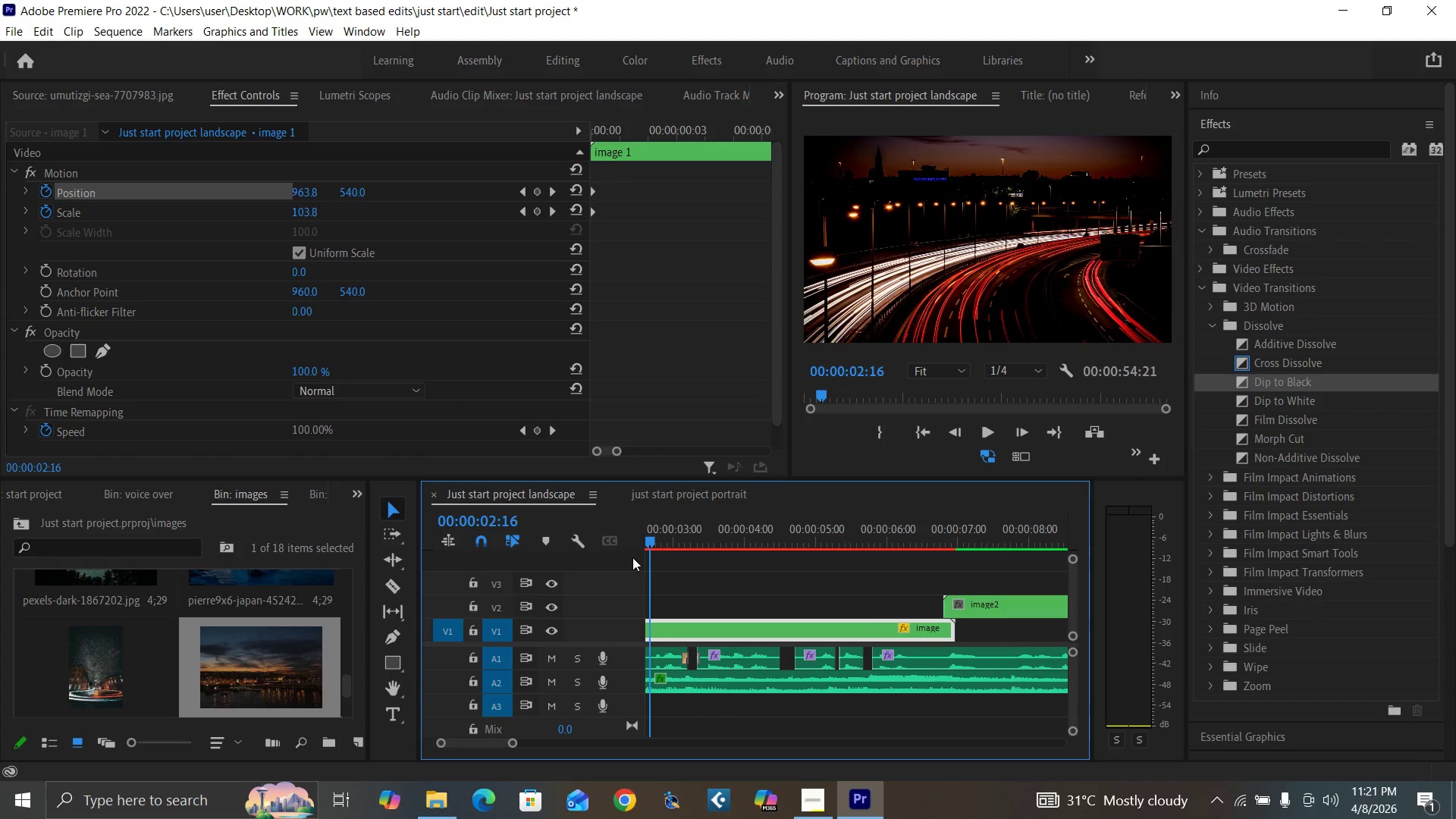 
key(Space)
 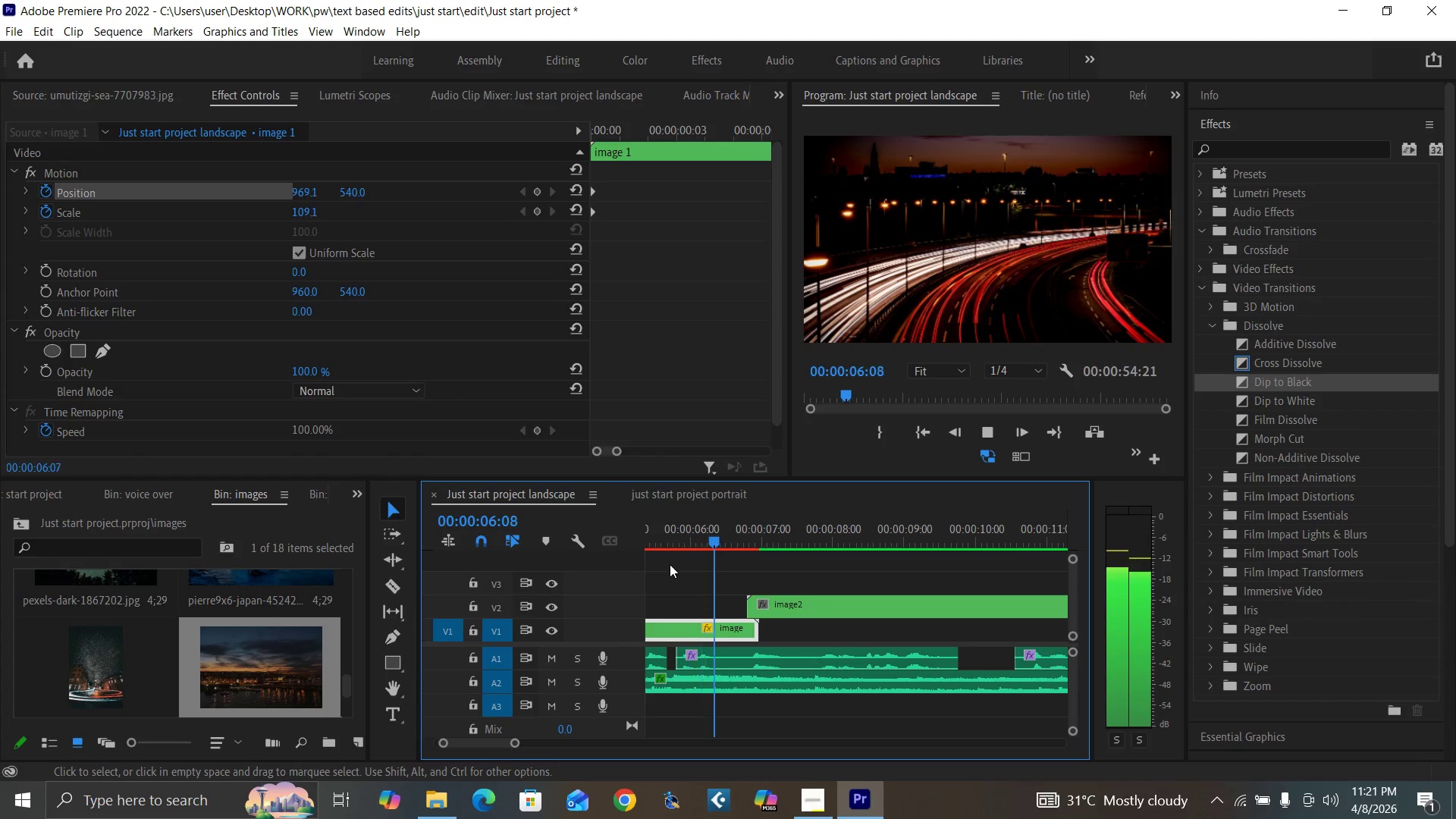 
wait(5.16)
 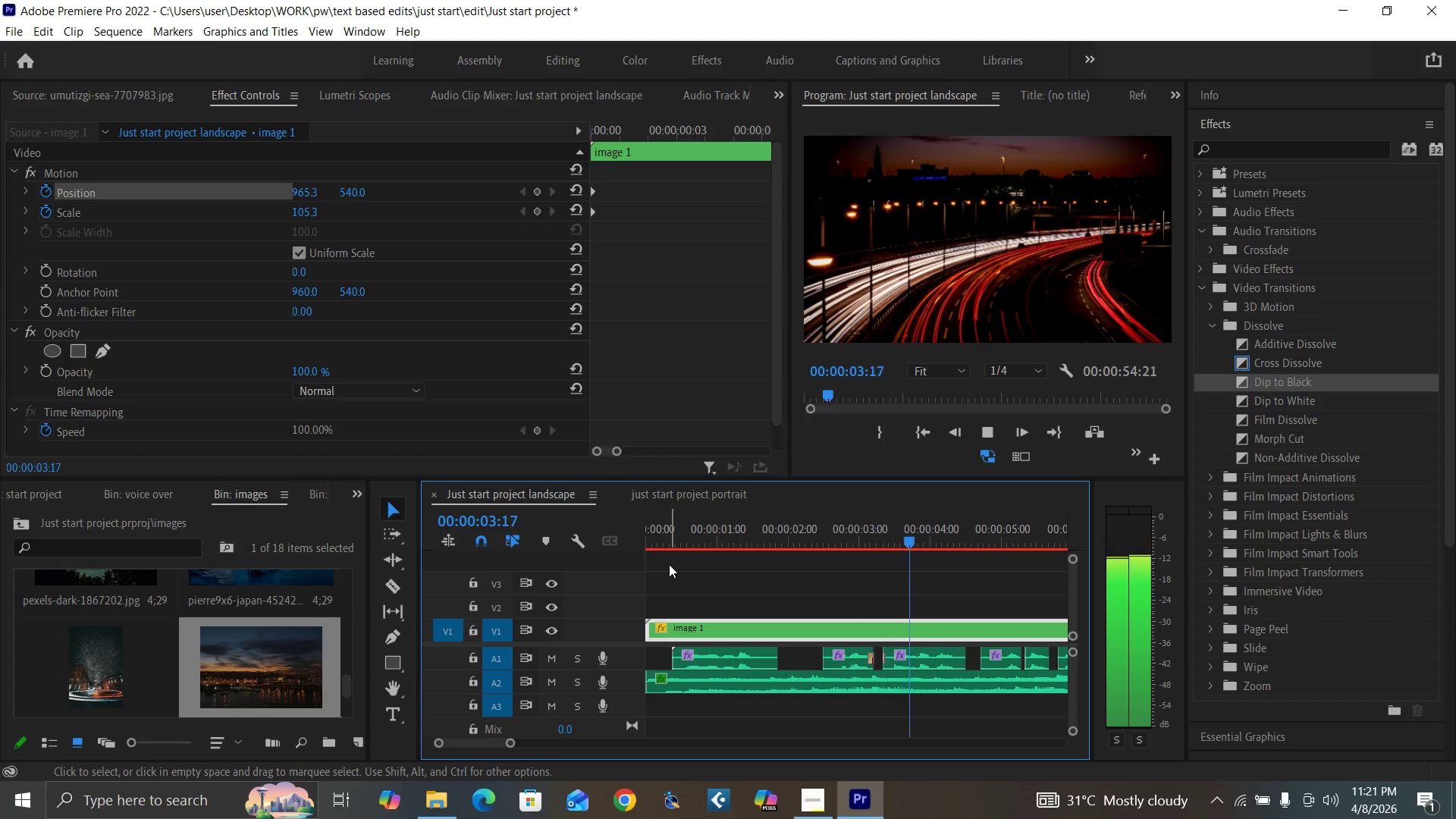 
key(Space)
 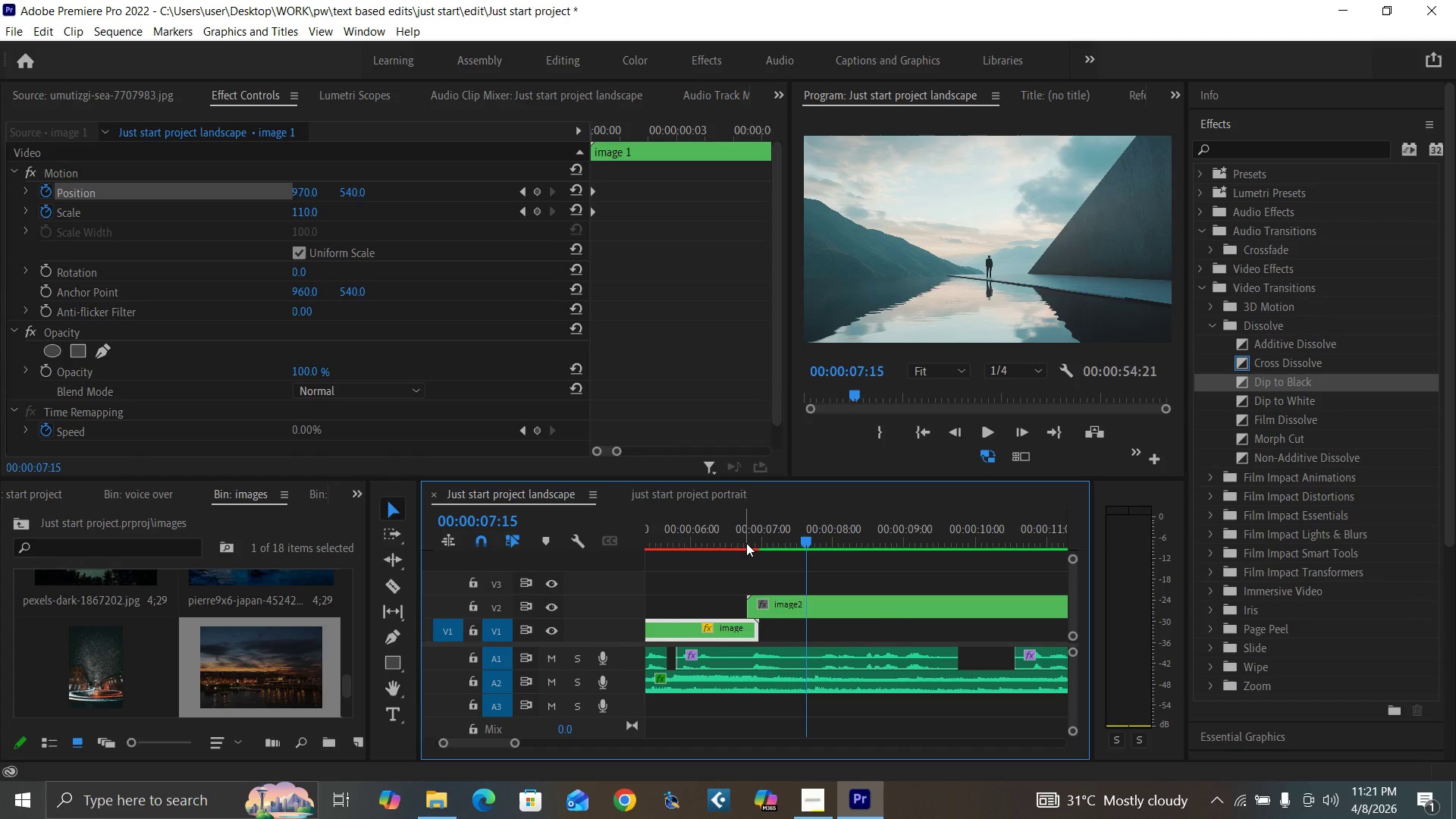 
left_click([748, 543])
 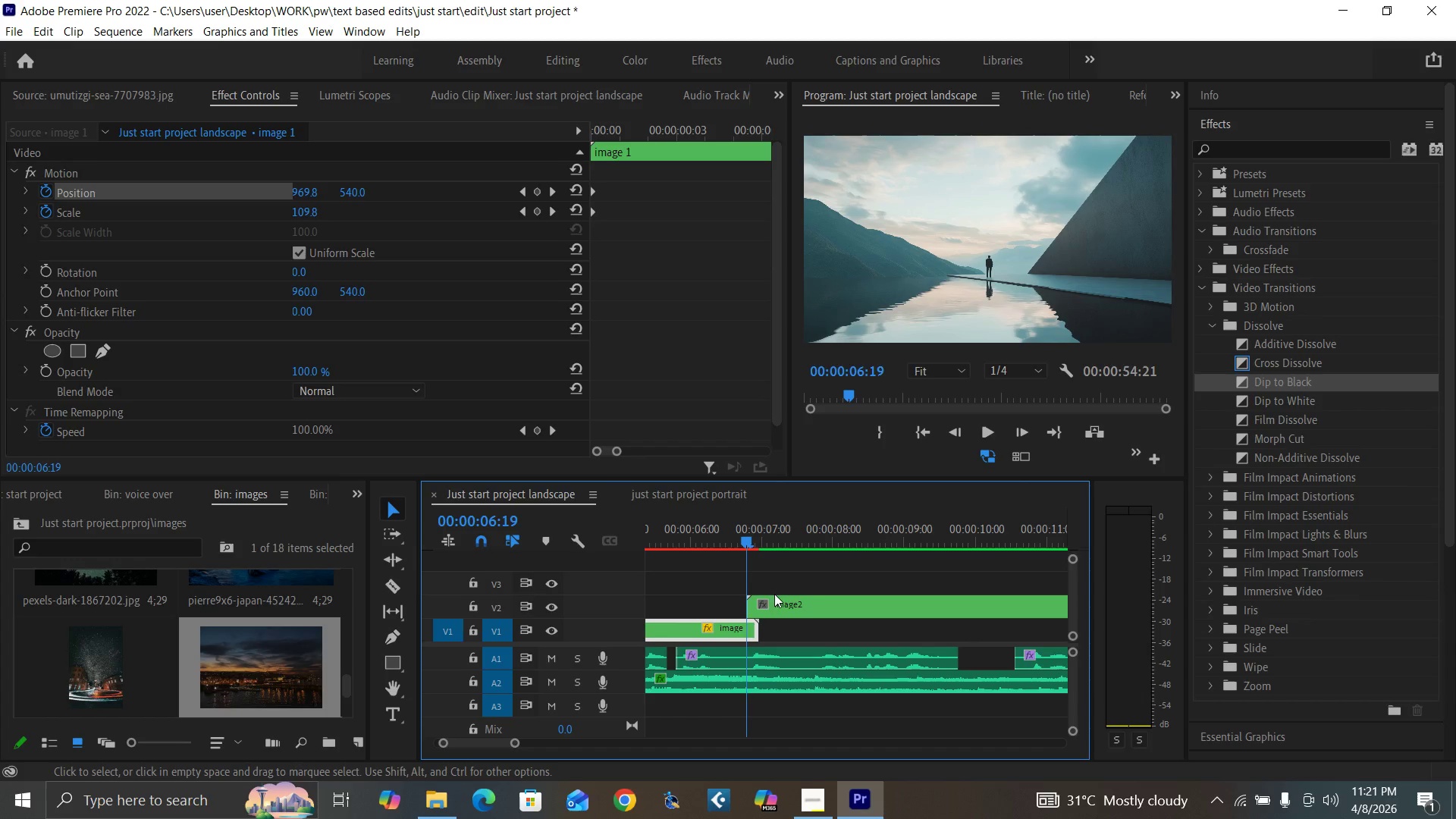 
left_click([777, 600])
 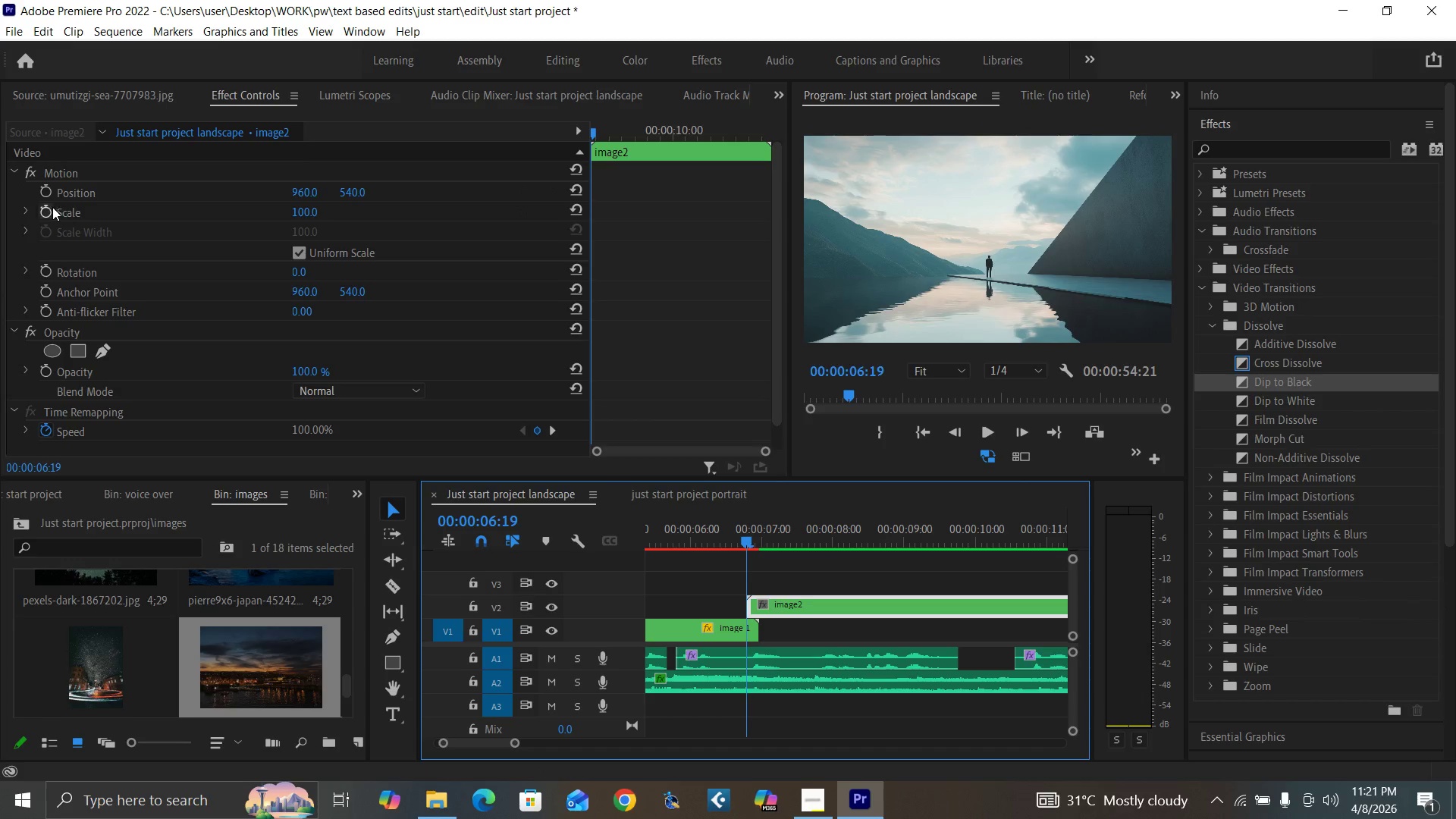 
left_click([46, 211])
 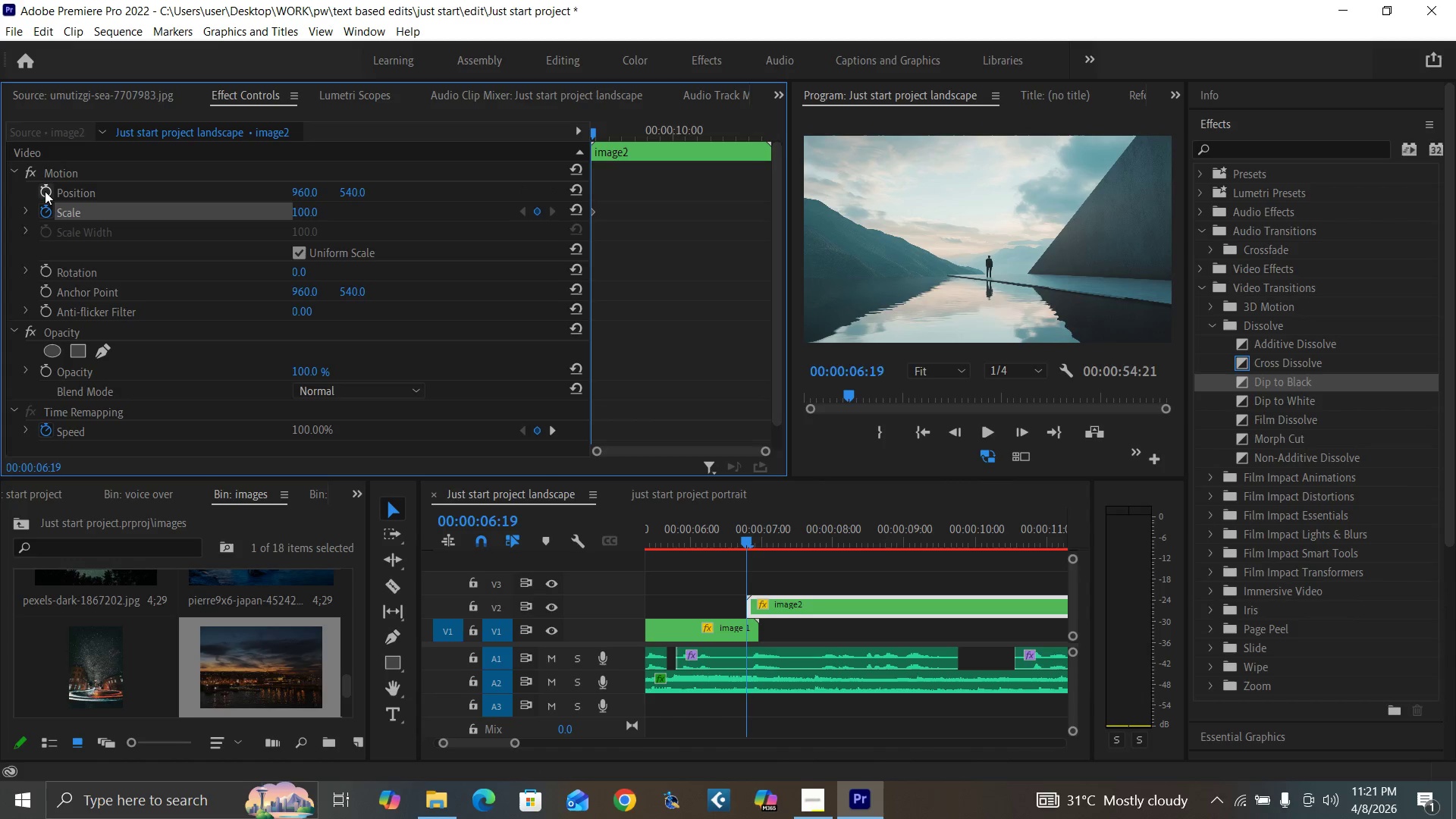 
left_click([45, 191])
 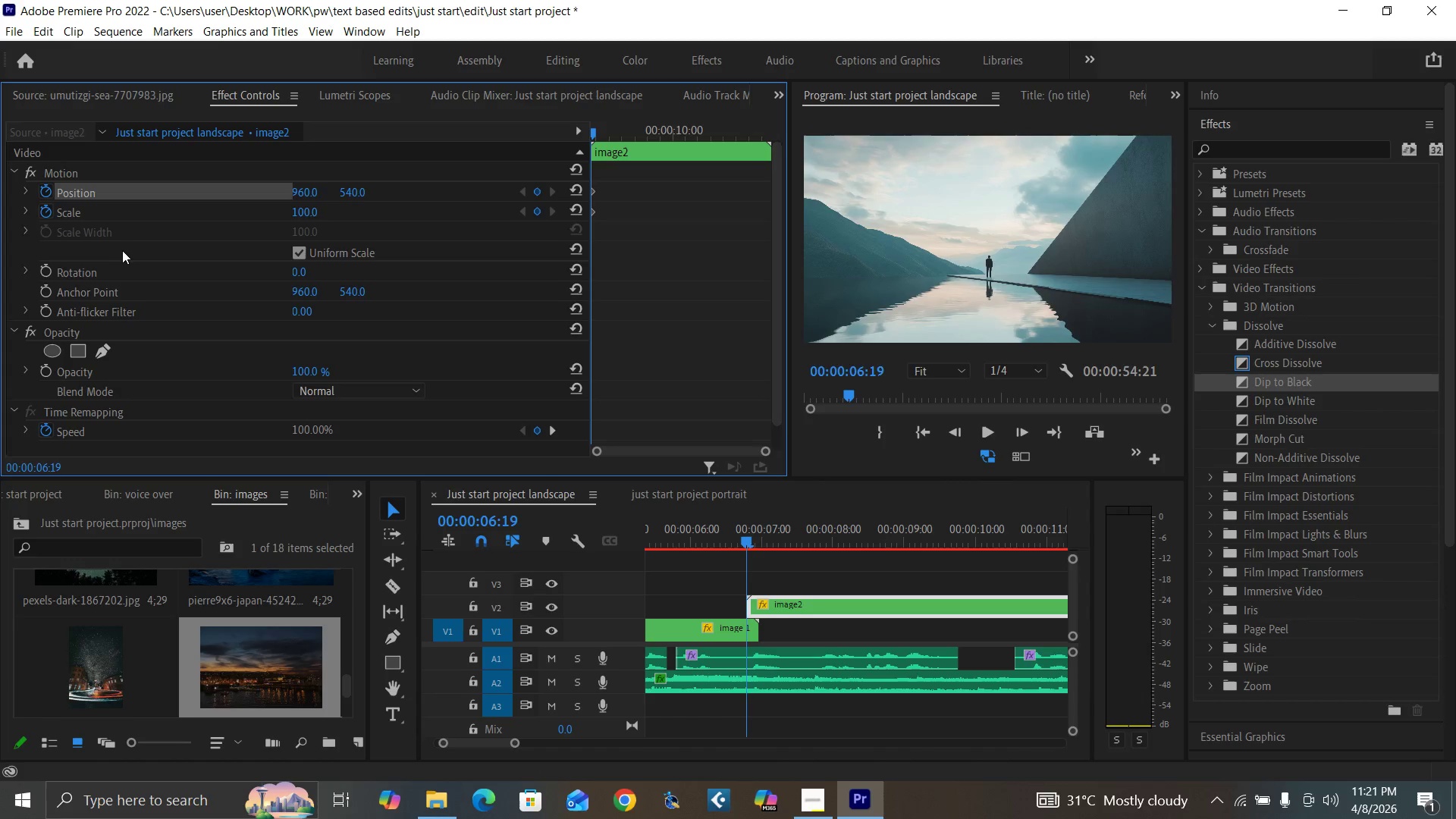 
key(Minus)
 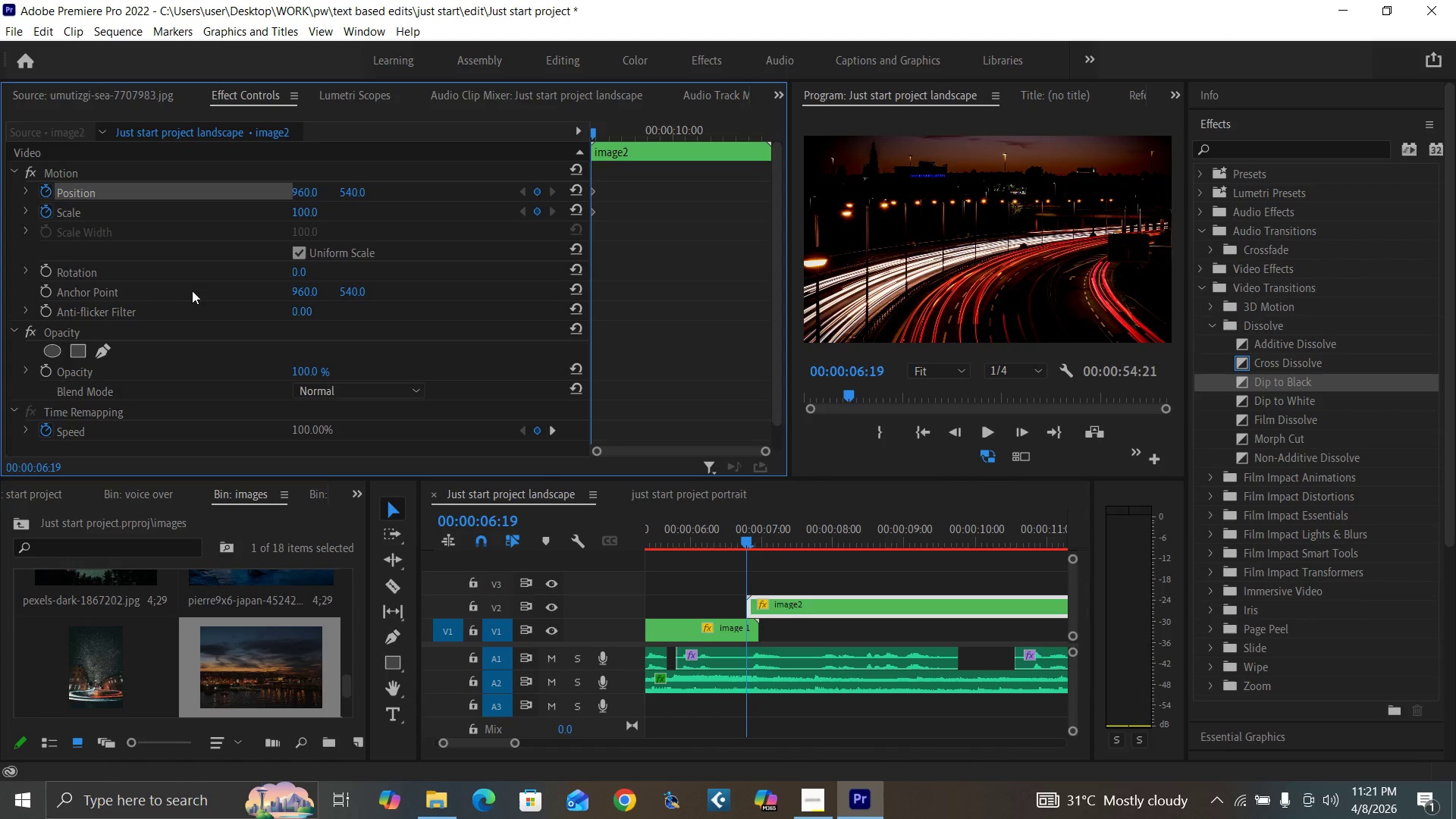 
key(Minus)
 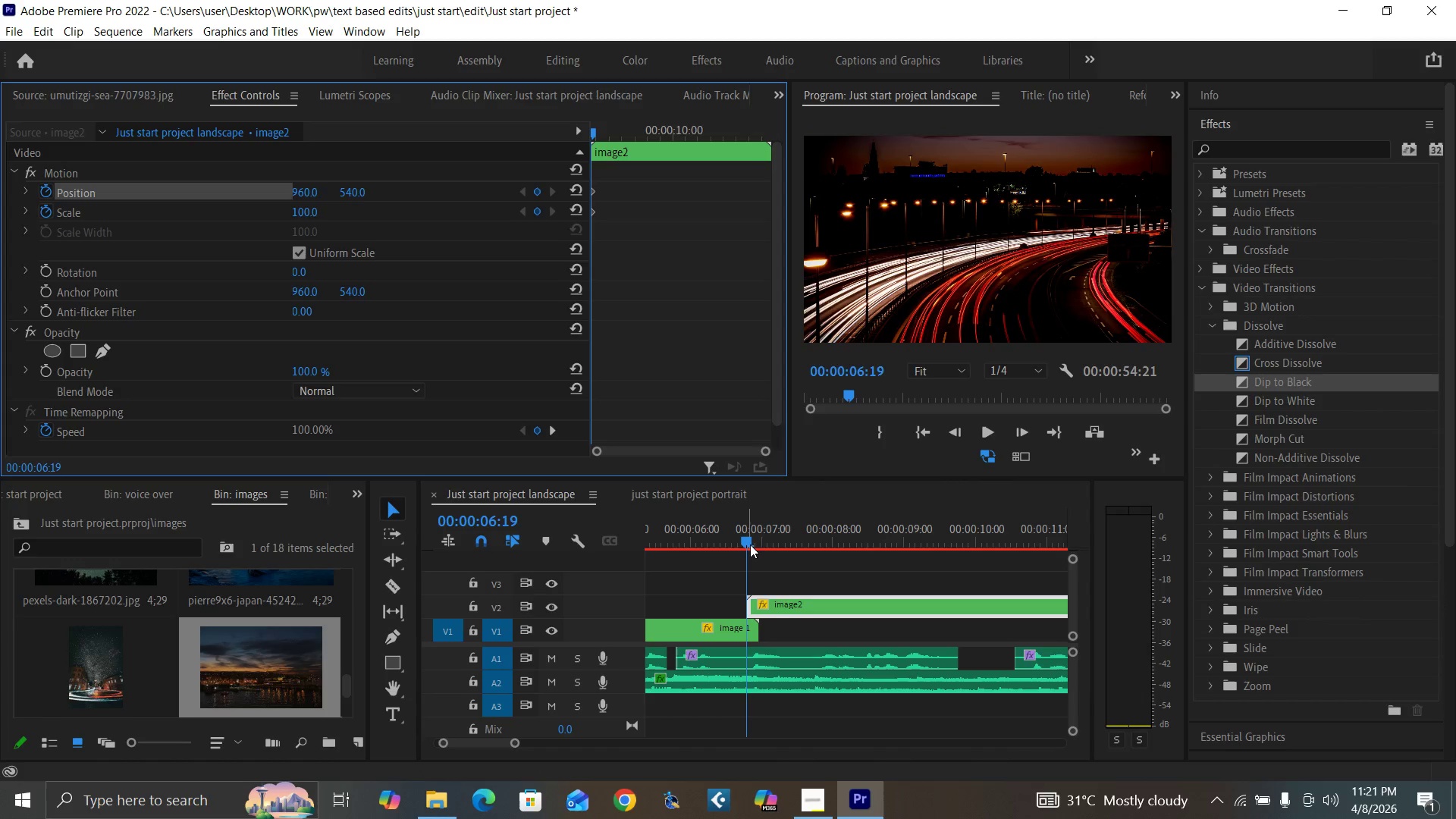 
left_click([747, 543])
 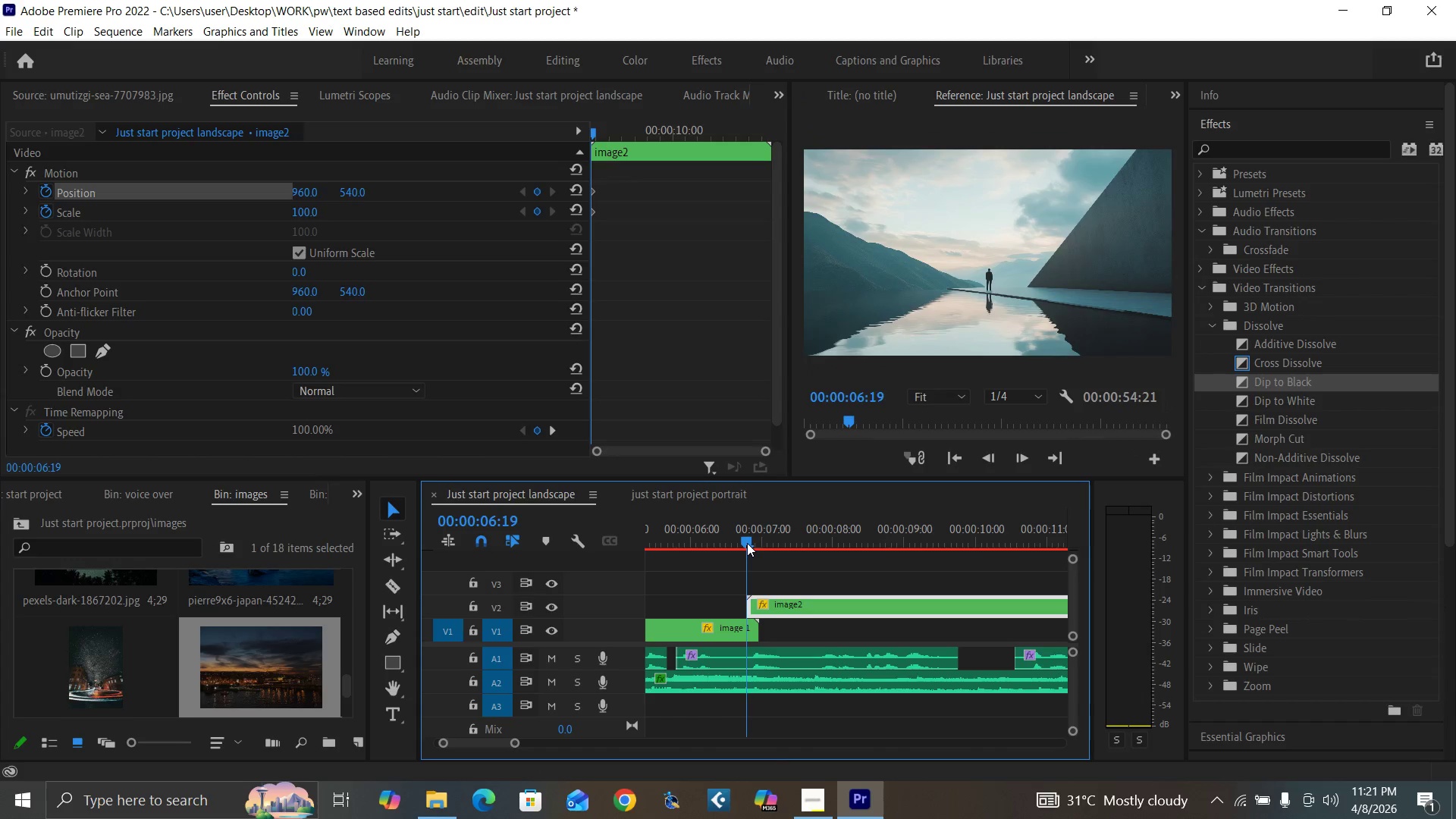 
key(Minus)
 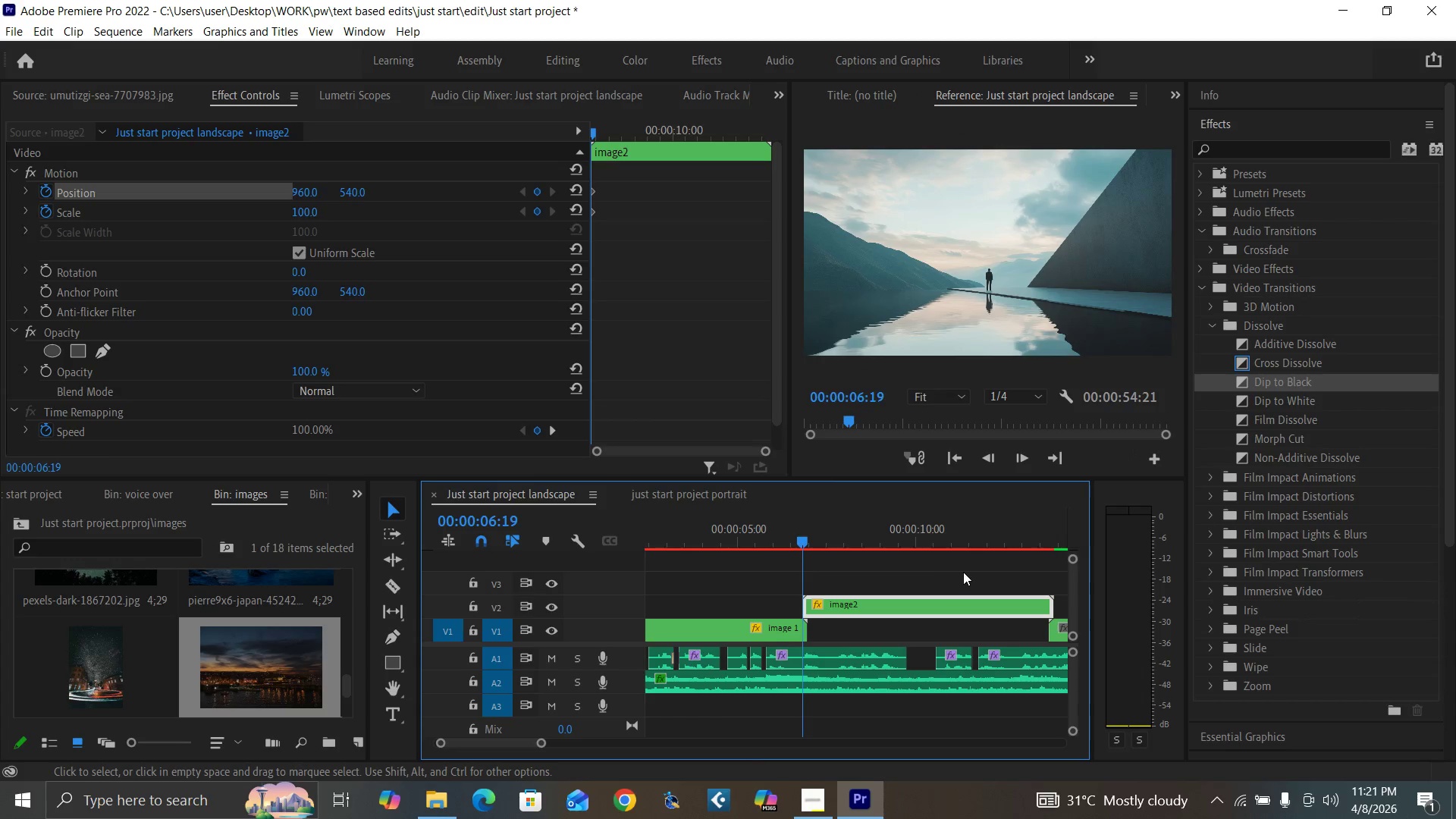 
key(Minus)
 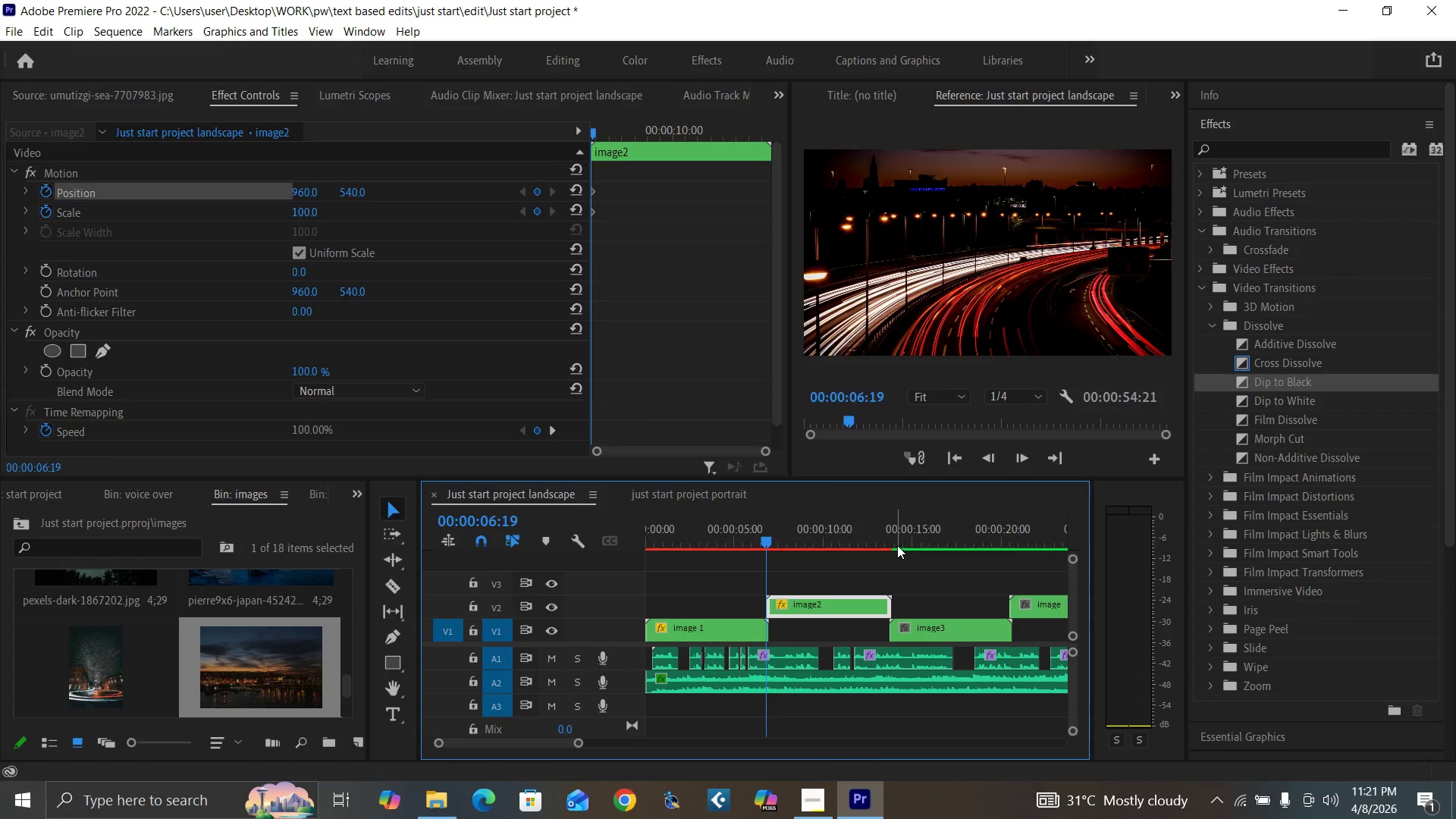 
left_click([892, 541])
 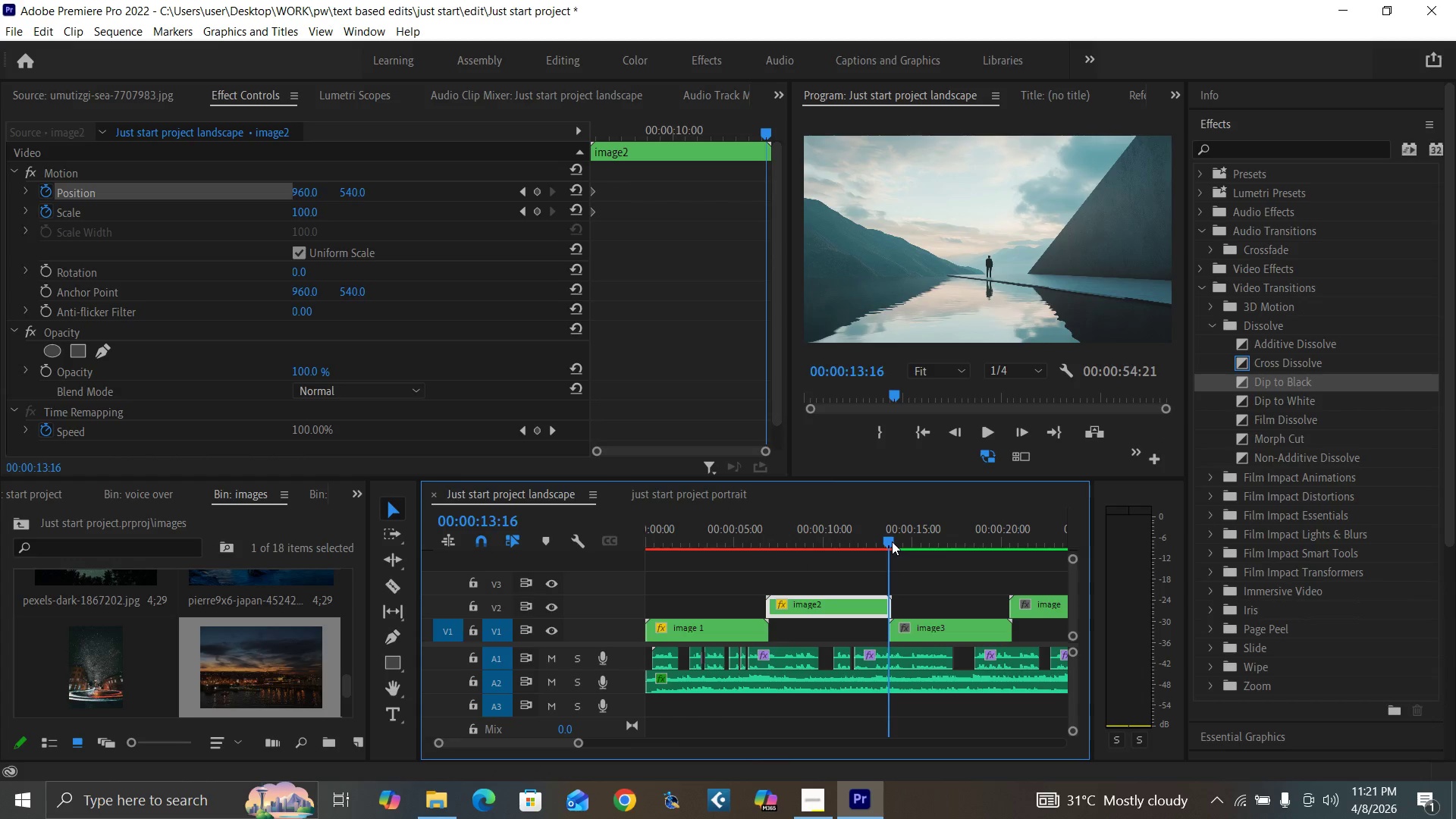 
key(Equal)
 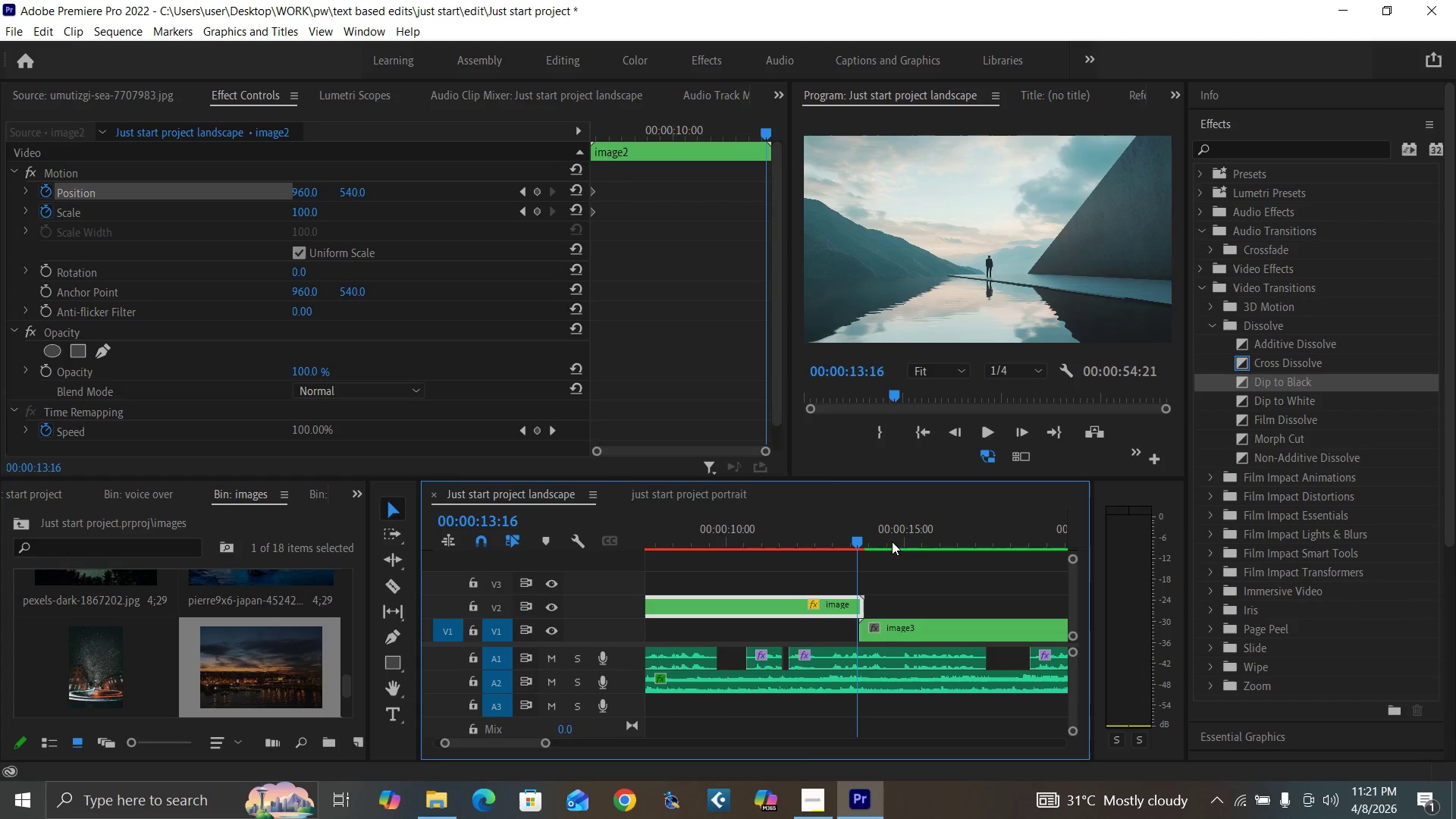 
key(Equal)
 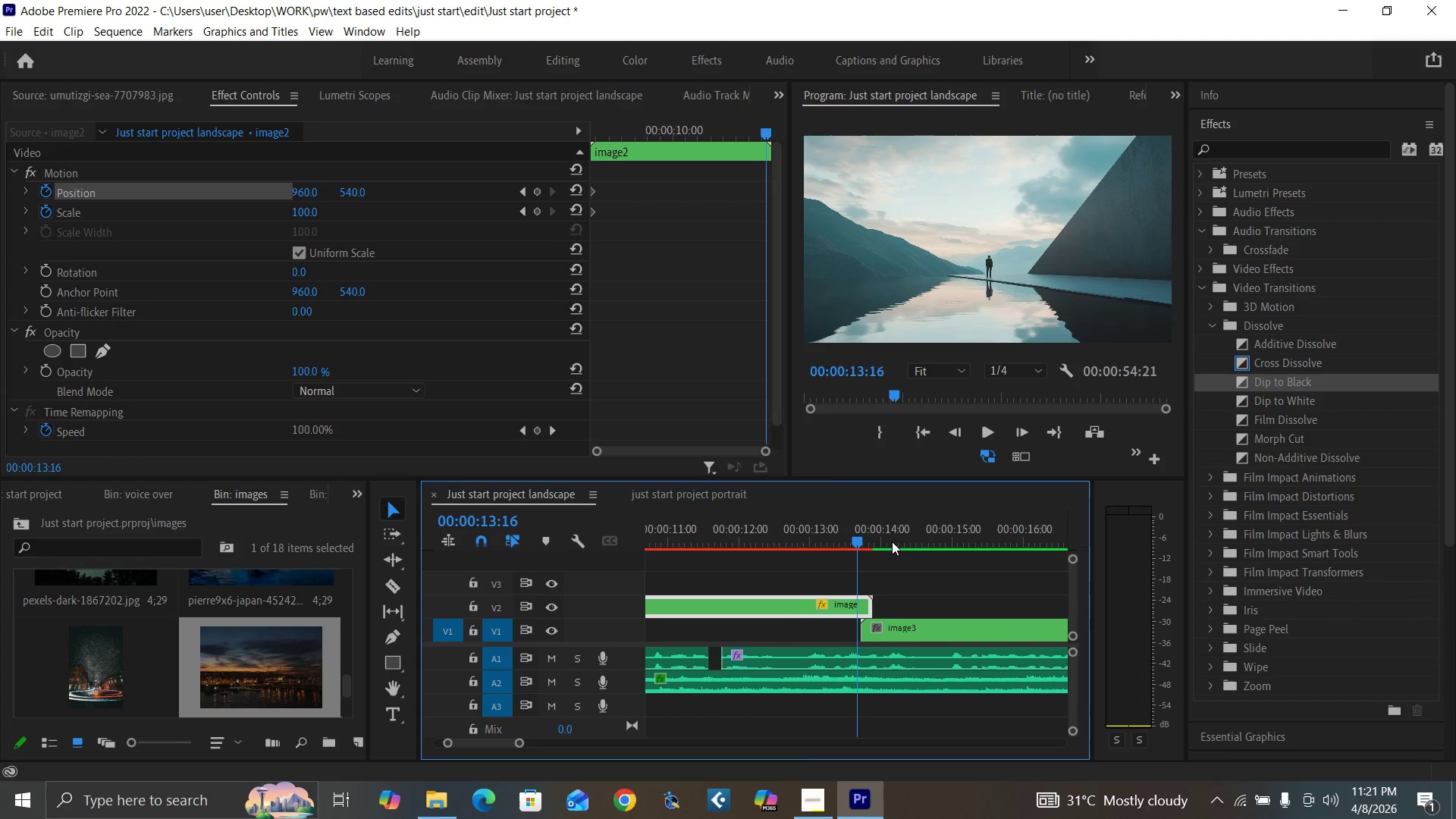 
key(Equal)
 